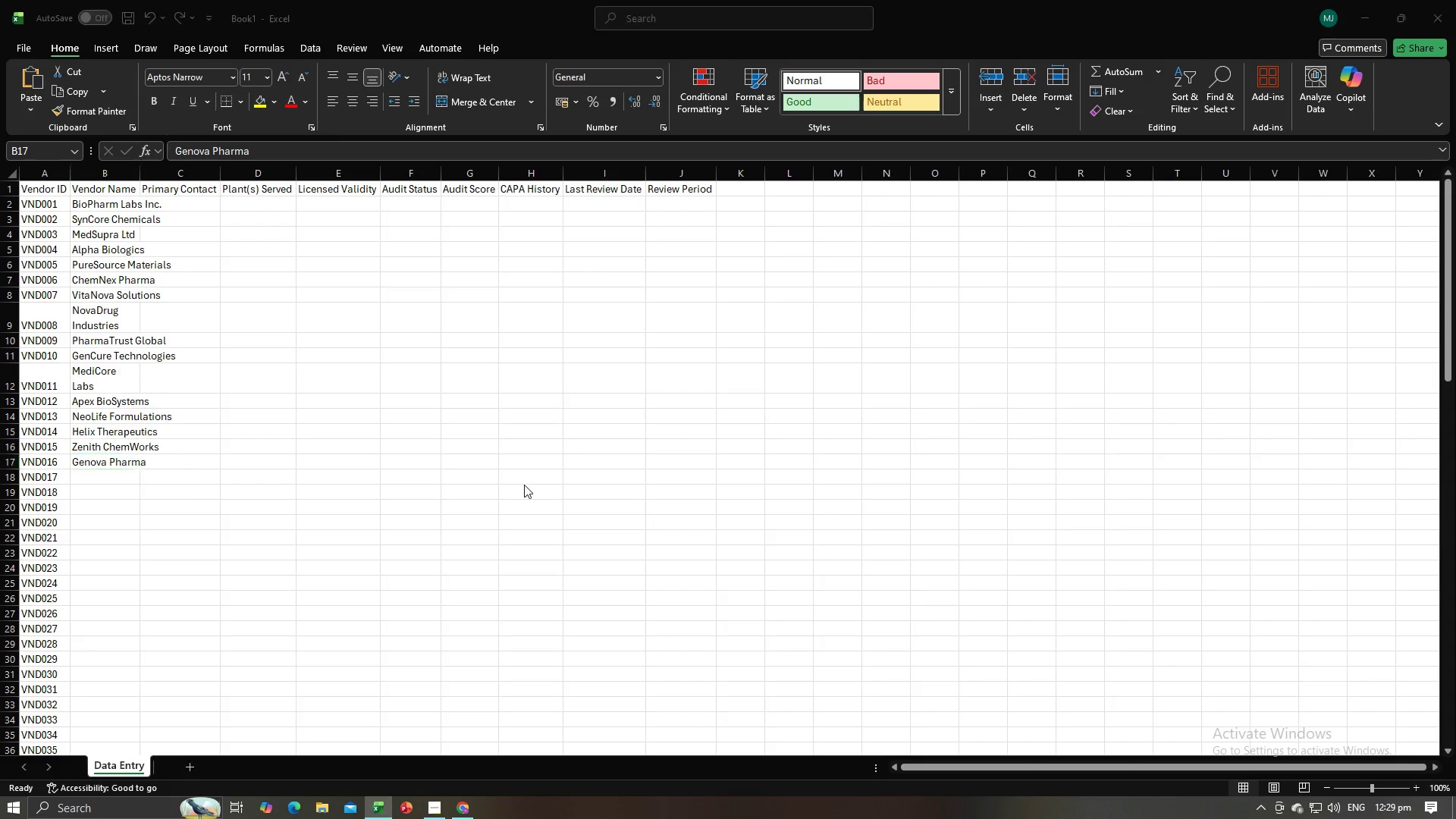 
key(Alt+Tab)
 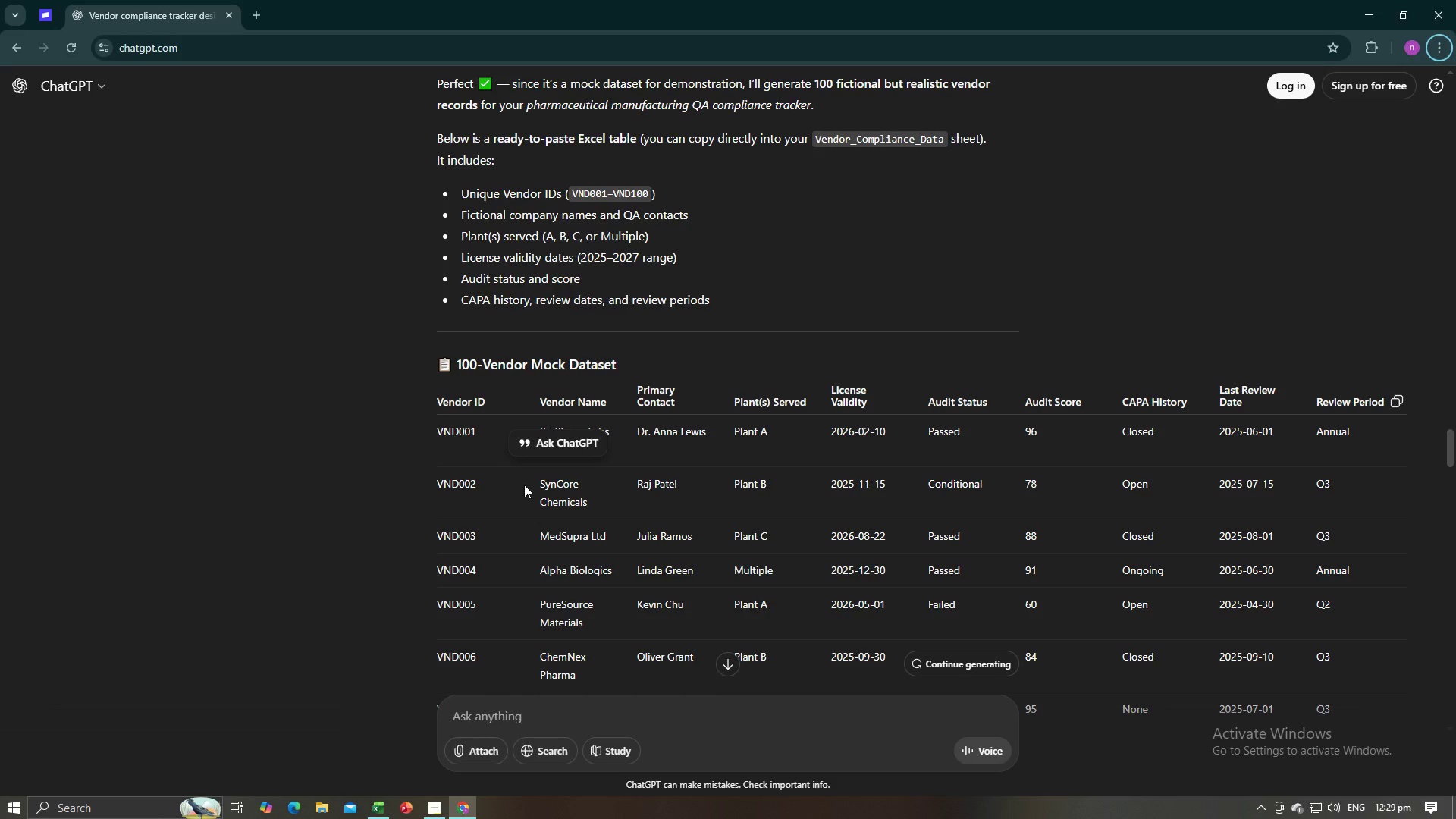 
scroll: coordinate [580, 509], scroll_direction: down, amount: 8.0
 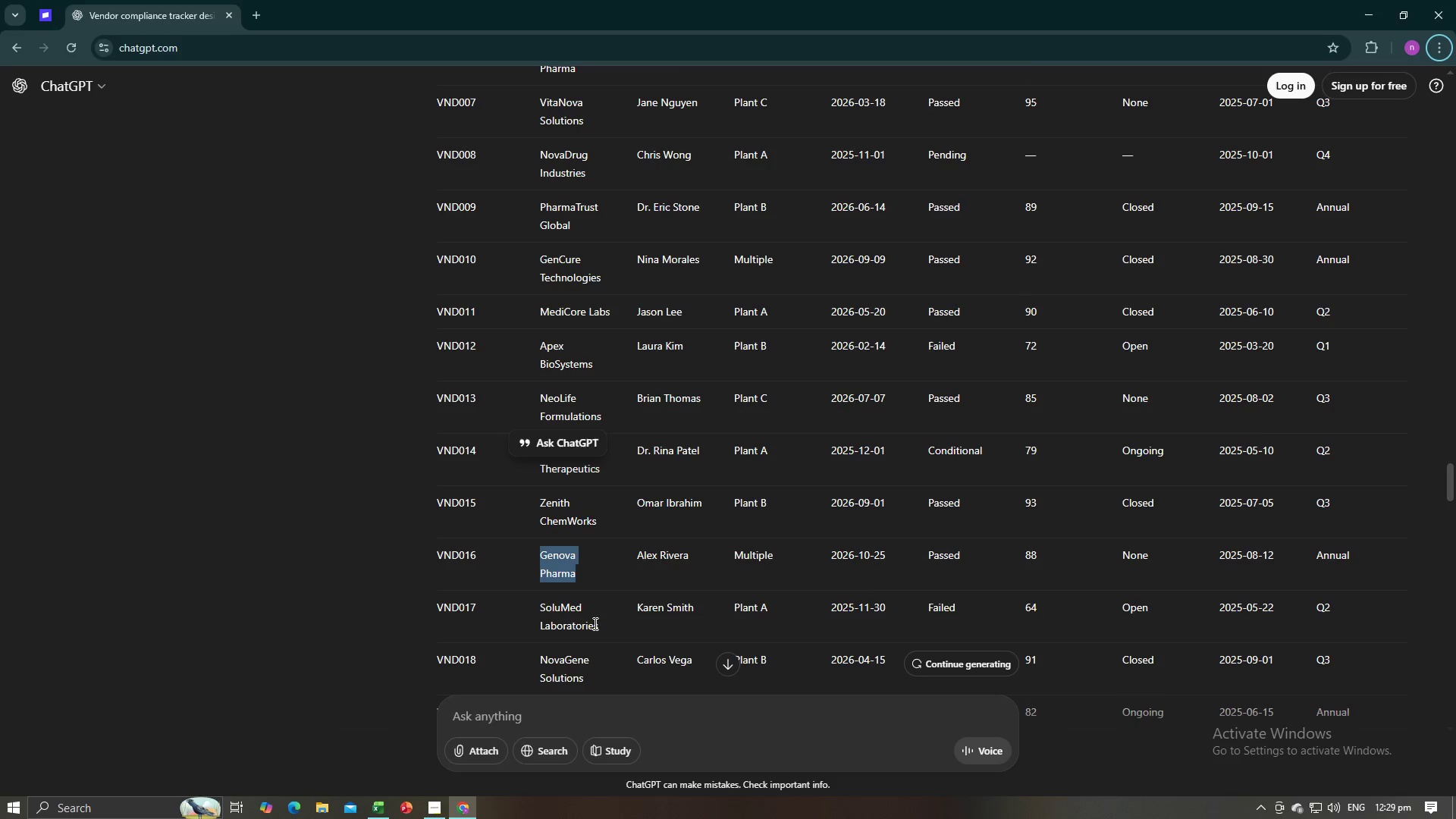 
left_click_drag(start_coordinate=[601, 623], to_coordinate=[549, 605])
 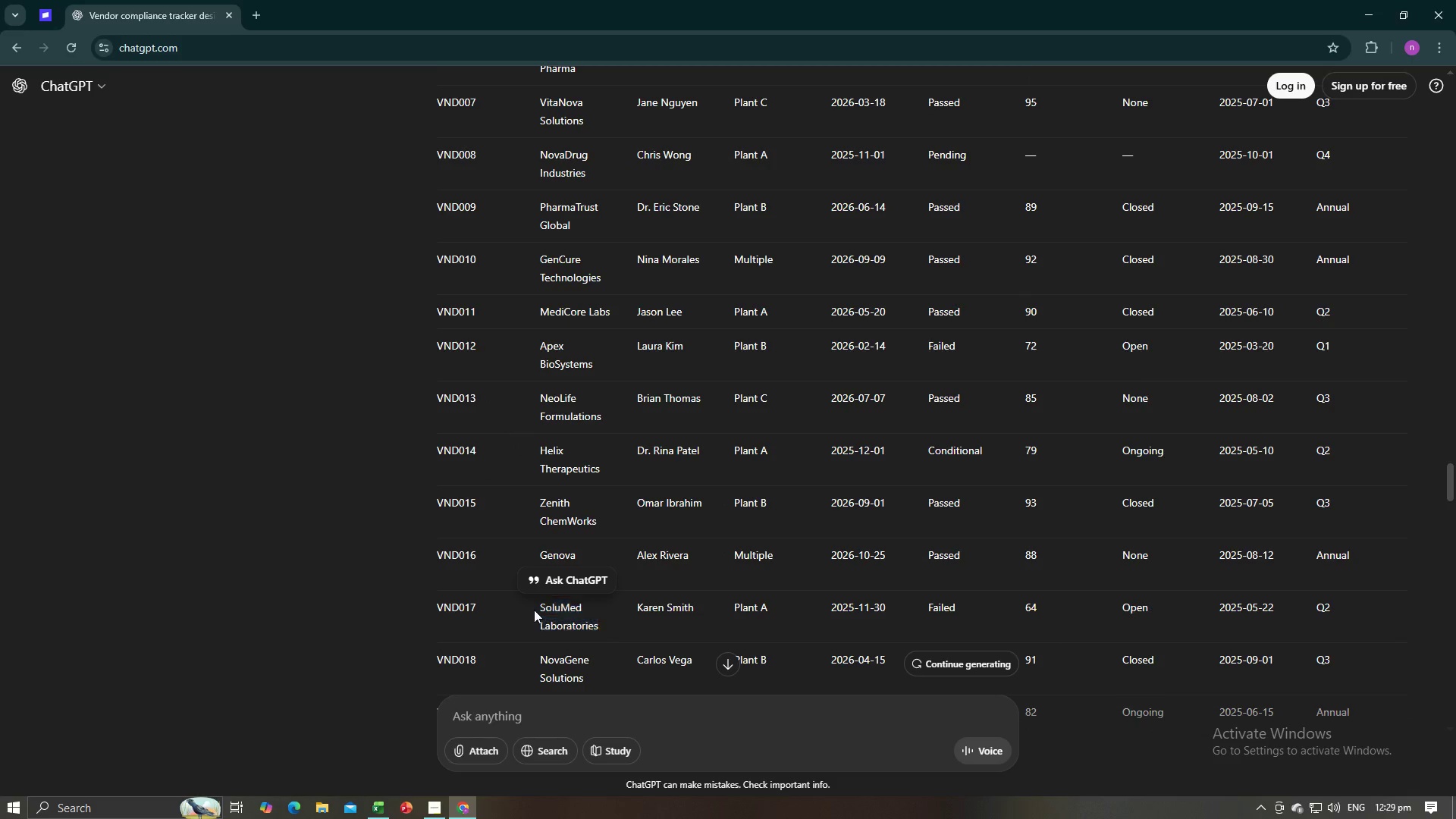 
left_click([534, 610])
 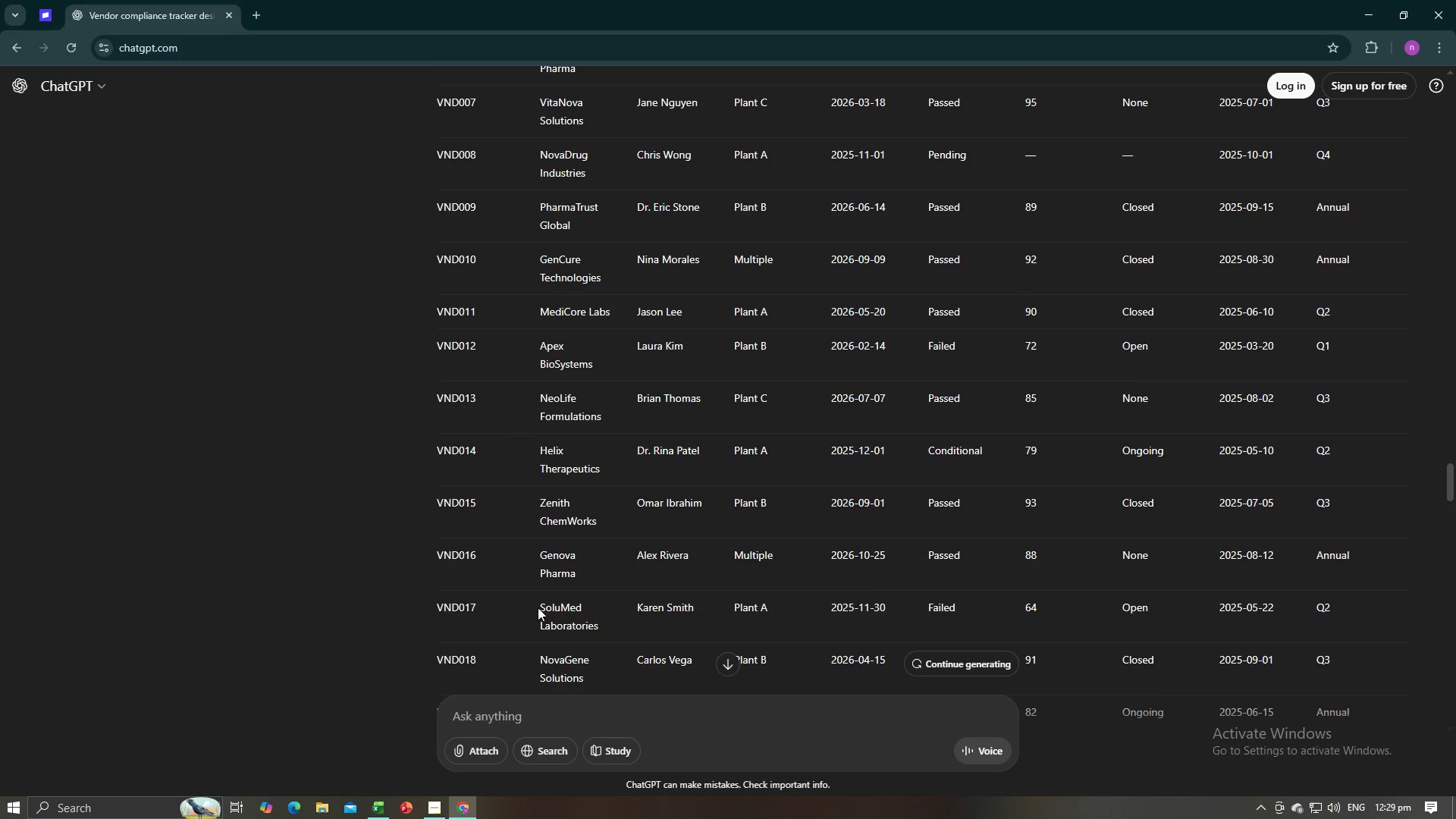 
left_click_drag(start_coordinate=[538, 607], to_coordinate=[601, 623])
 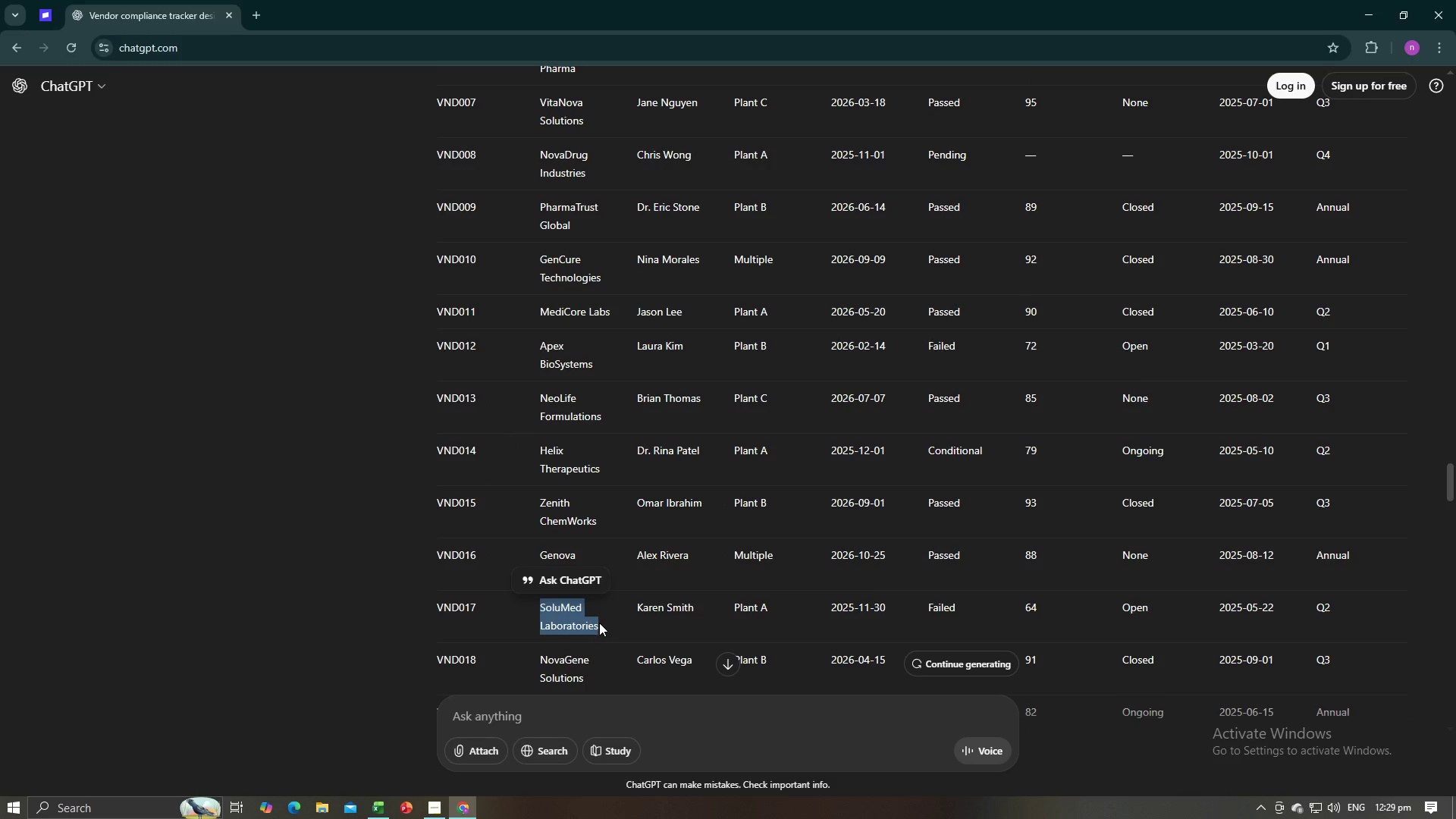 
key(Control+C)
 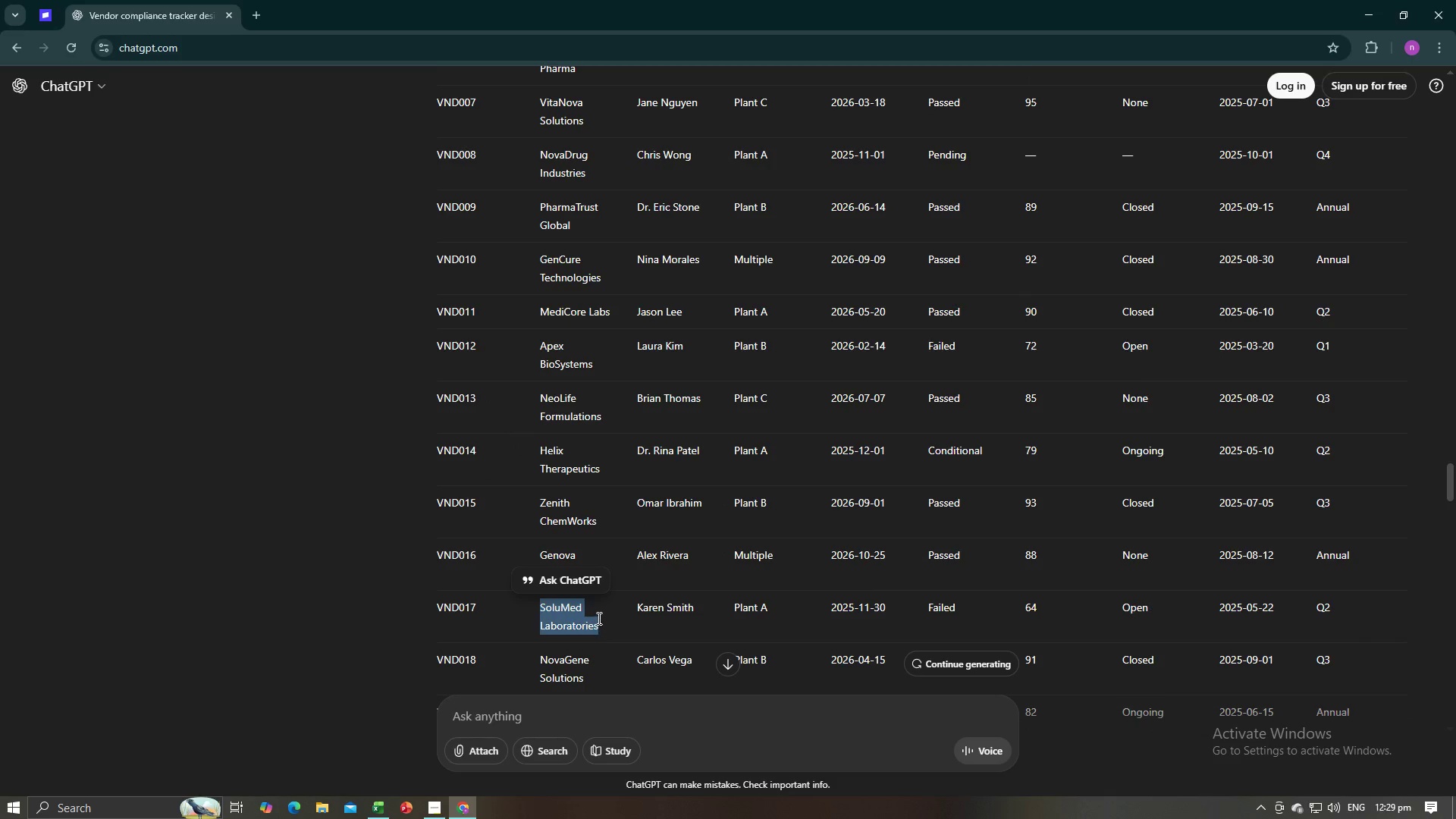 
key(Control+C)
 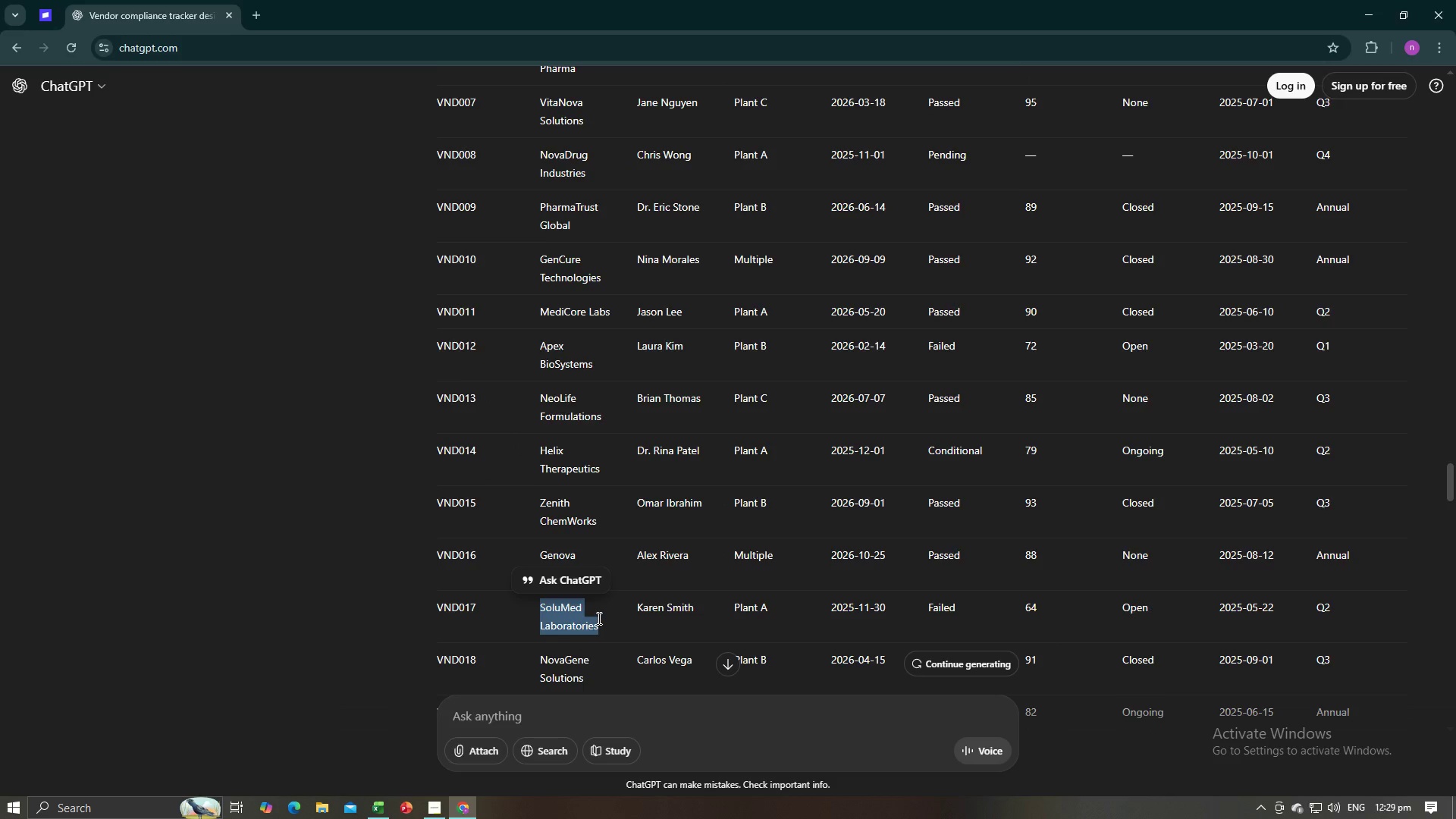 
key(Tab)
 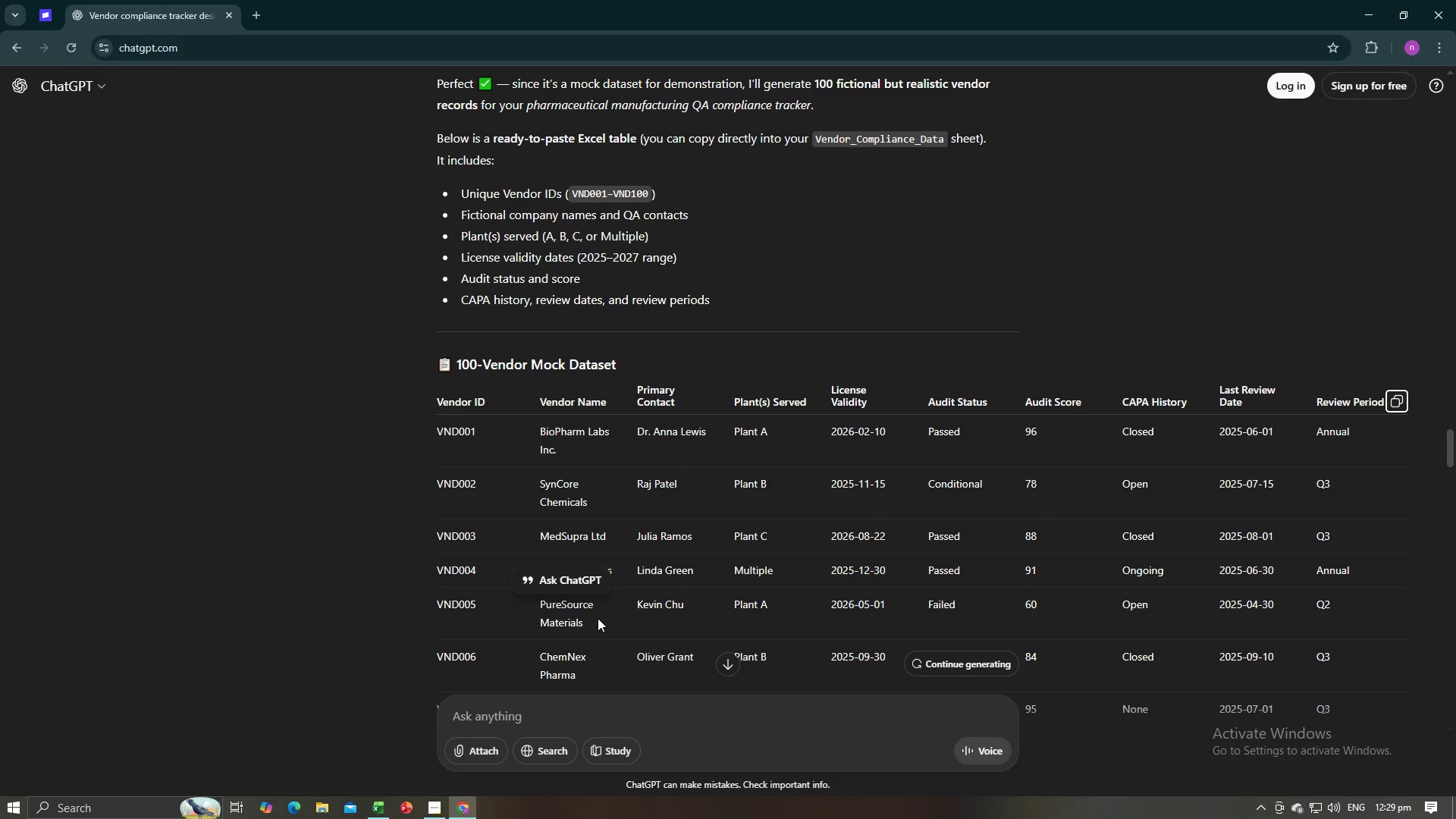 
key(Alt+AltLeft)
 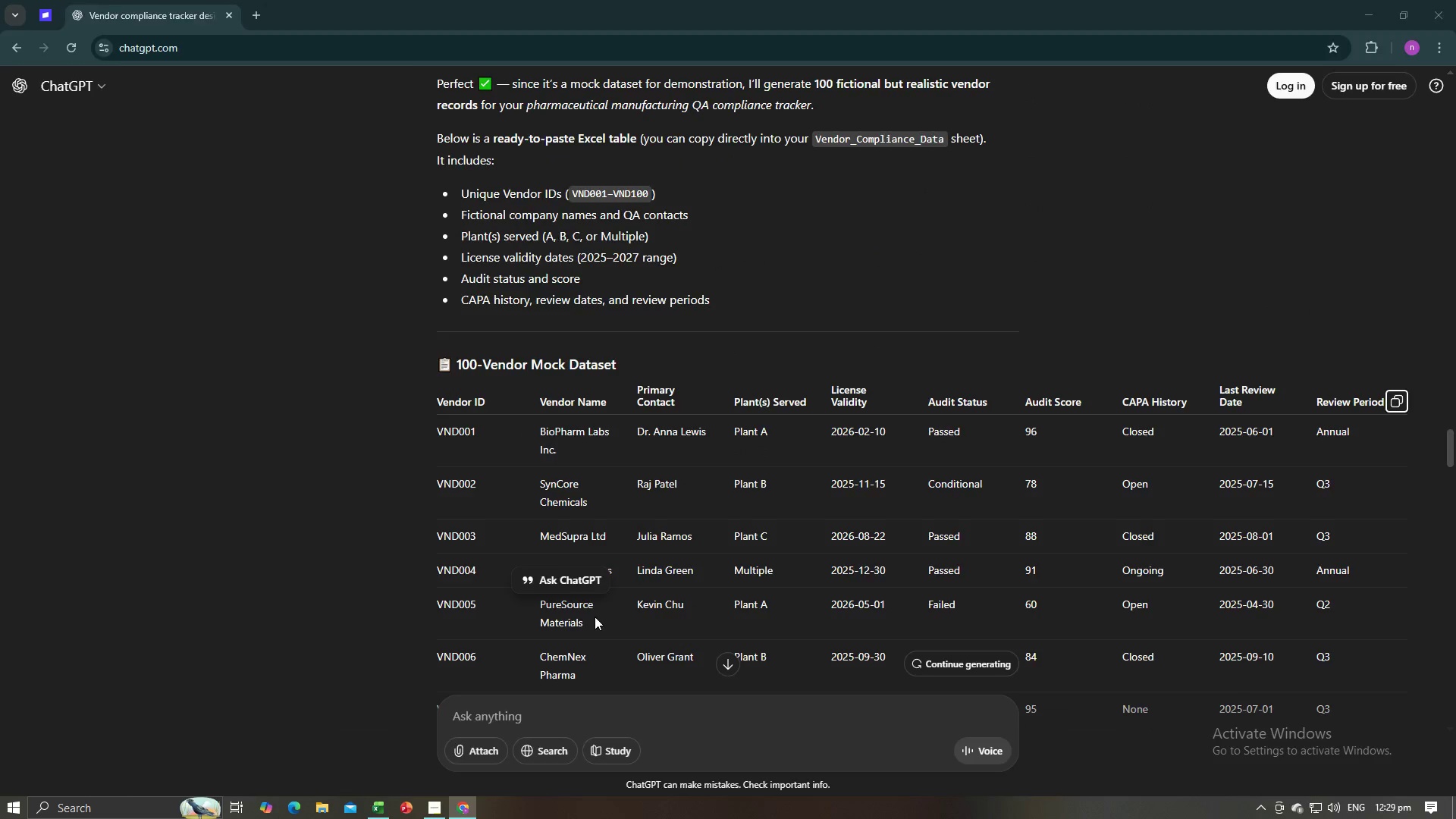 
key(Alt+Tab)
 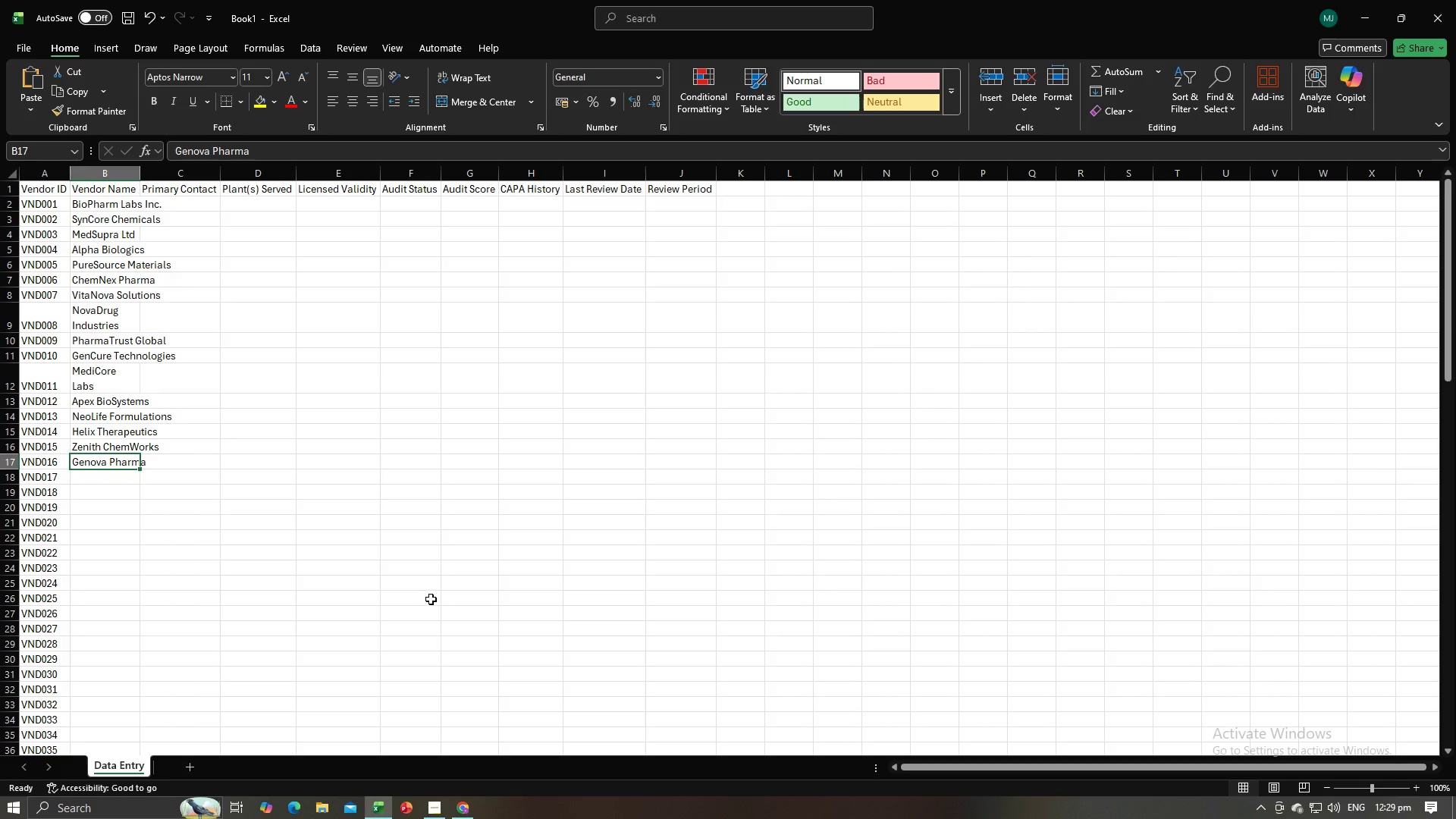 
hold_key(key=ControlLeft, duration=0.54)
 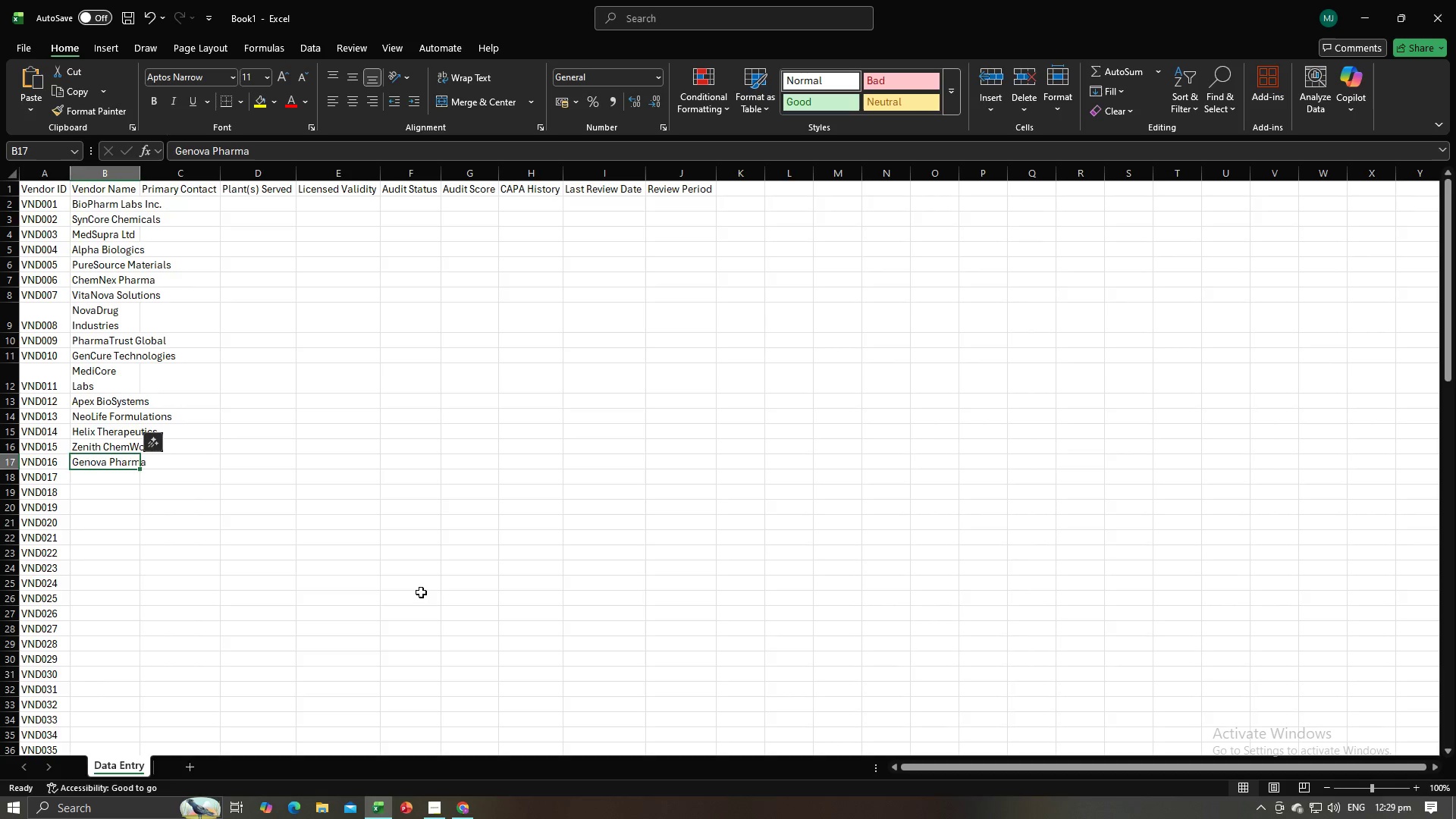 
key(NumpadEnter)
 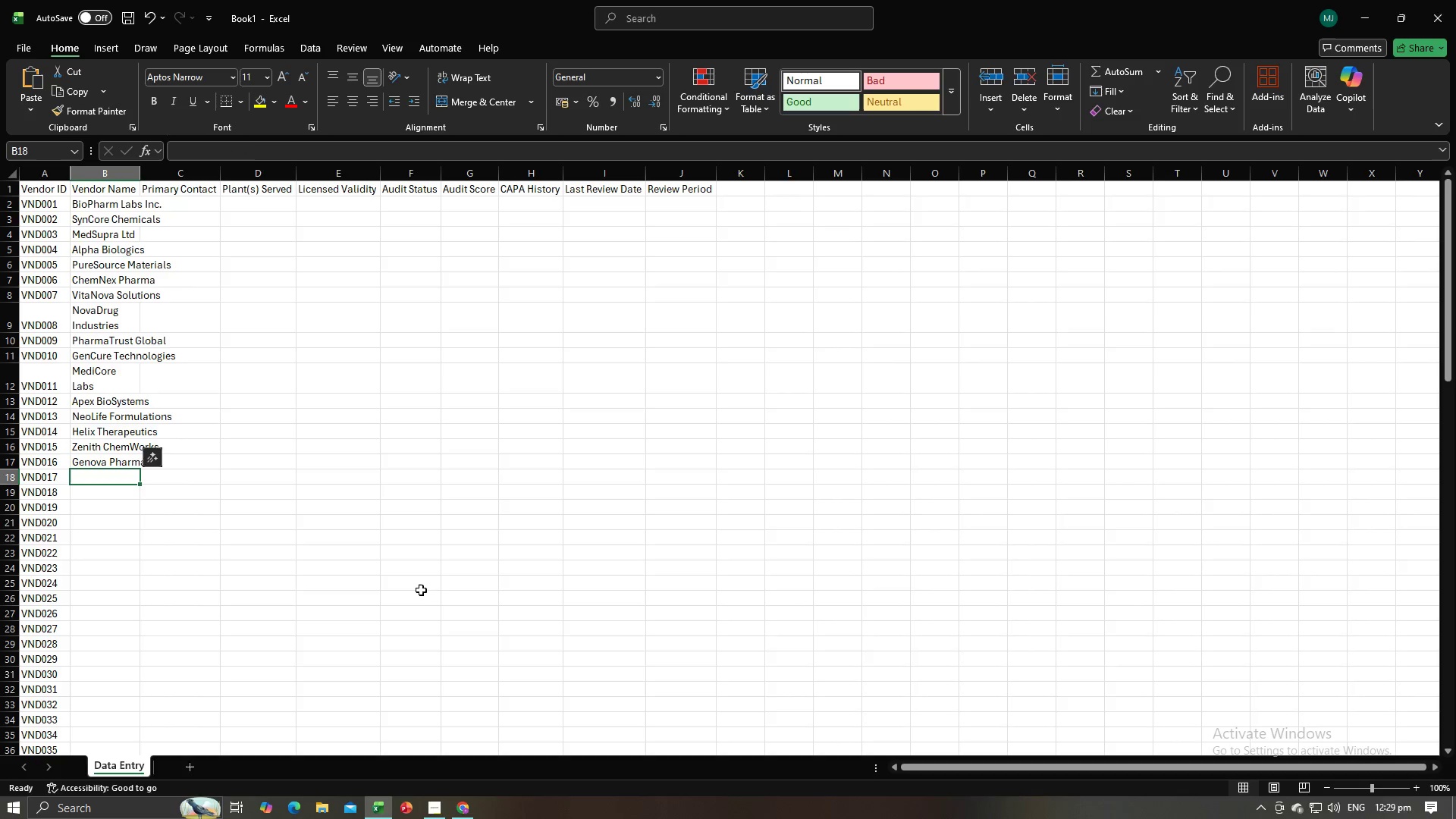 
key(Control+V)
 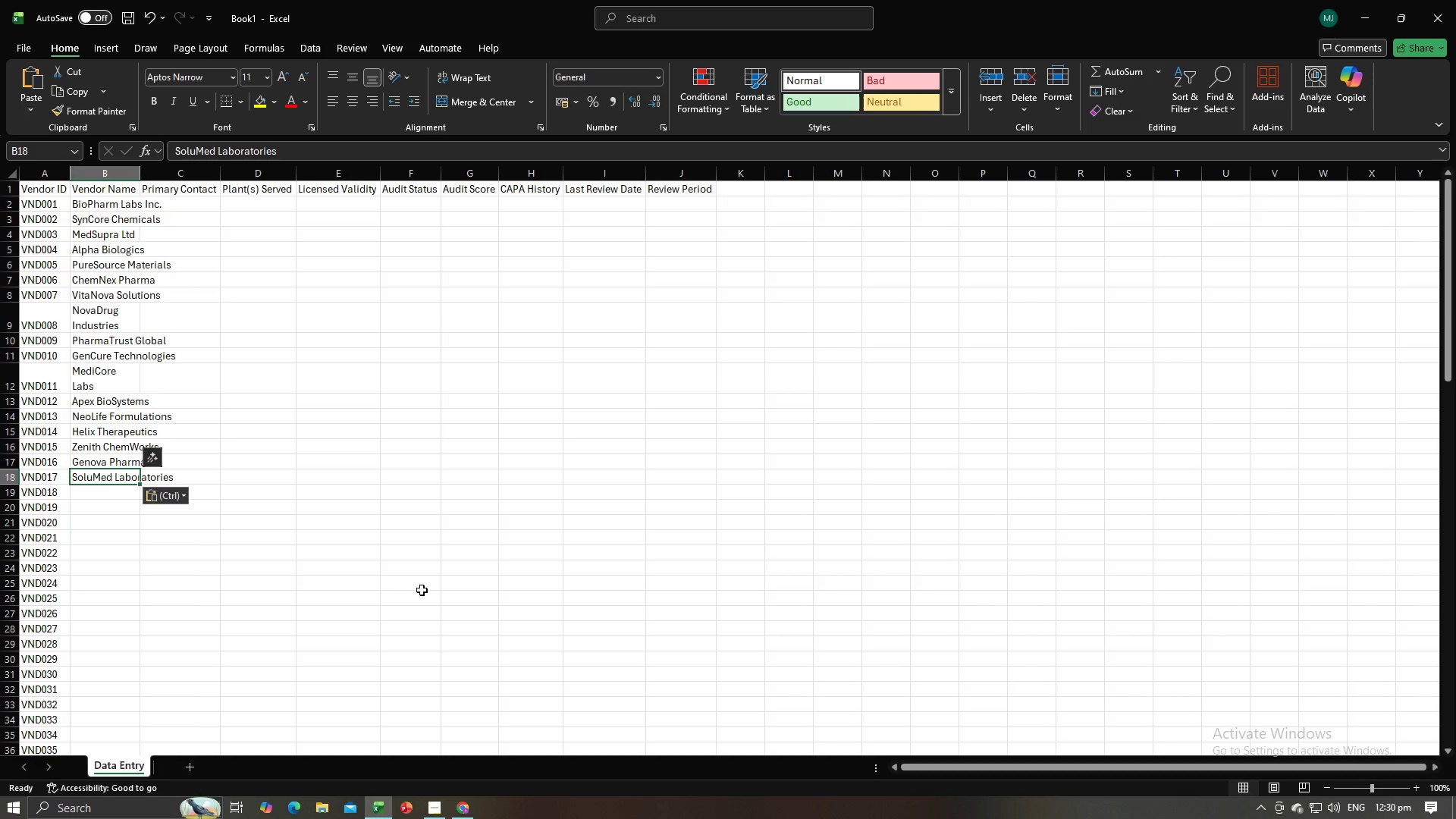 
key(NumpadEnter)
 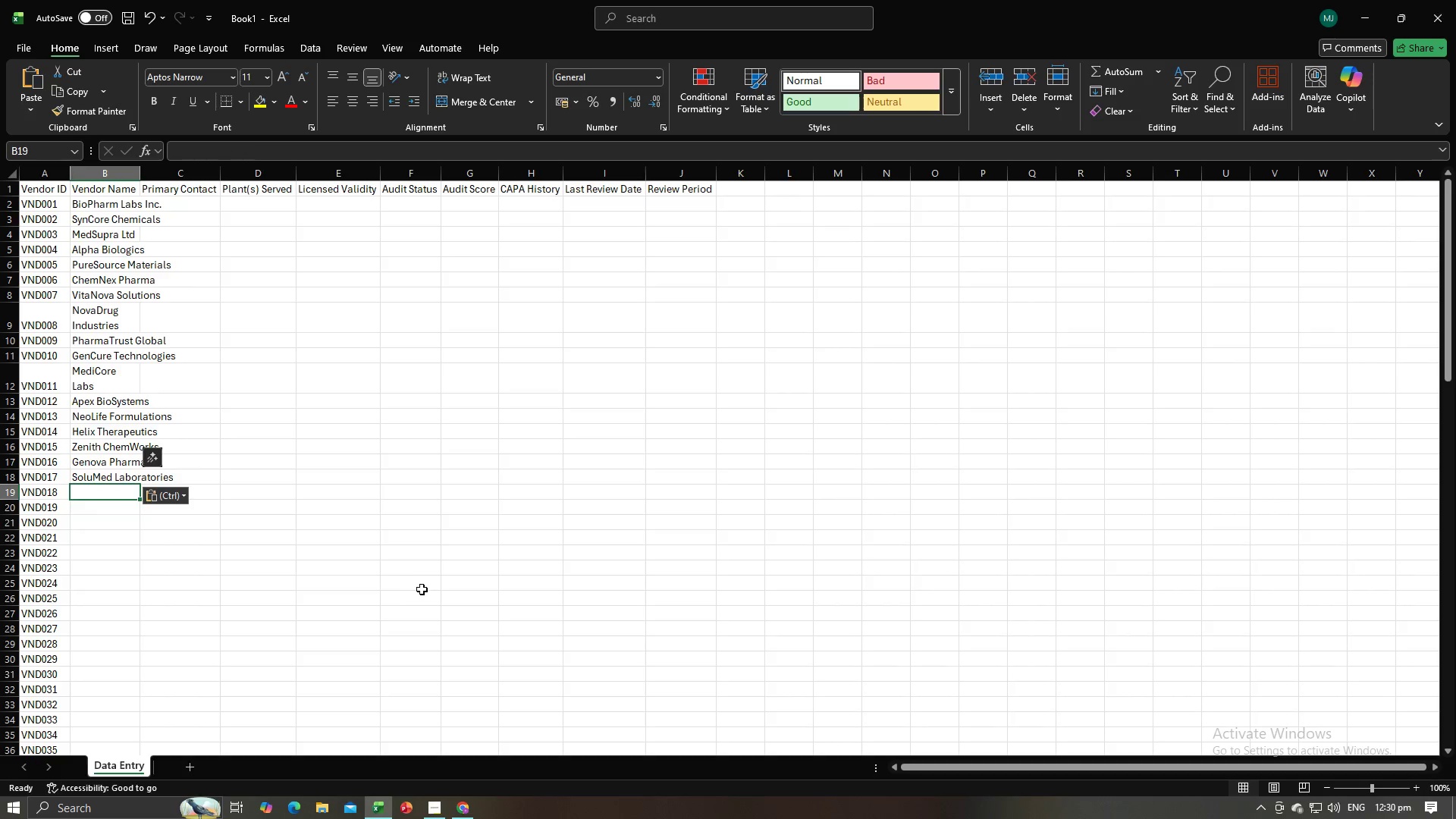 
key(Alt+AltLeft)
 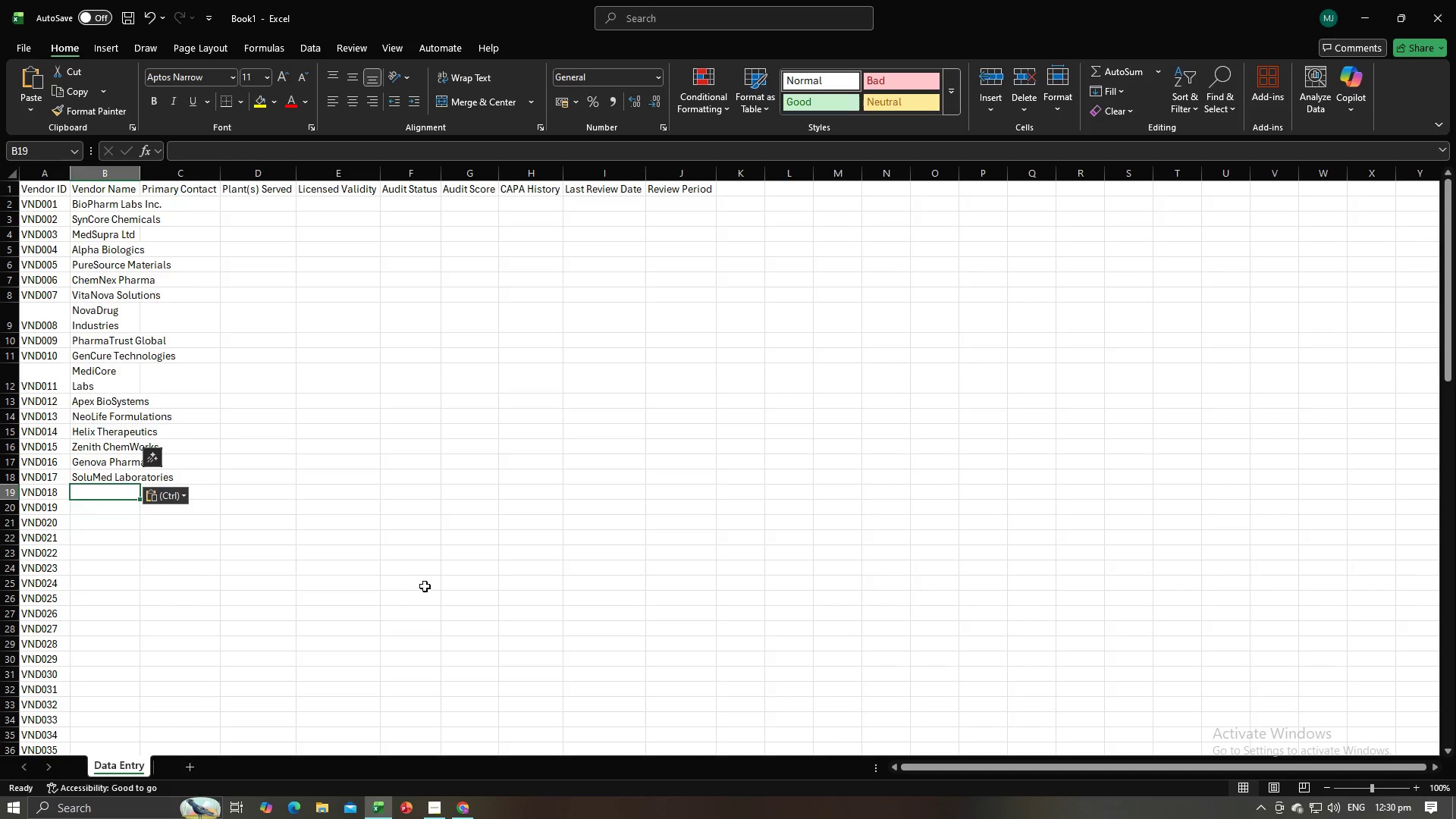 
key(Alt+Tab)
 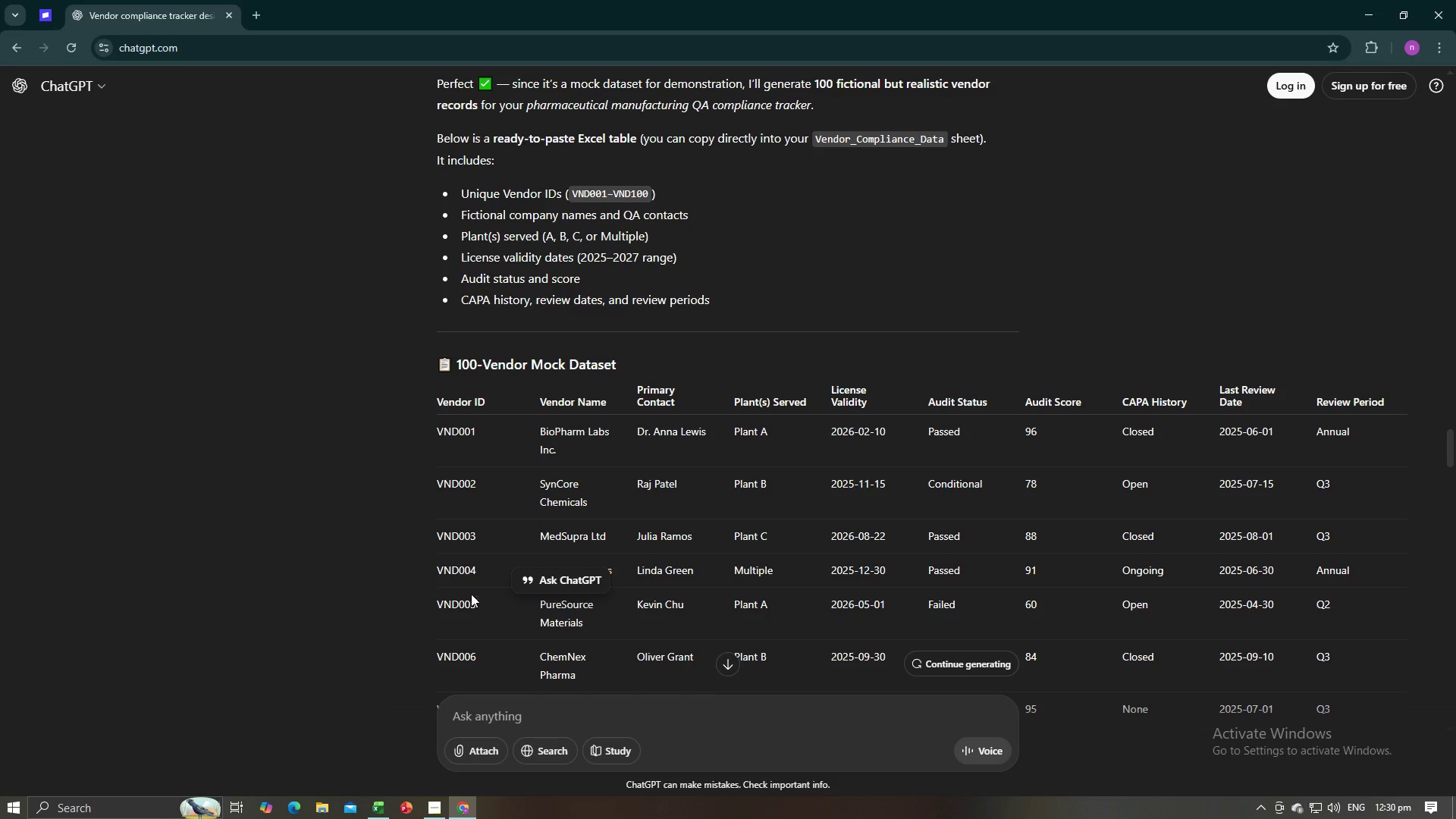 
scroll: coordinate [459, 530], scroll_direction: down, amount: 10.0
 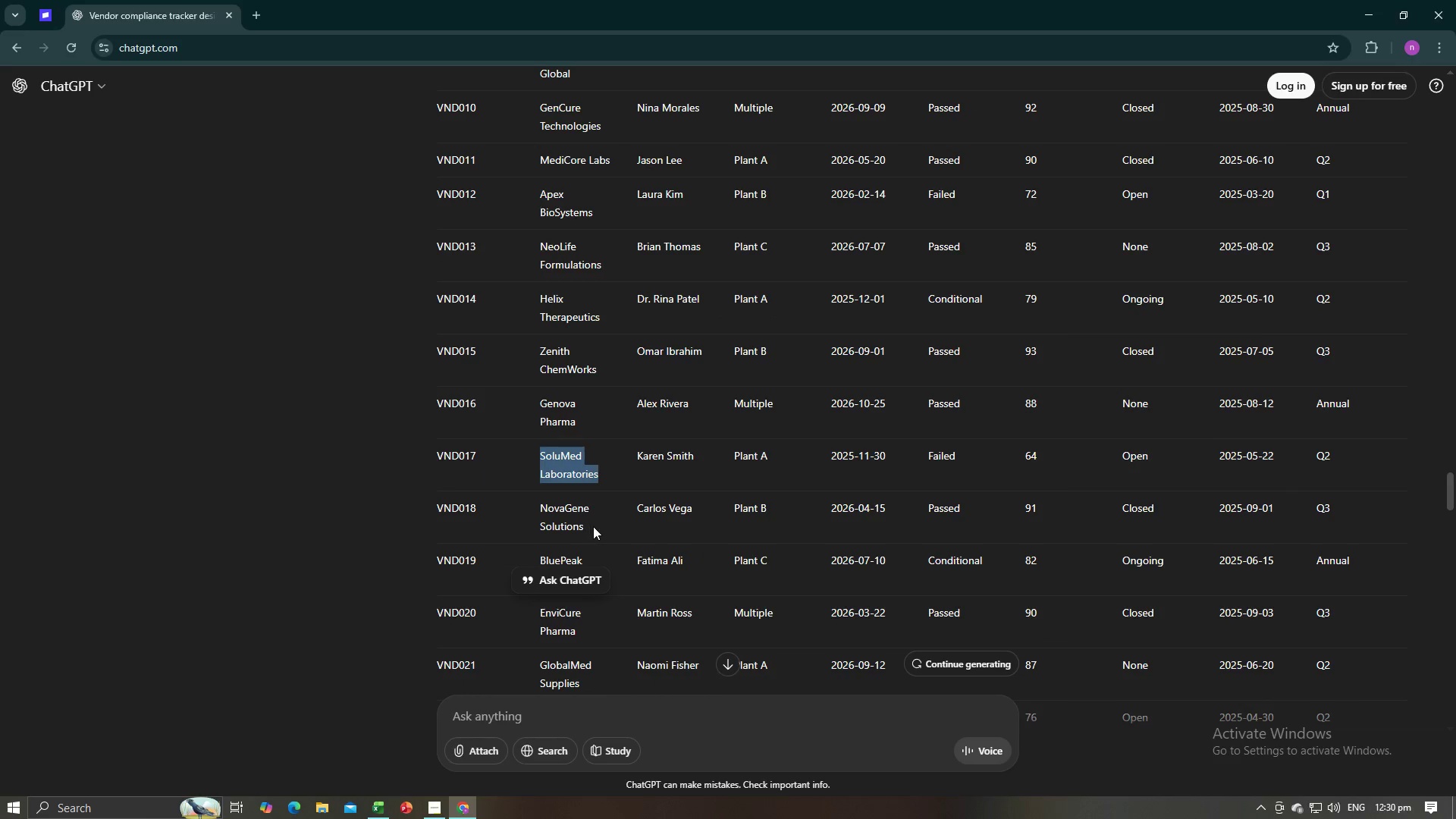 
left_click_drag(start_coordinate=[593, 527], to_coordinate=[542, 507])
 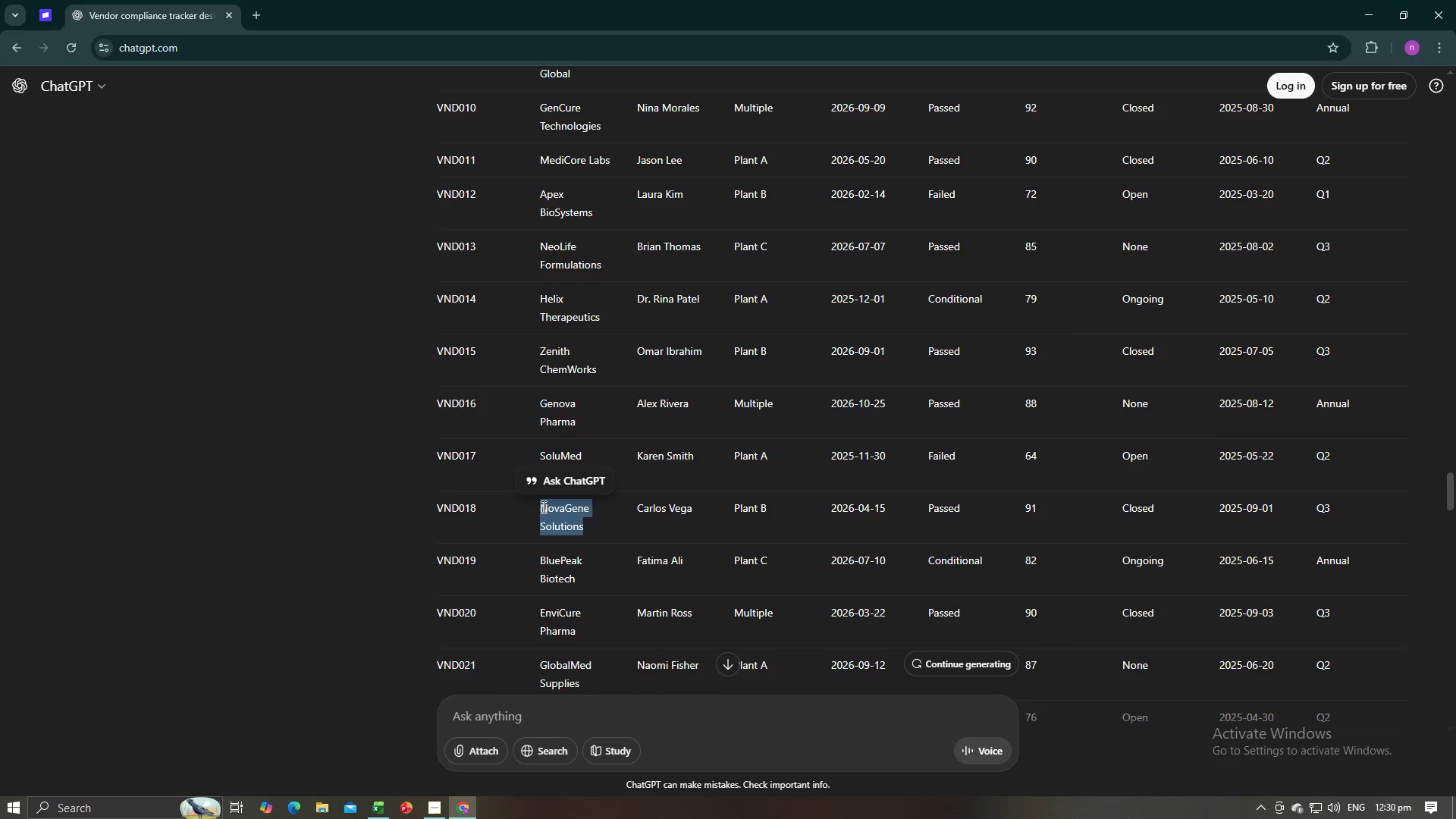 
key(Control+C)
 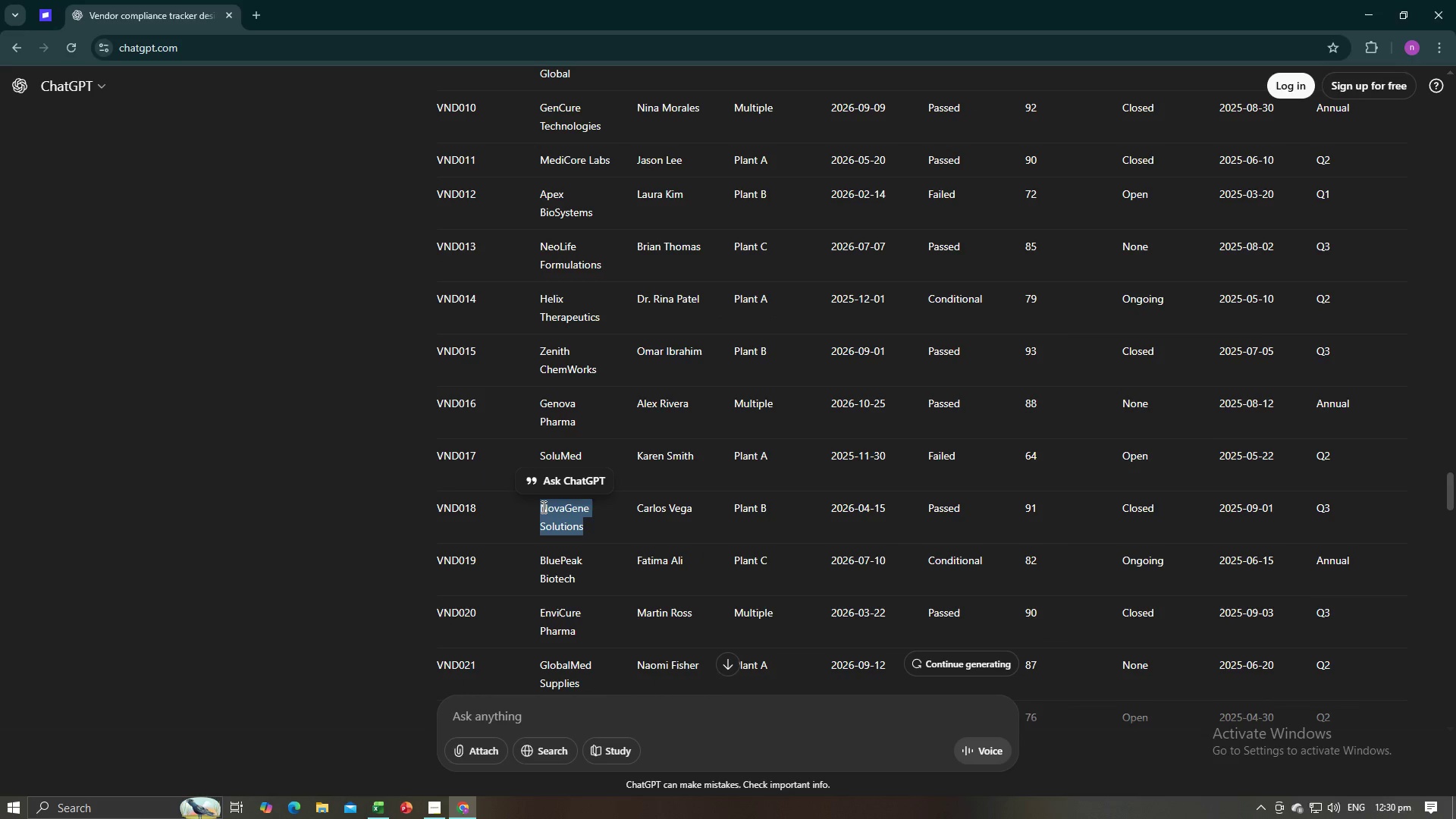 
key(Control+C)
 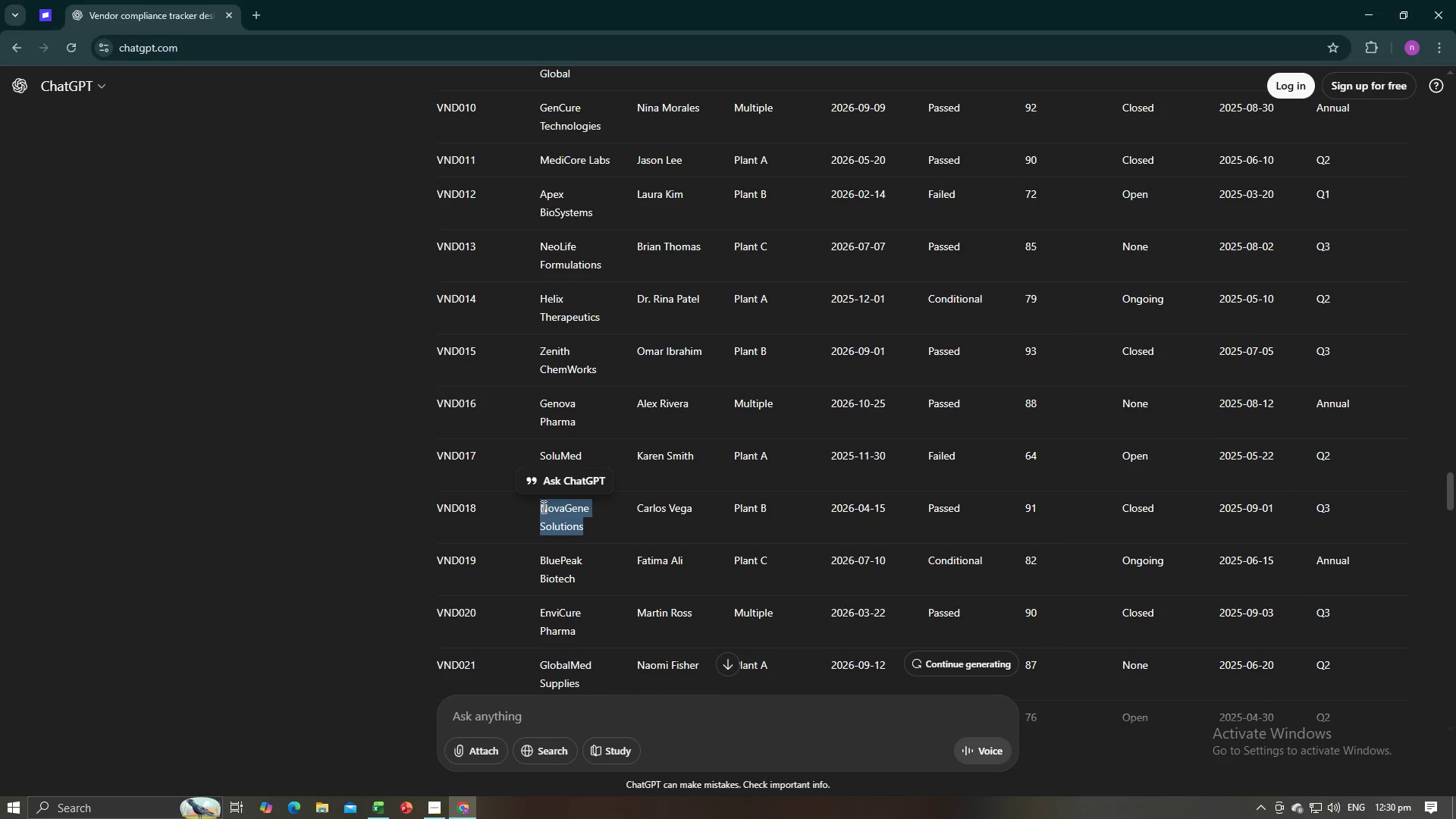 
key(Alt+AltLeft)
 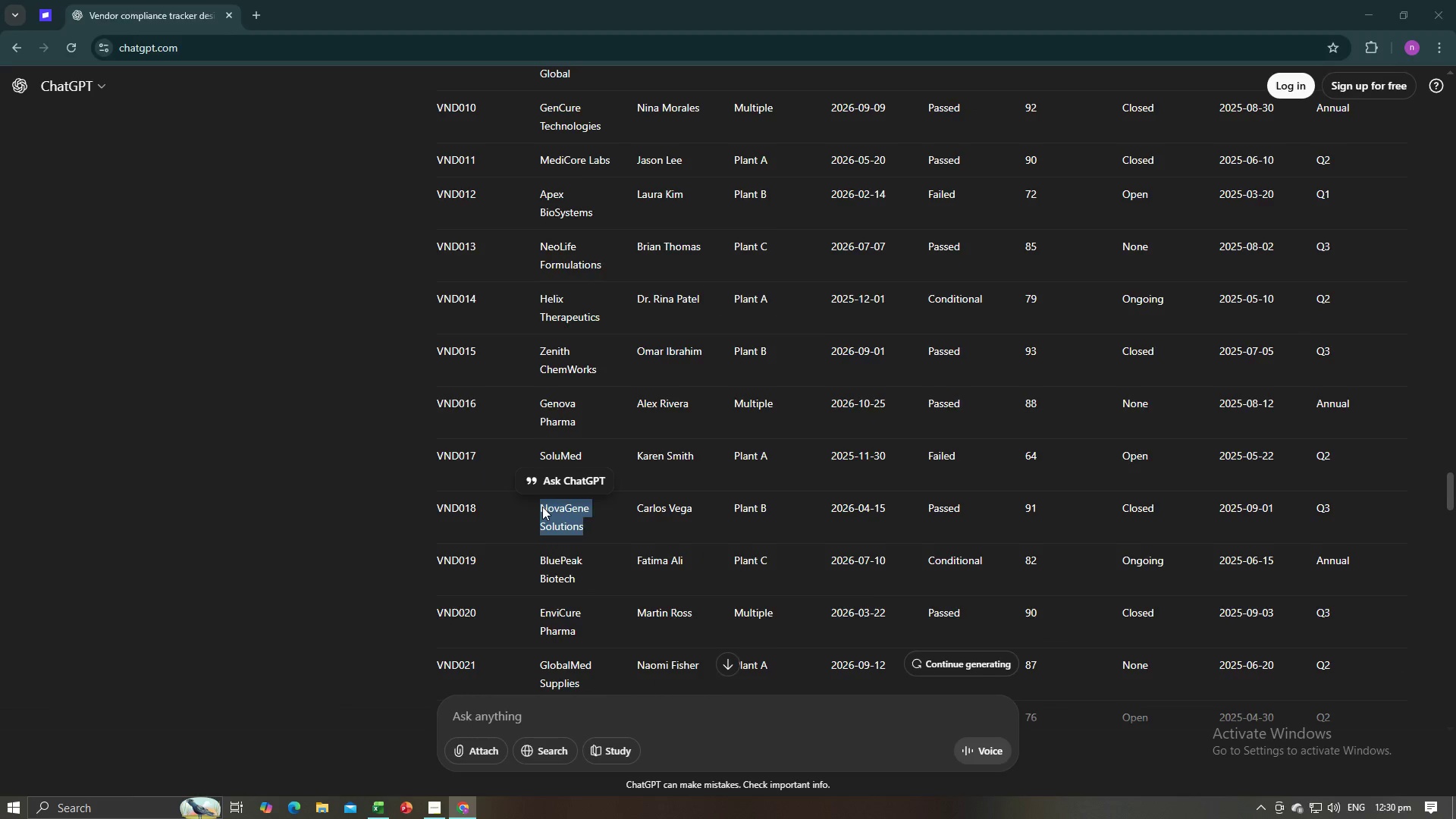 
key(Alt+Tab)
 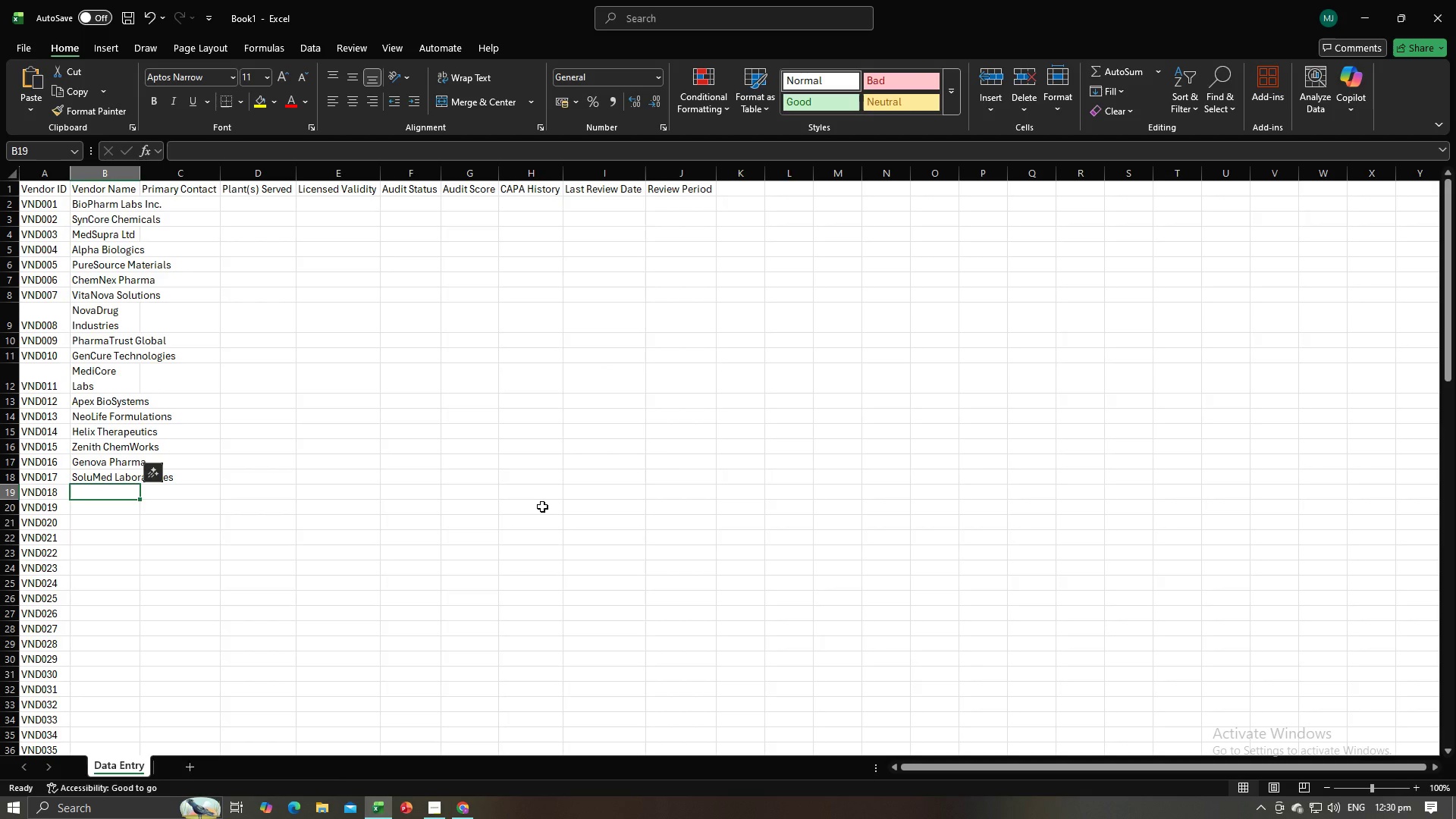 
key(Alt+AltLeft)
 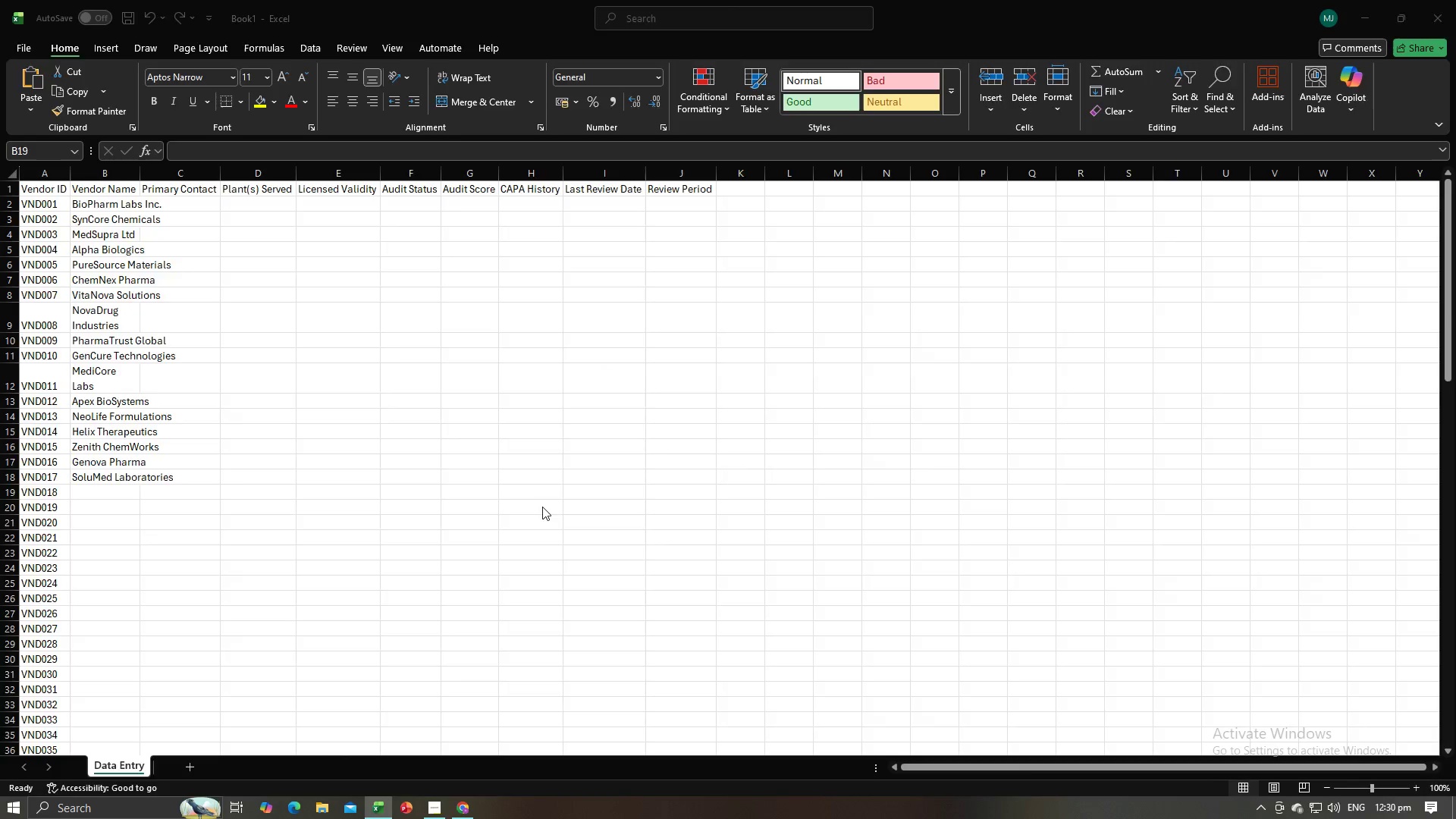 
key(Alt+Tab)
 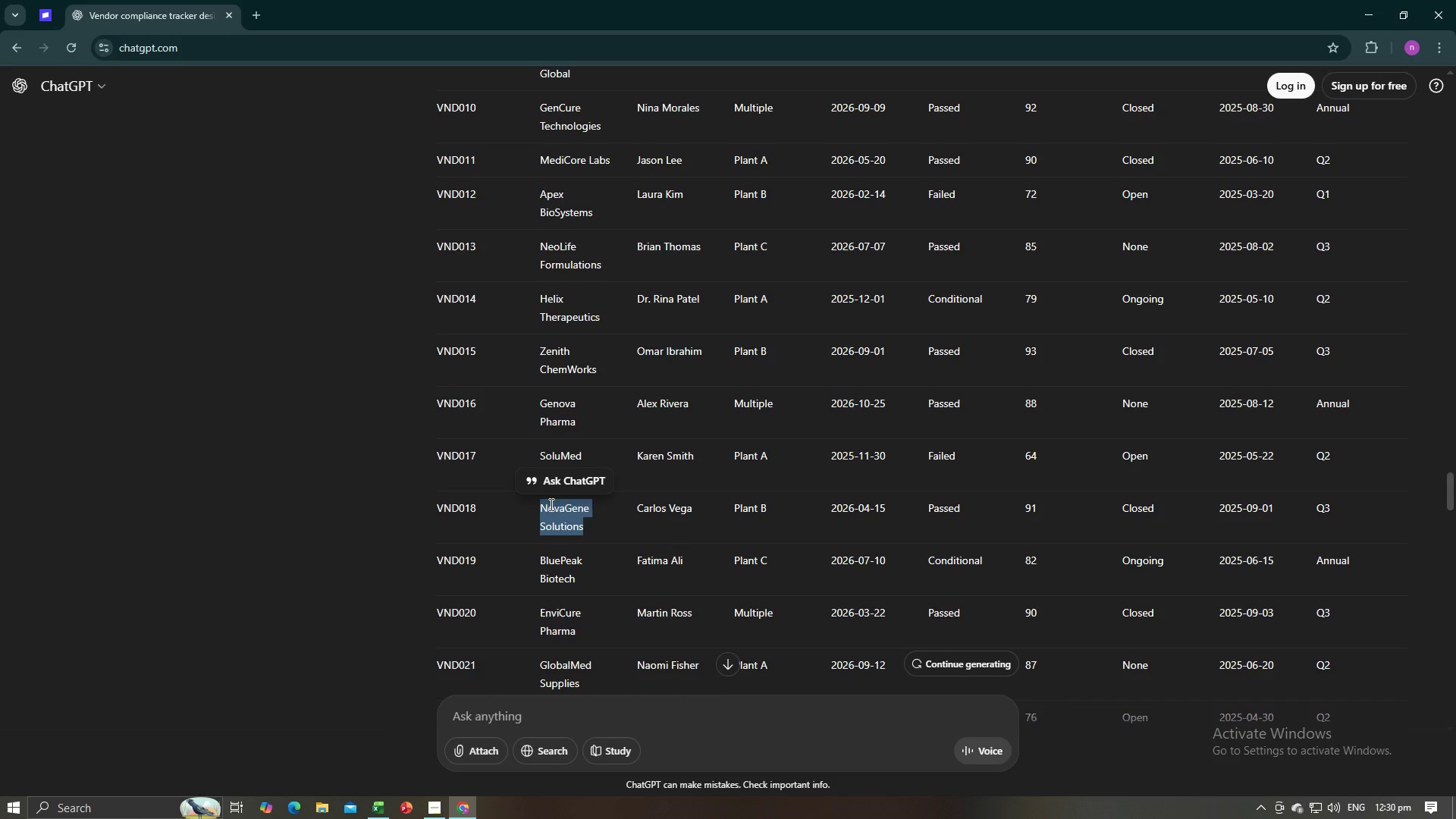 
scroll: coordinate [583, 497], scroll_direction: up, amount: 8.0
 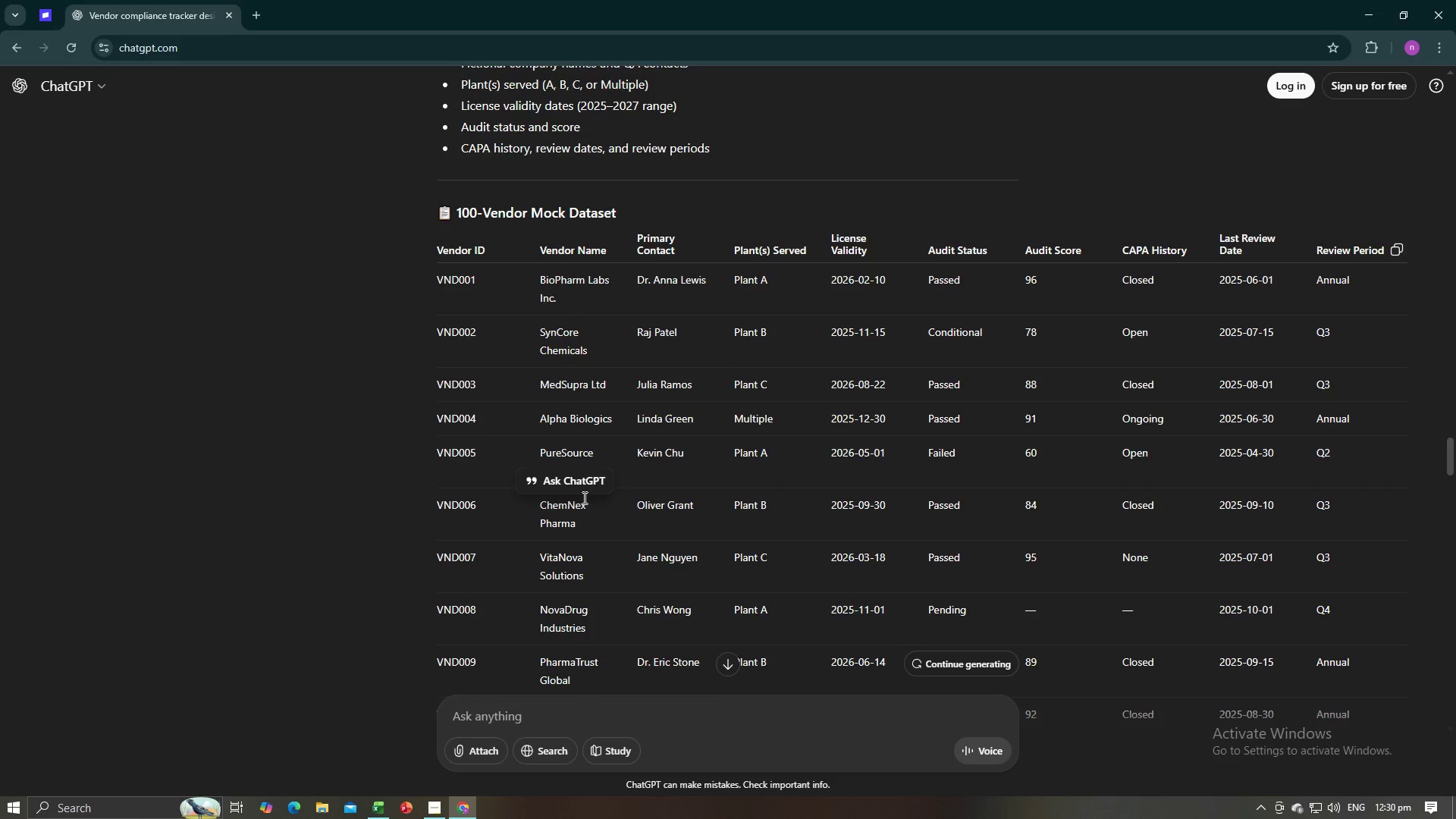 
scroll: coordinate [583, 497], scroll_direction: down, amount: 8.0
 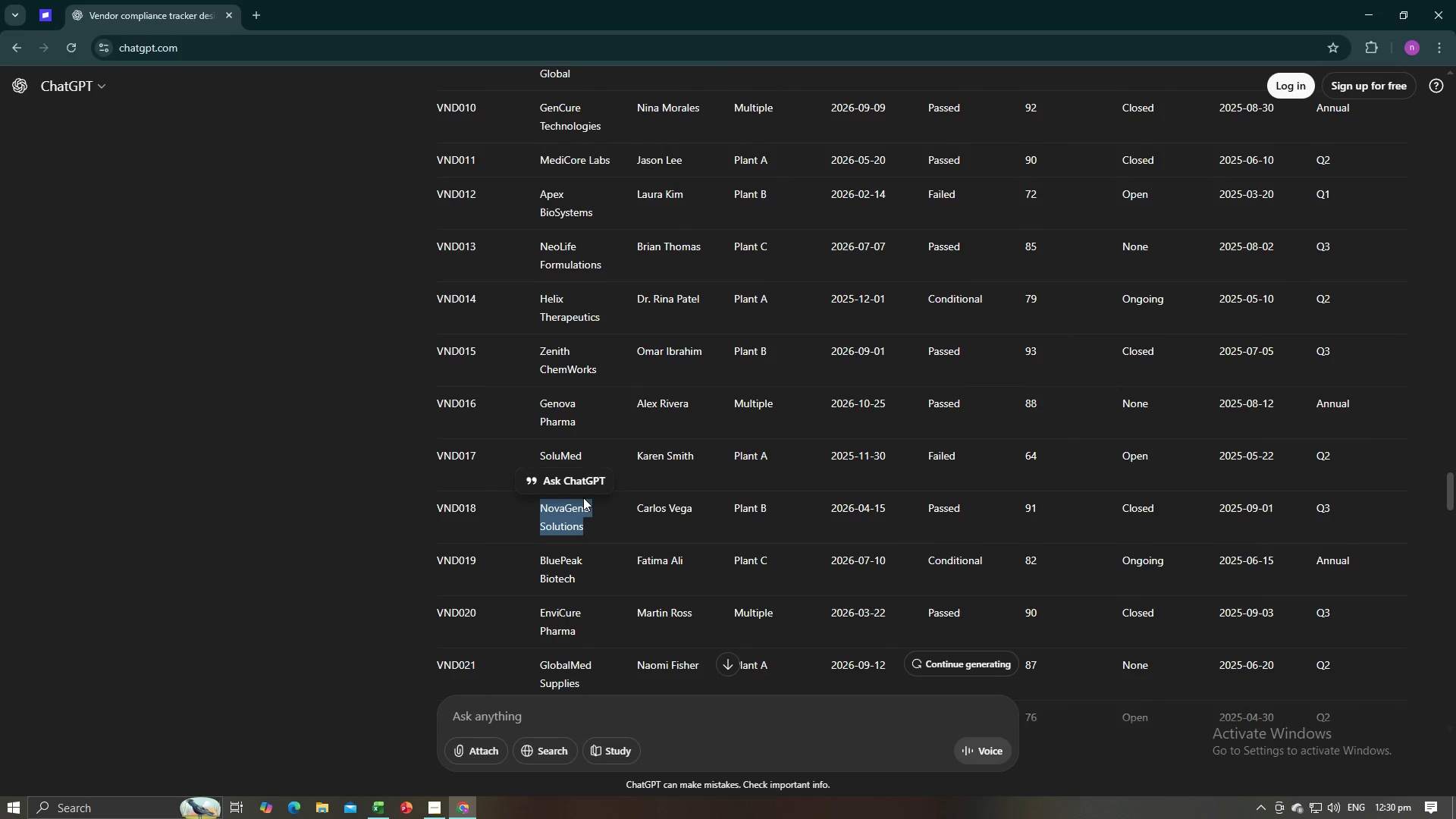 
key(Alt+AltLeft)
 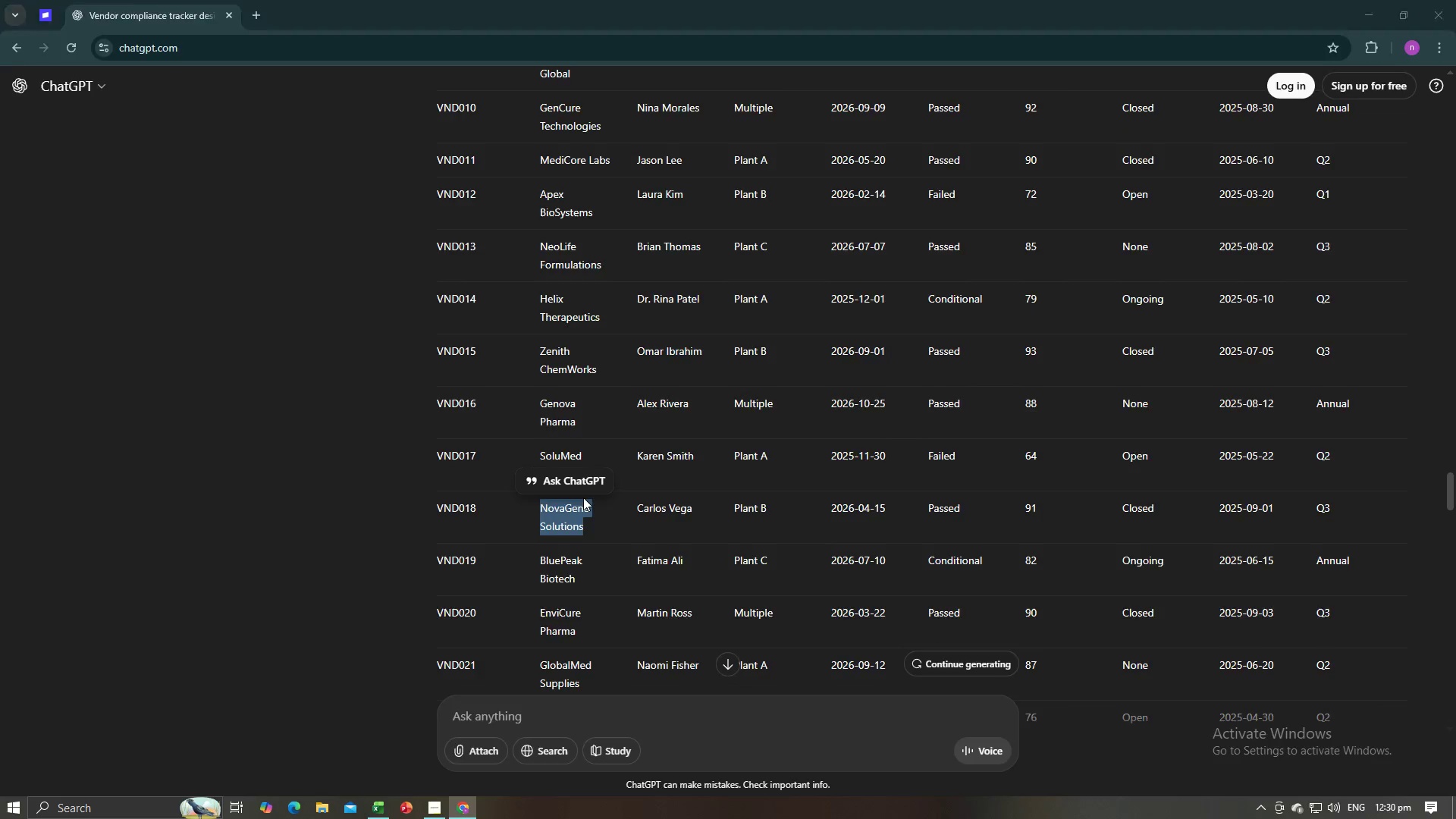 
key(Alt+Tab)
 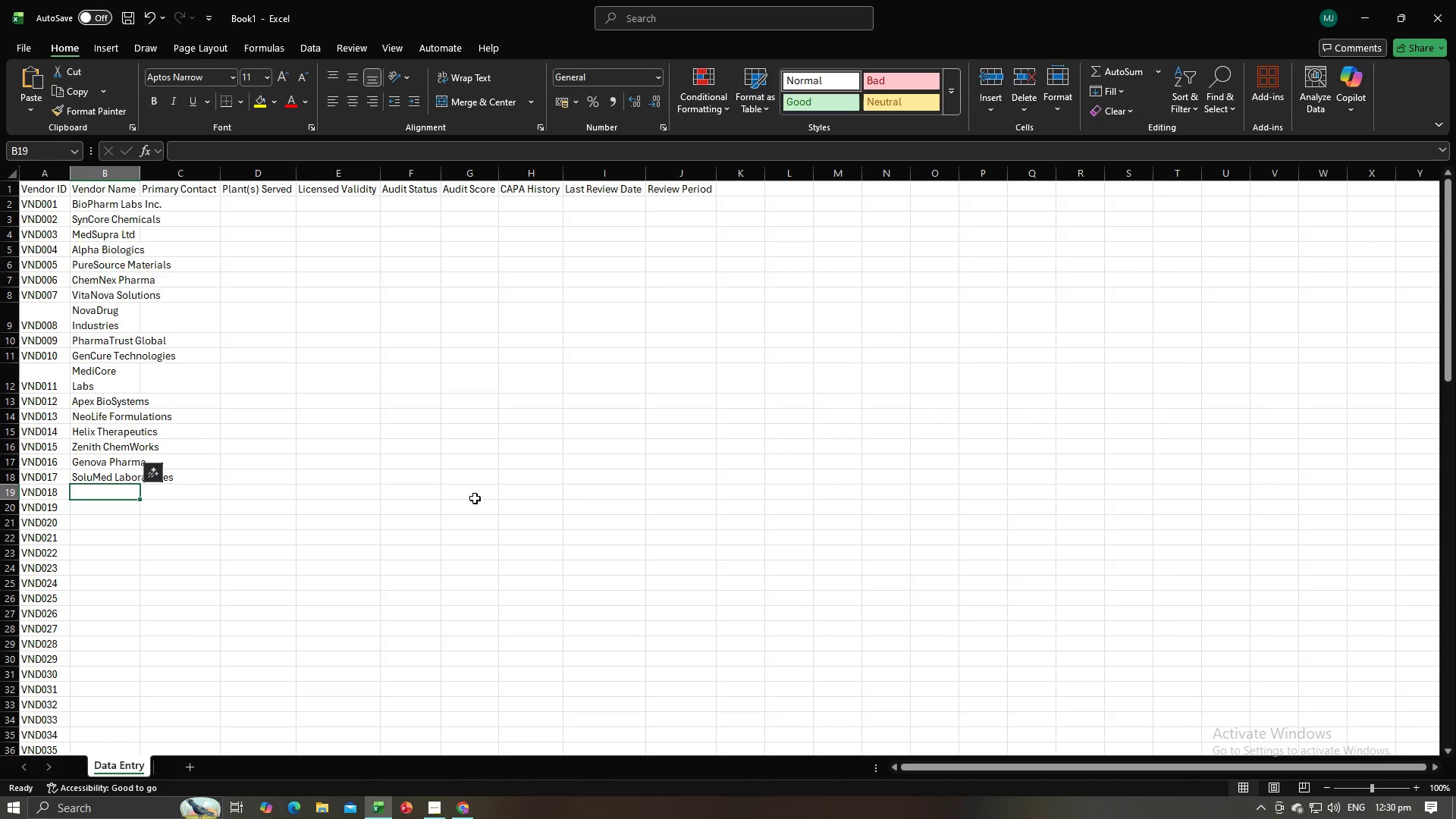 
key(Control+V)
 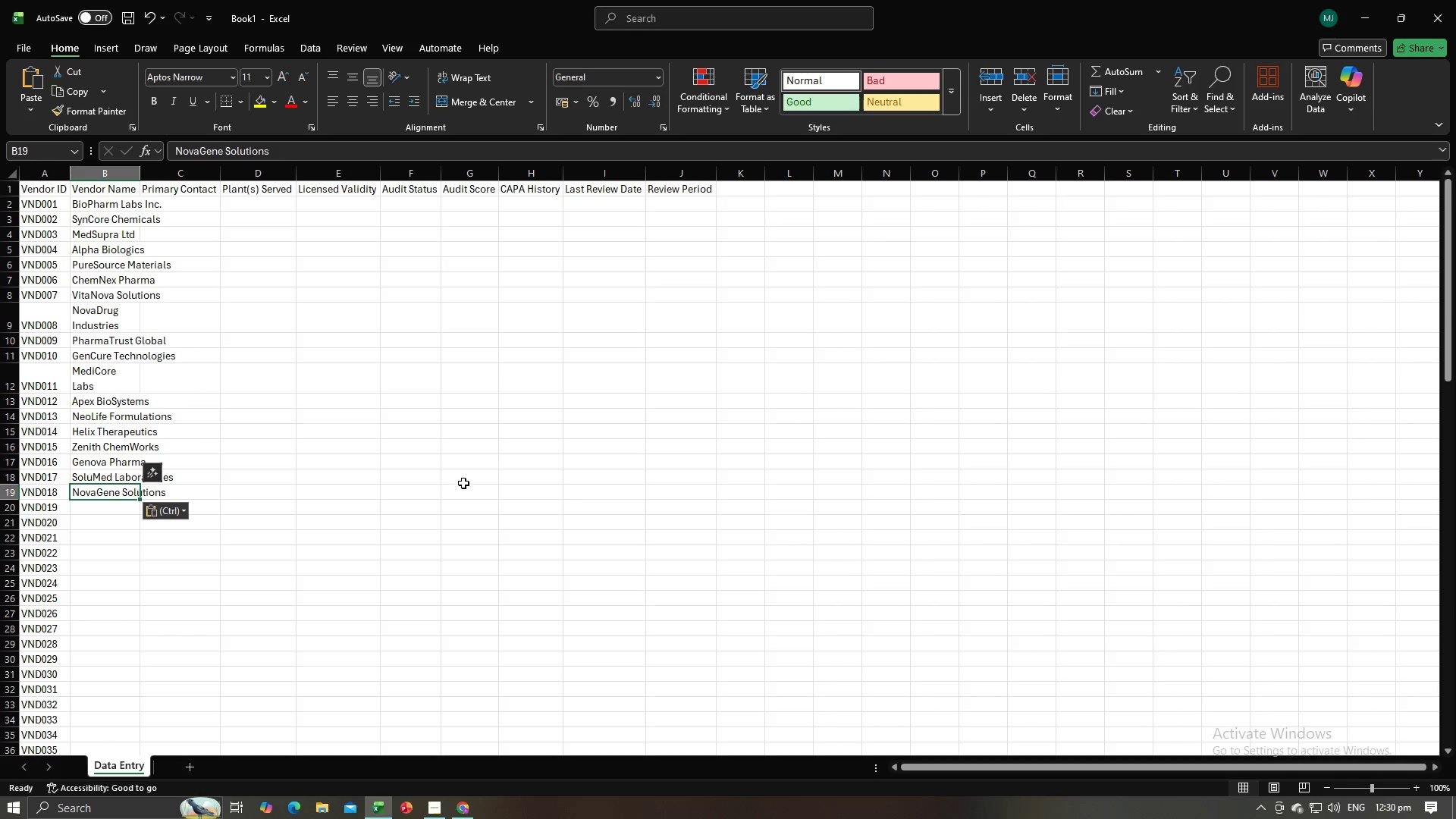 
key(NumpadEnter)
 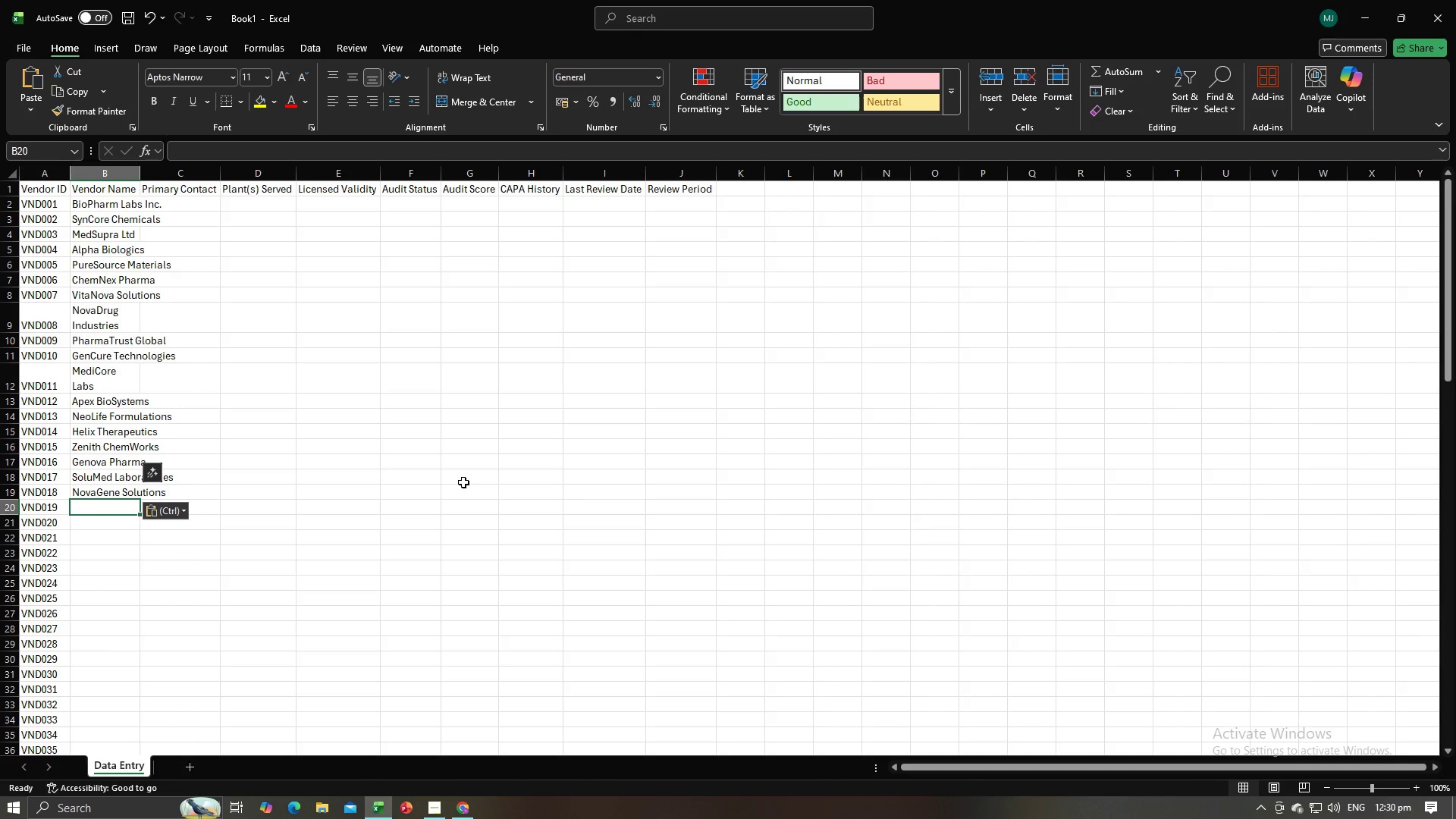 
key(Alt+AltLeft)
 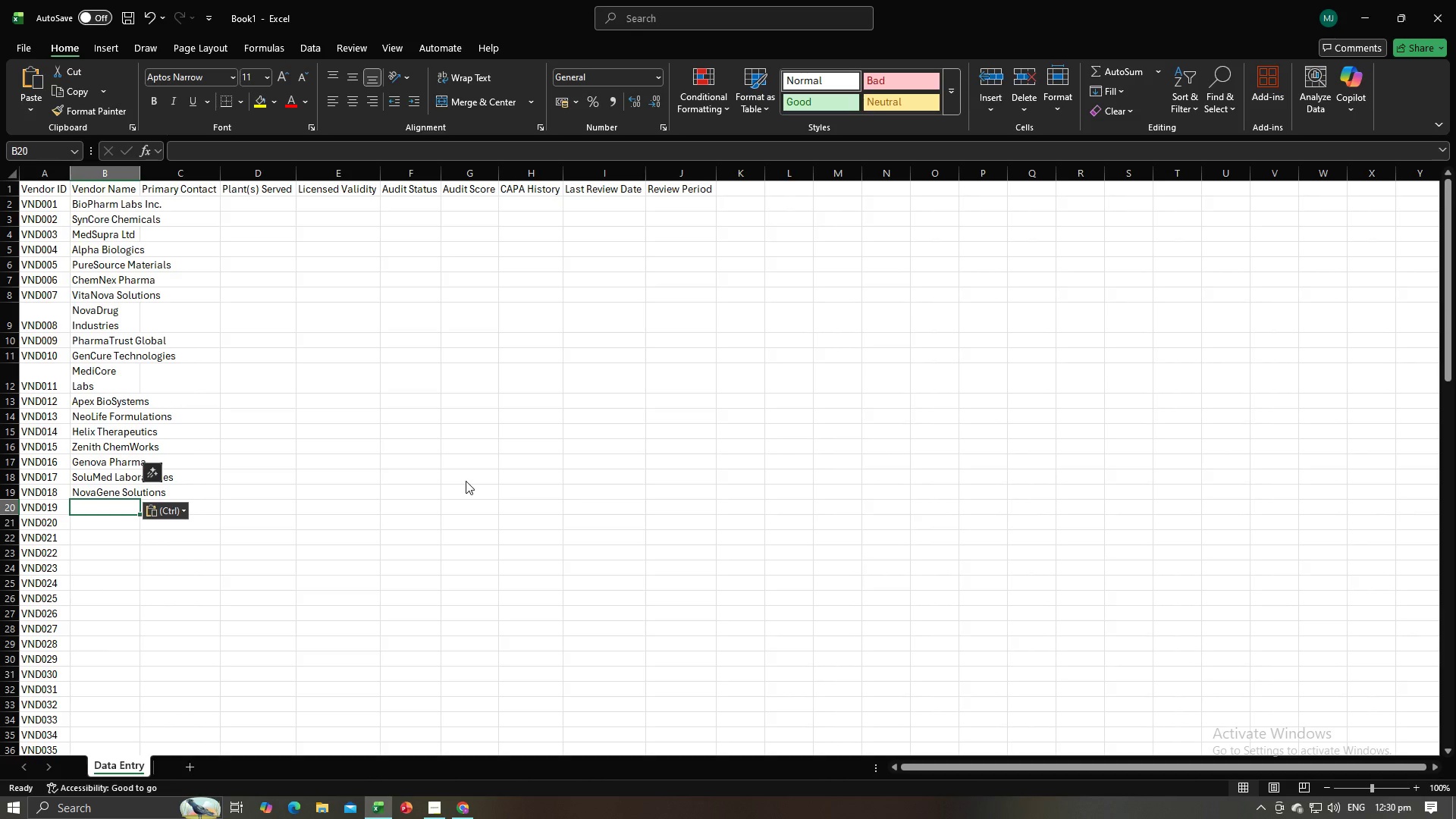 
key(Alt+Tab)
 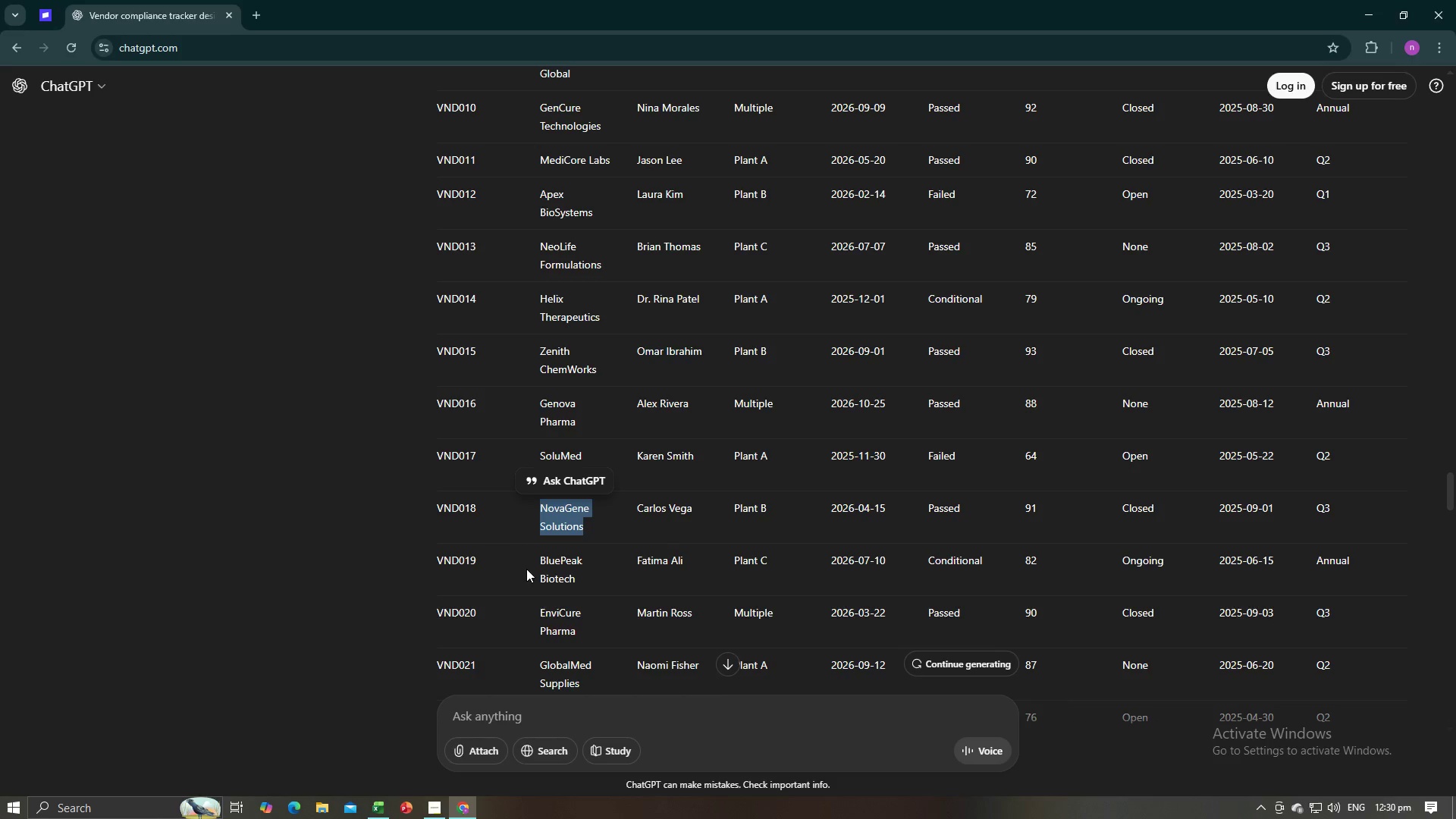 
scroll: coordinate [526, 570], scroll_direction: down, amount: 1.0
 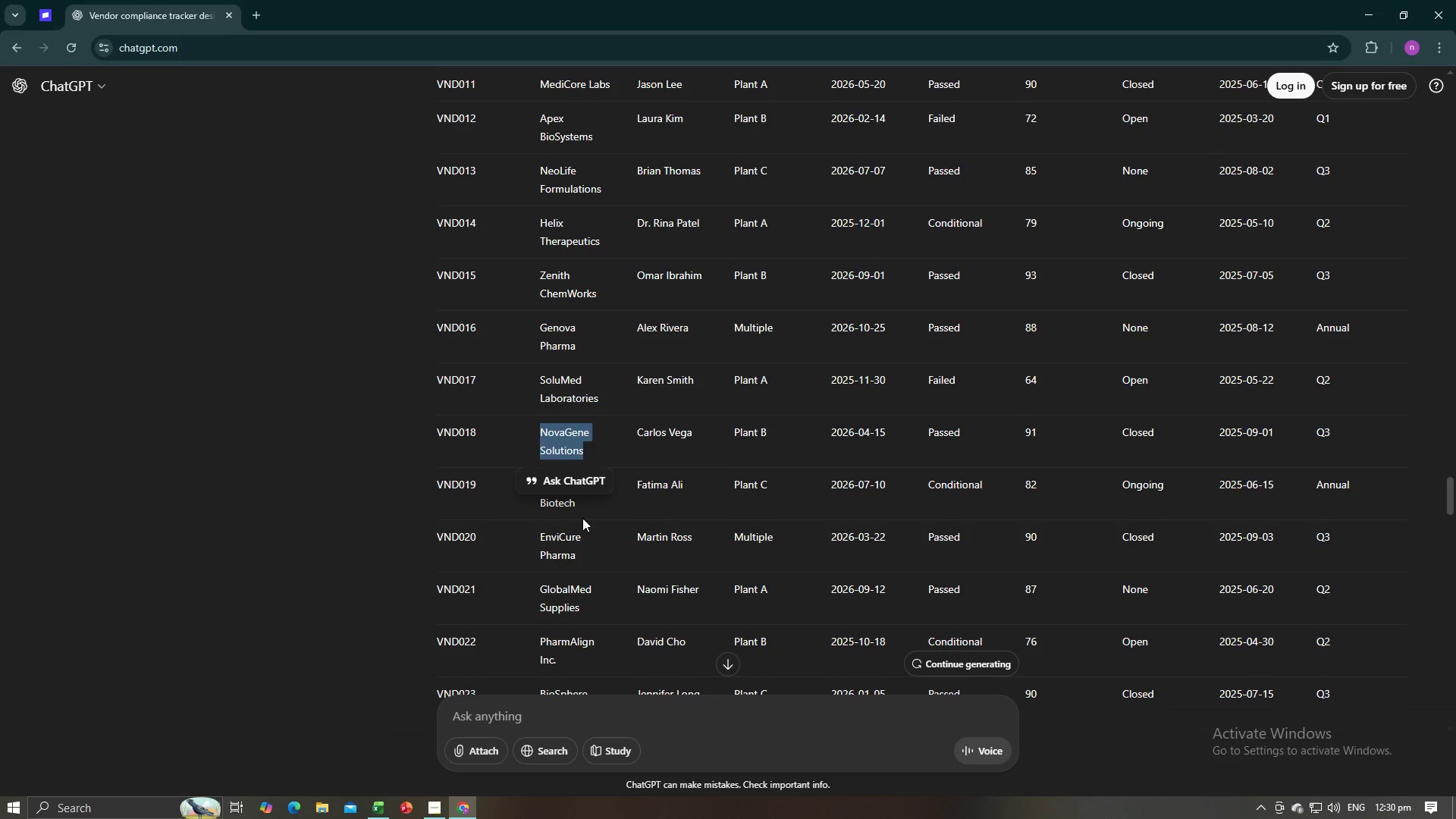 
left_click([582, 518])
 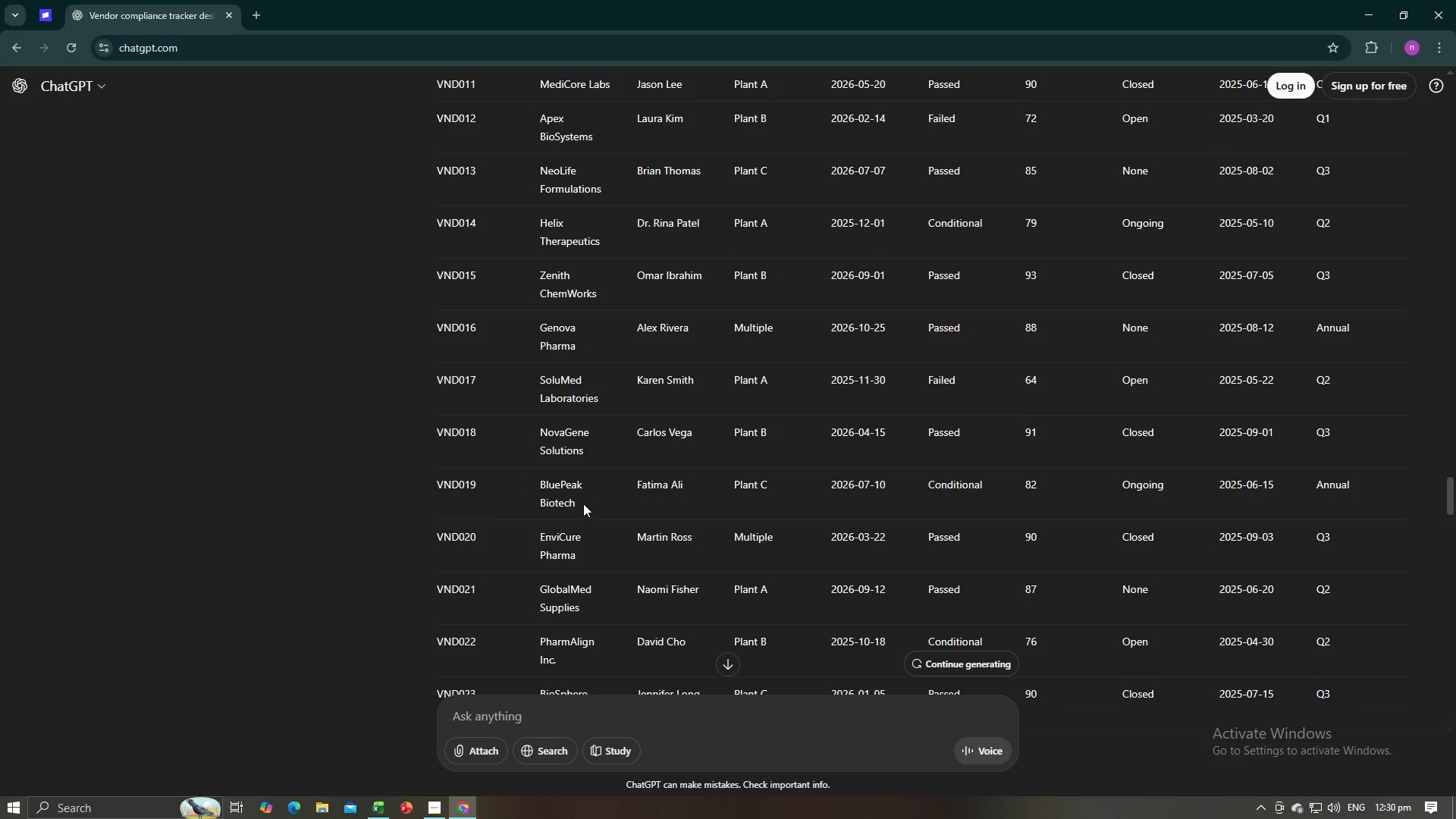 
left_click_drag(start_coordinate=[583, 504], to_coordinate=[539, 485])
 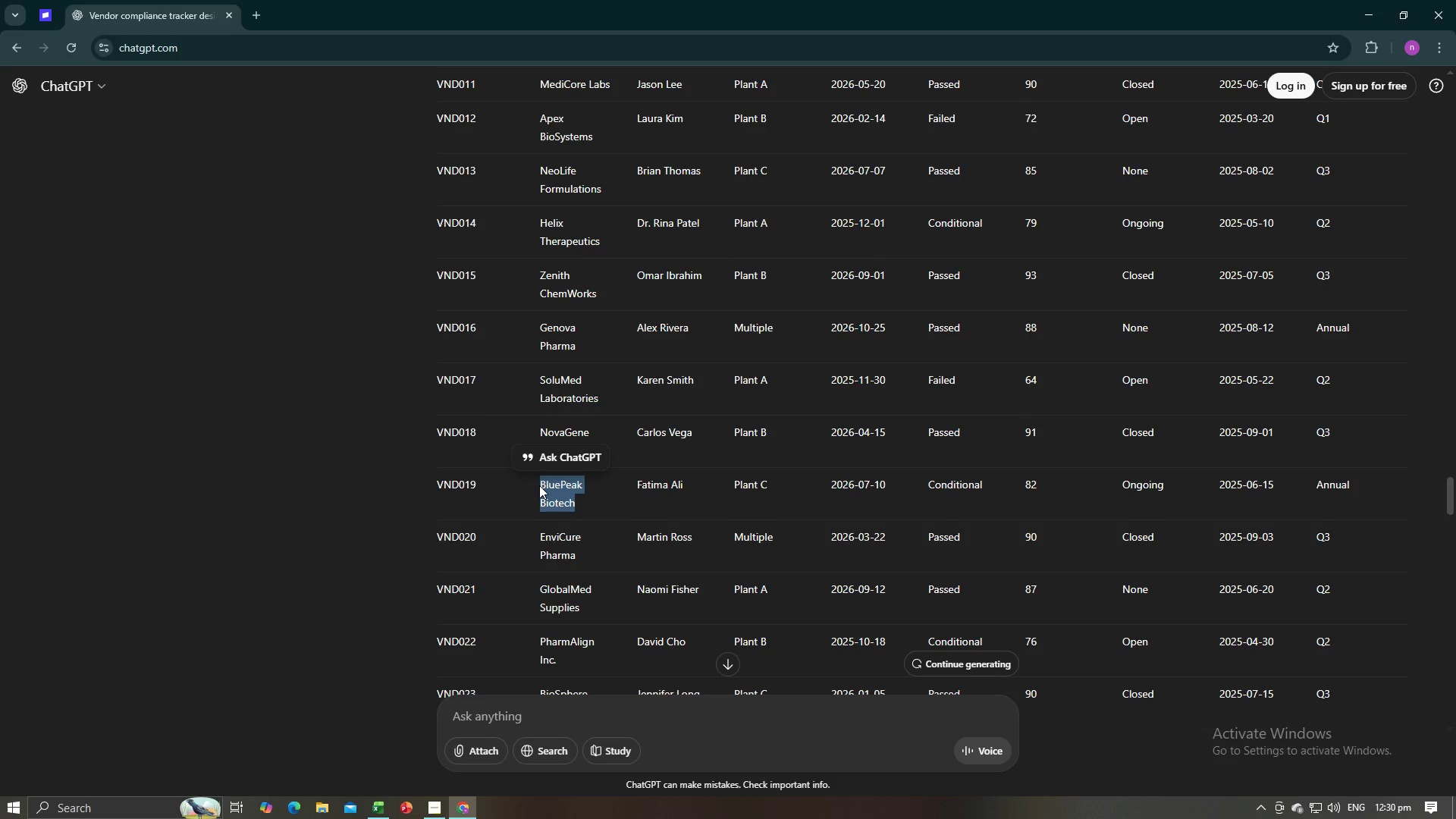 
key(Control+C)
 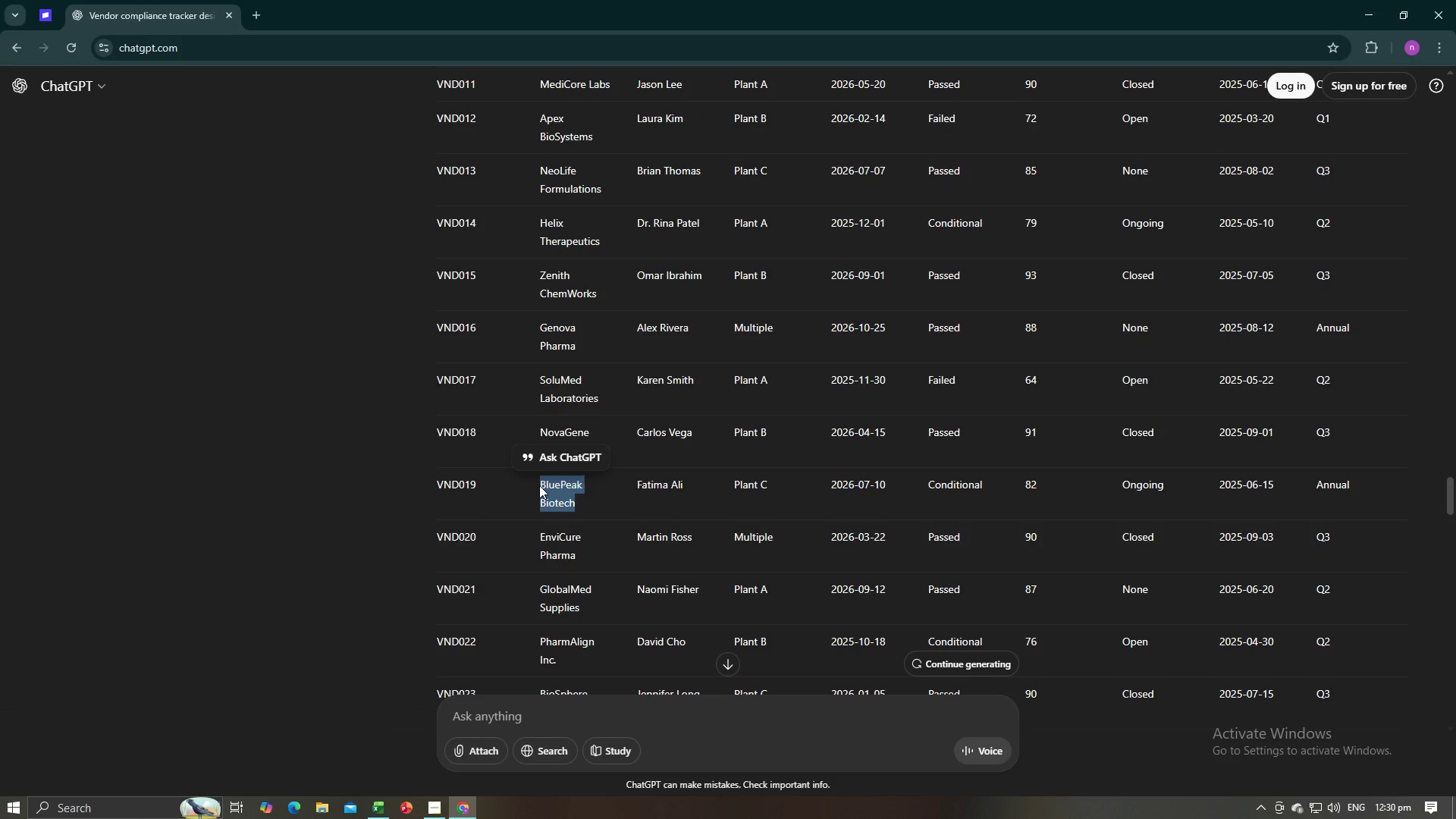 
key(Alt+AltLeft)
 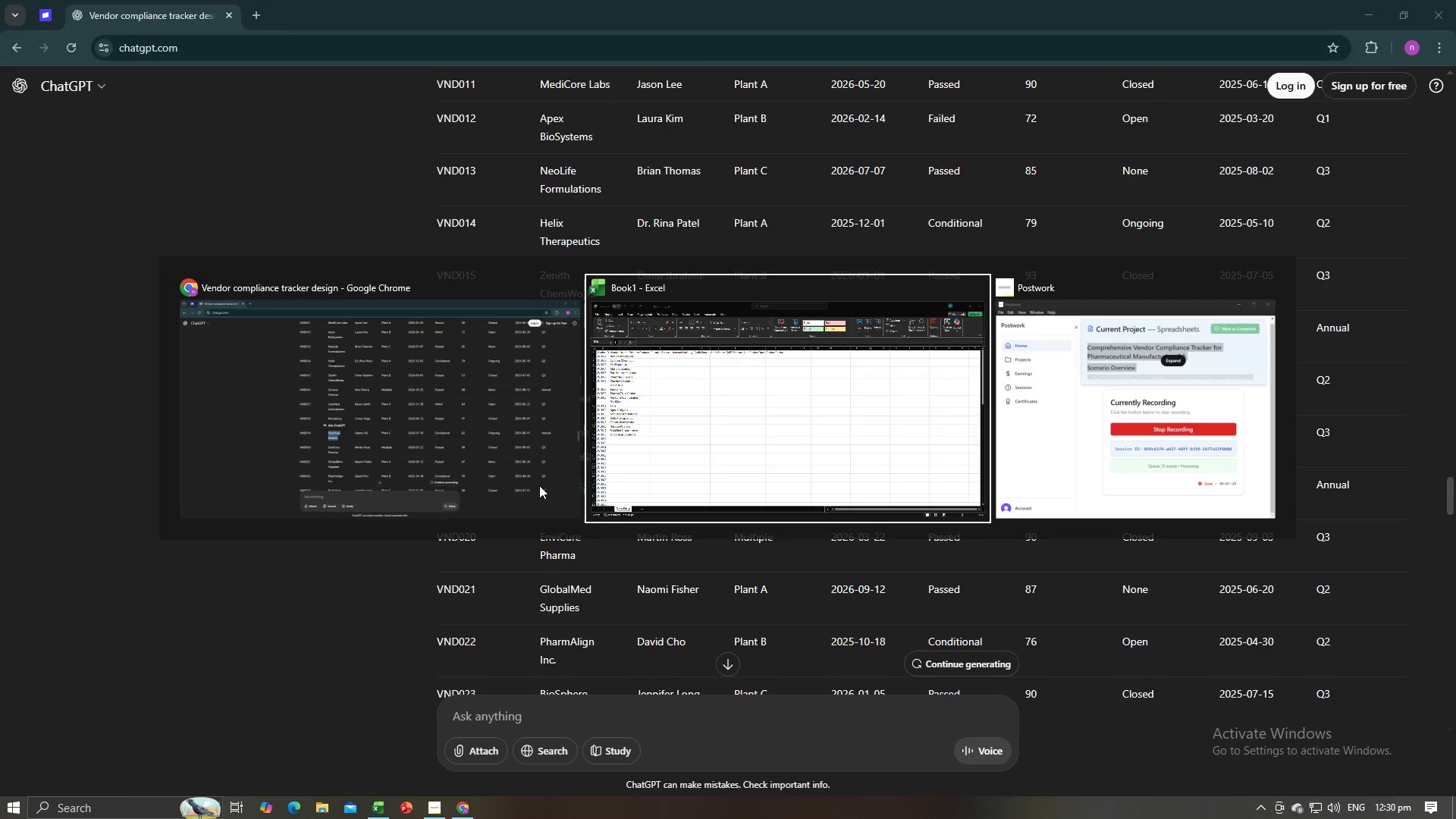 
key(Alt+Tab)
 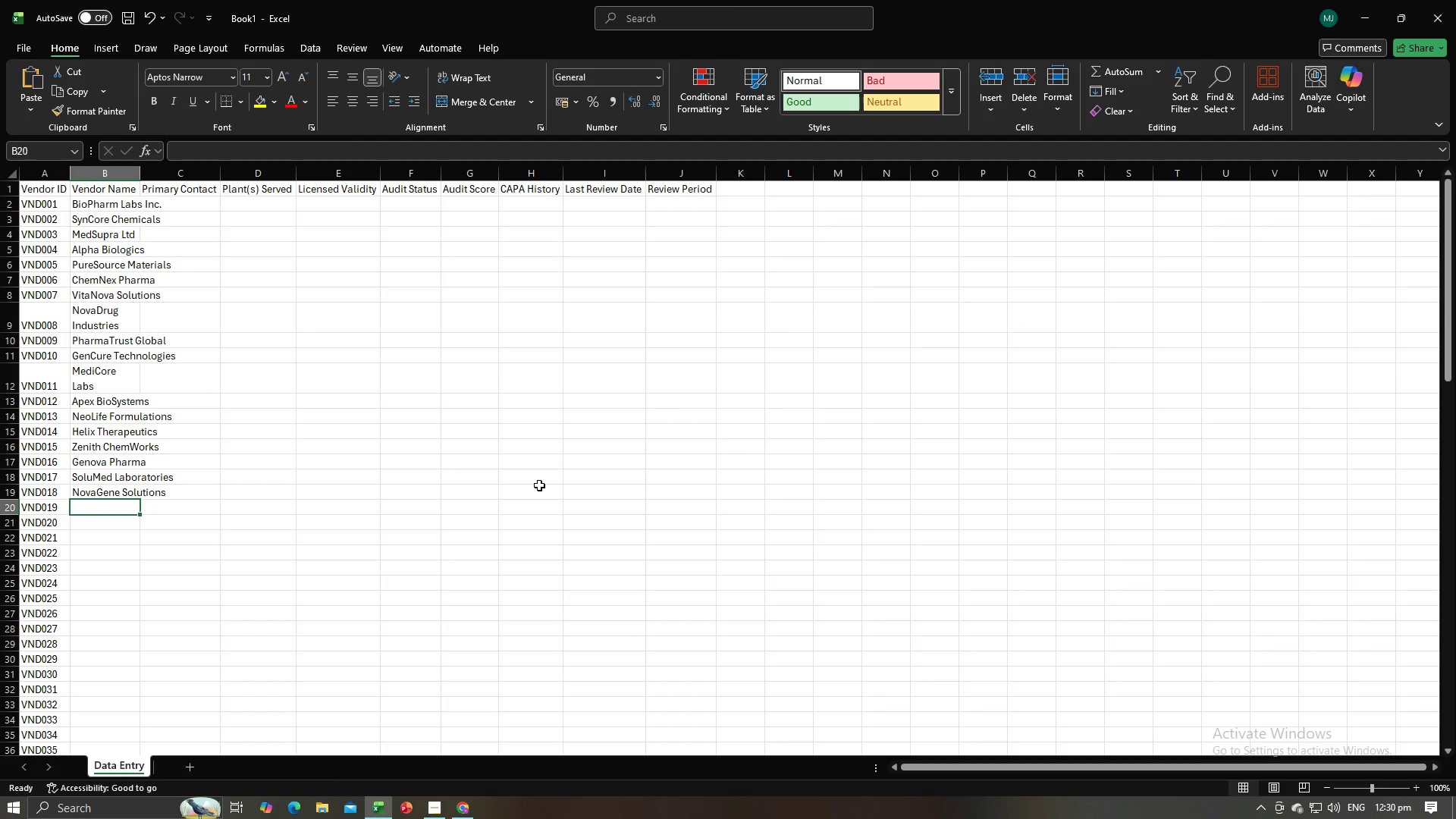 
key(Control+V)
 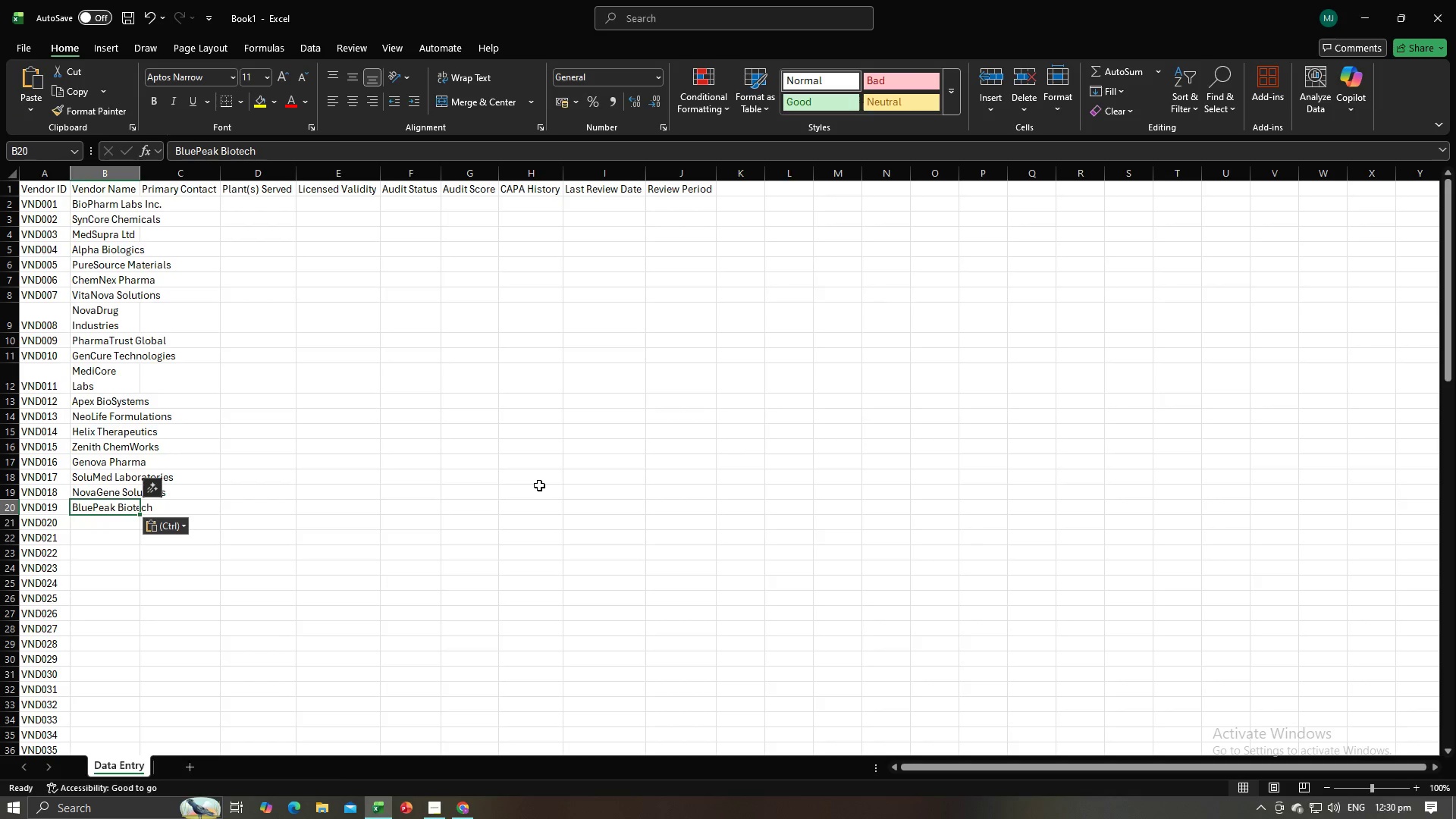 
key(NumpadEnter)
 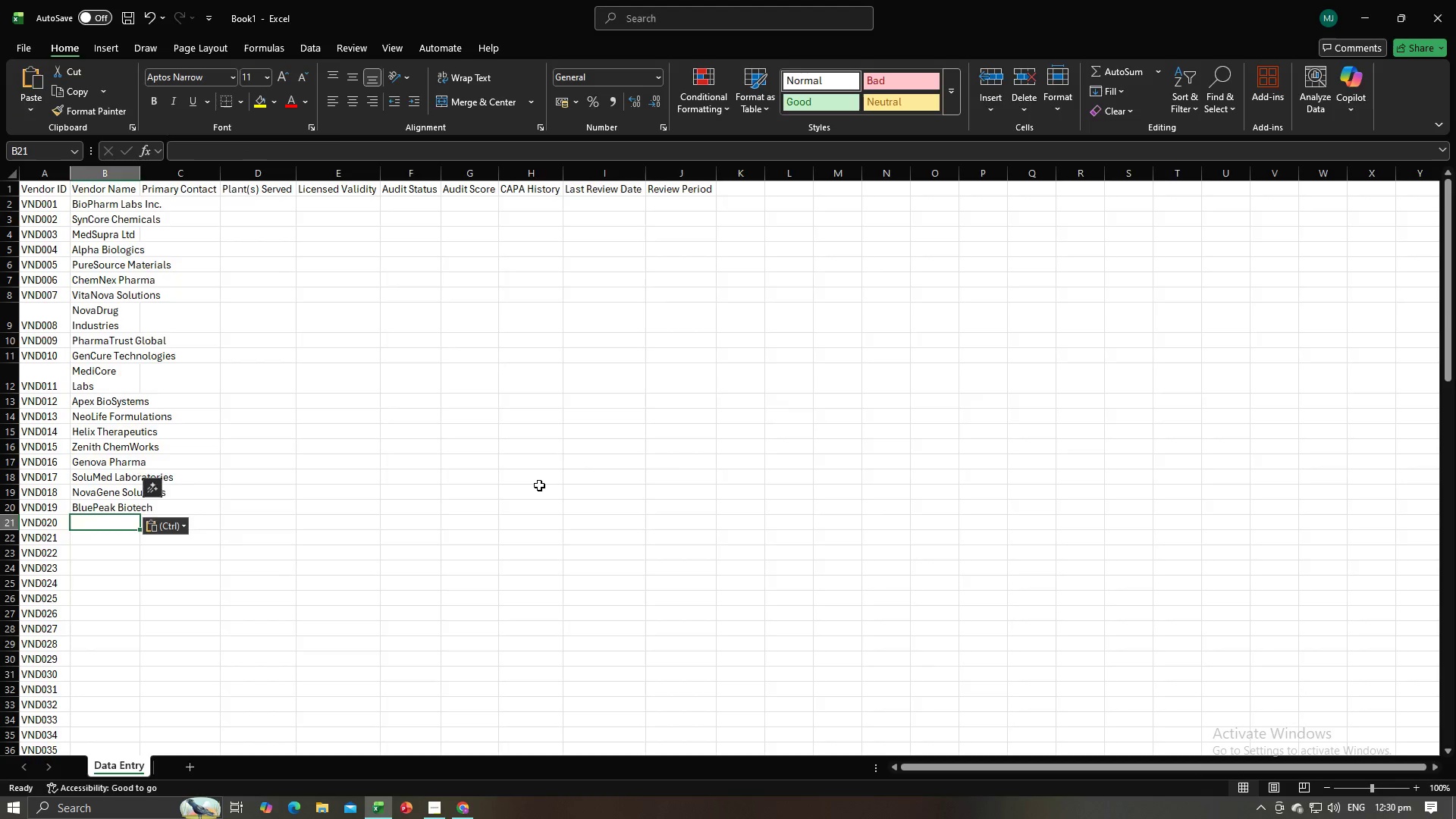 
key(Alt+AltLeft)
 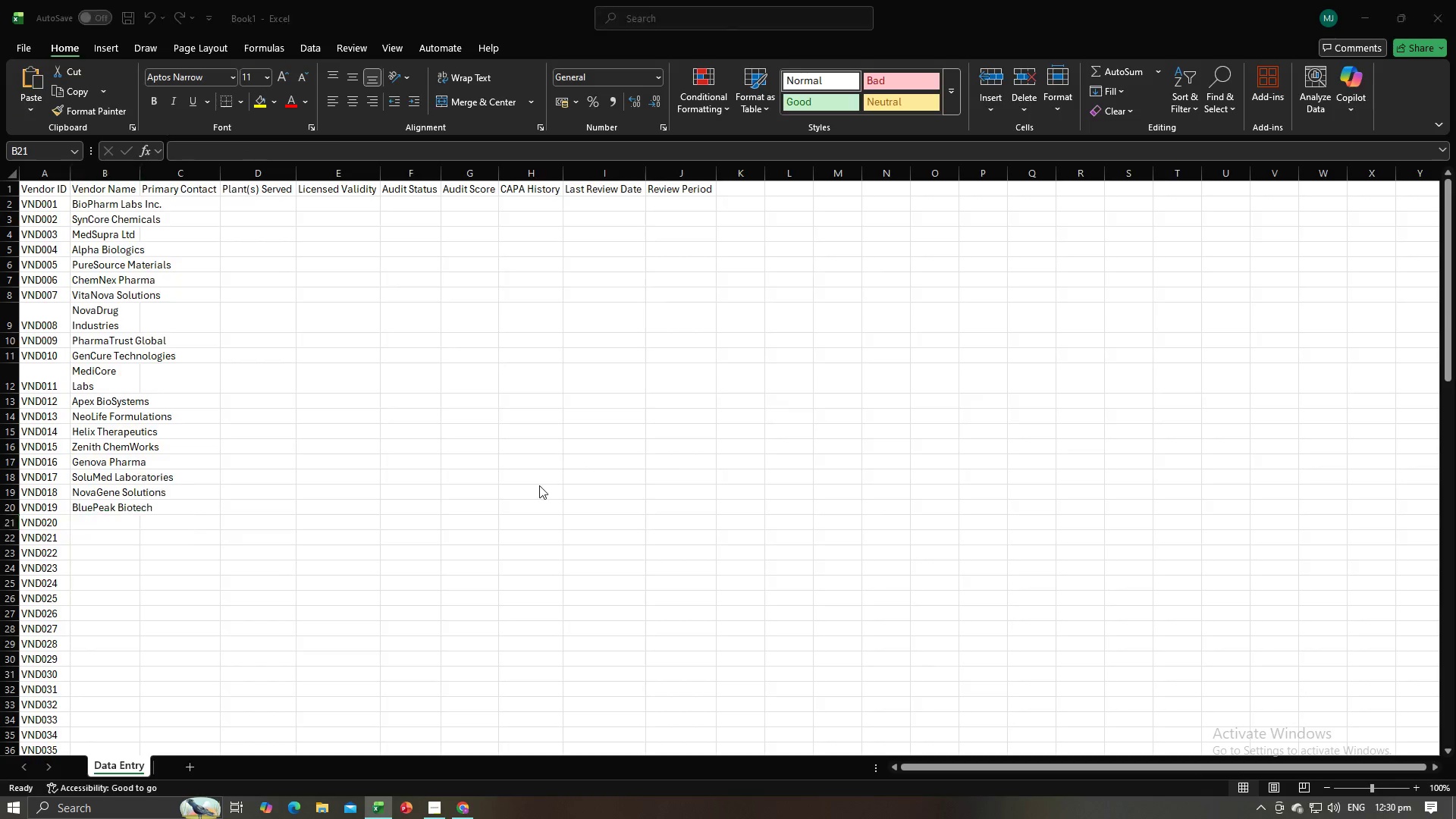 
key(Alt+Tab)
 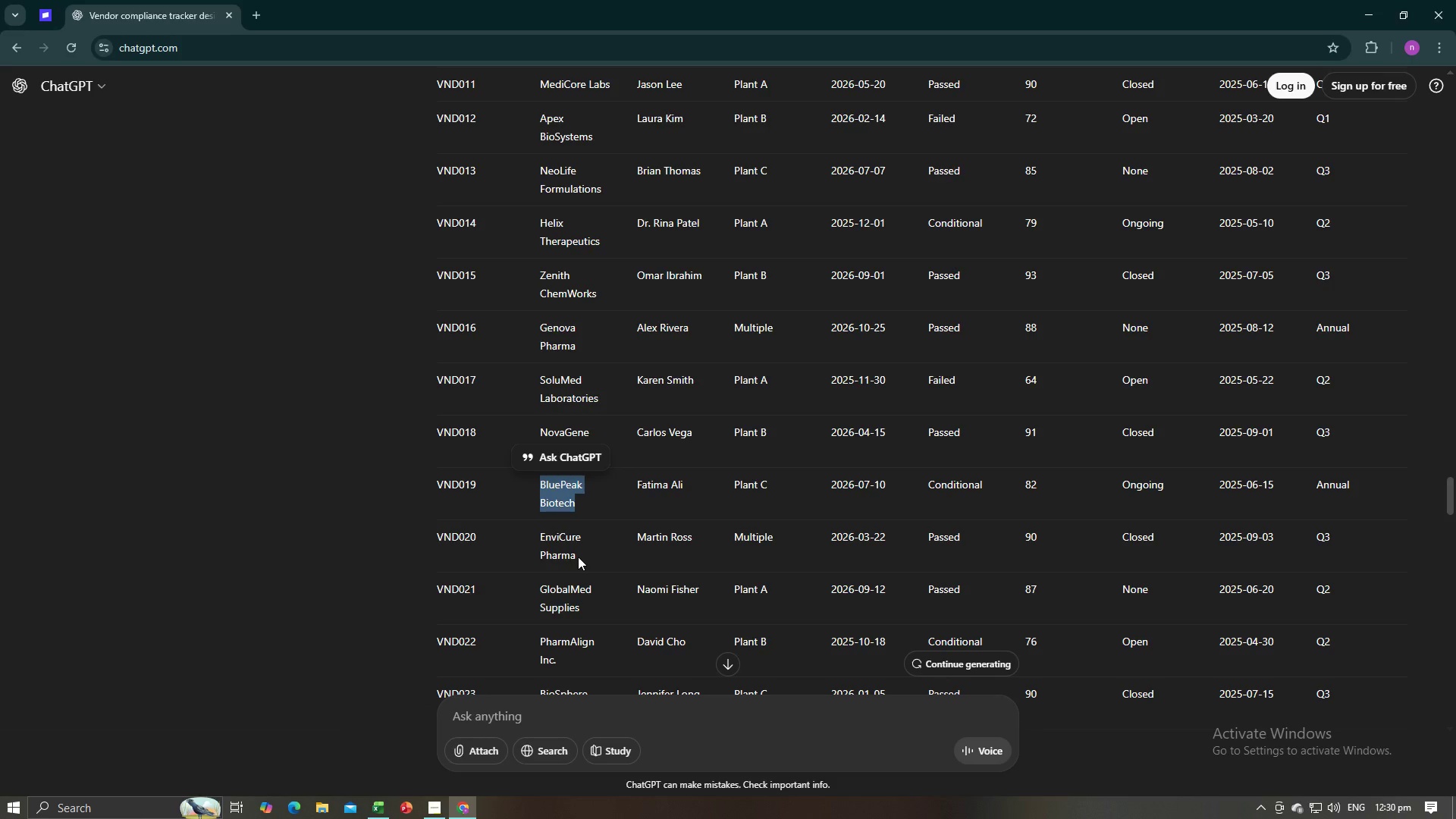 
left_click_drag(start_coordinate=[578, 557], to_coordinate=[539, 538])
 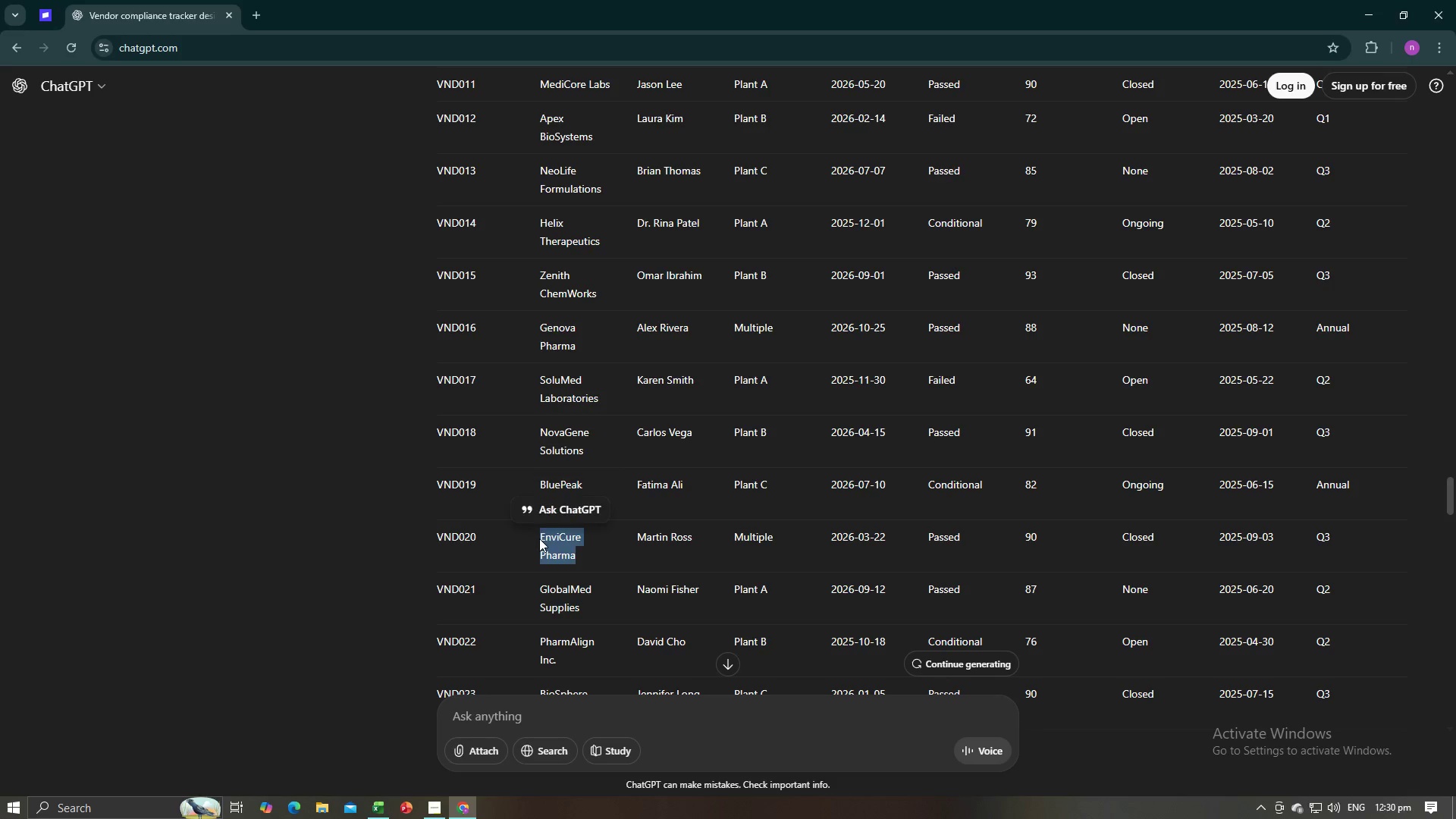 
key(Control+C)
 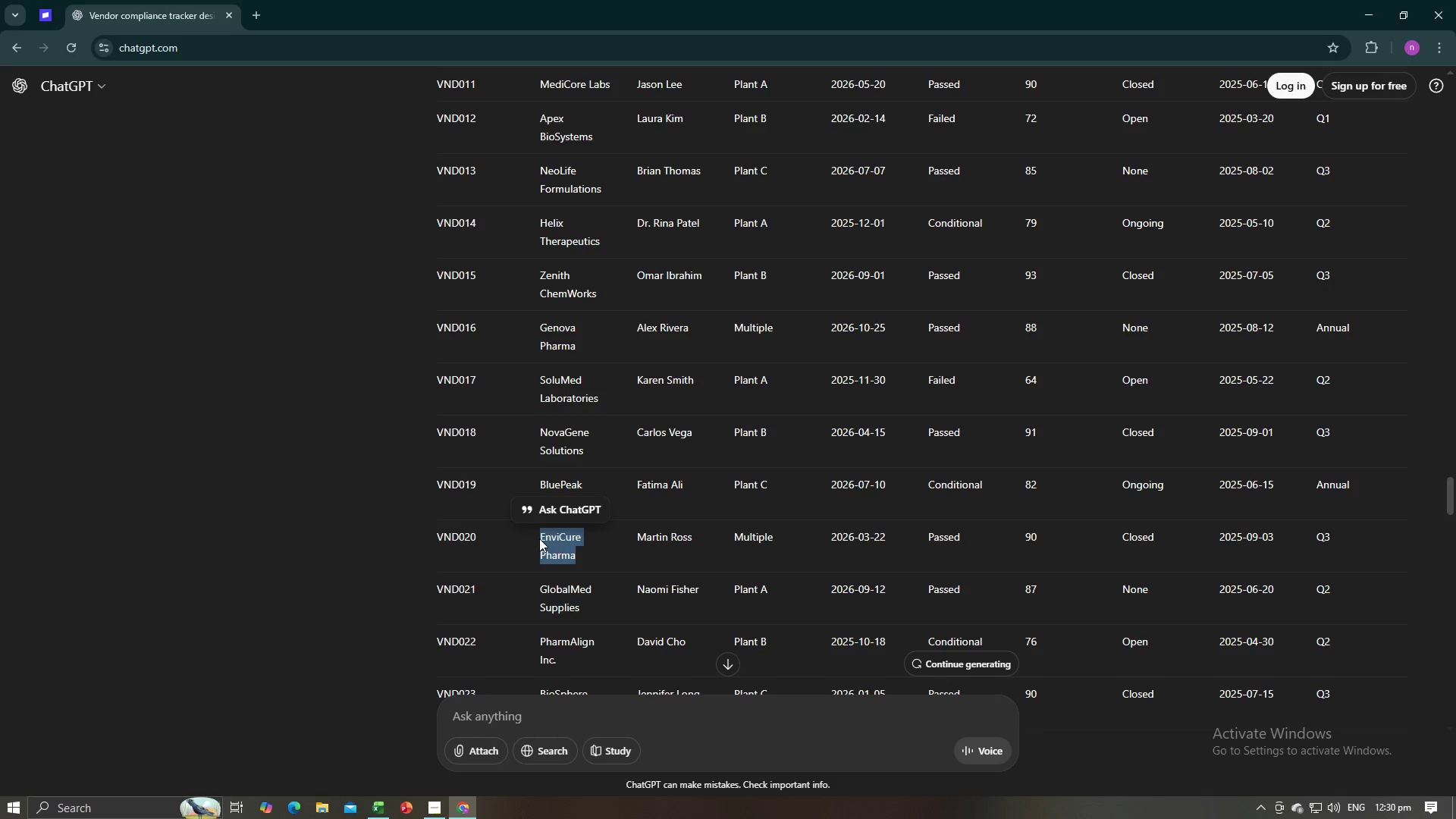 
key(Control+C)
 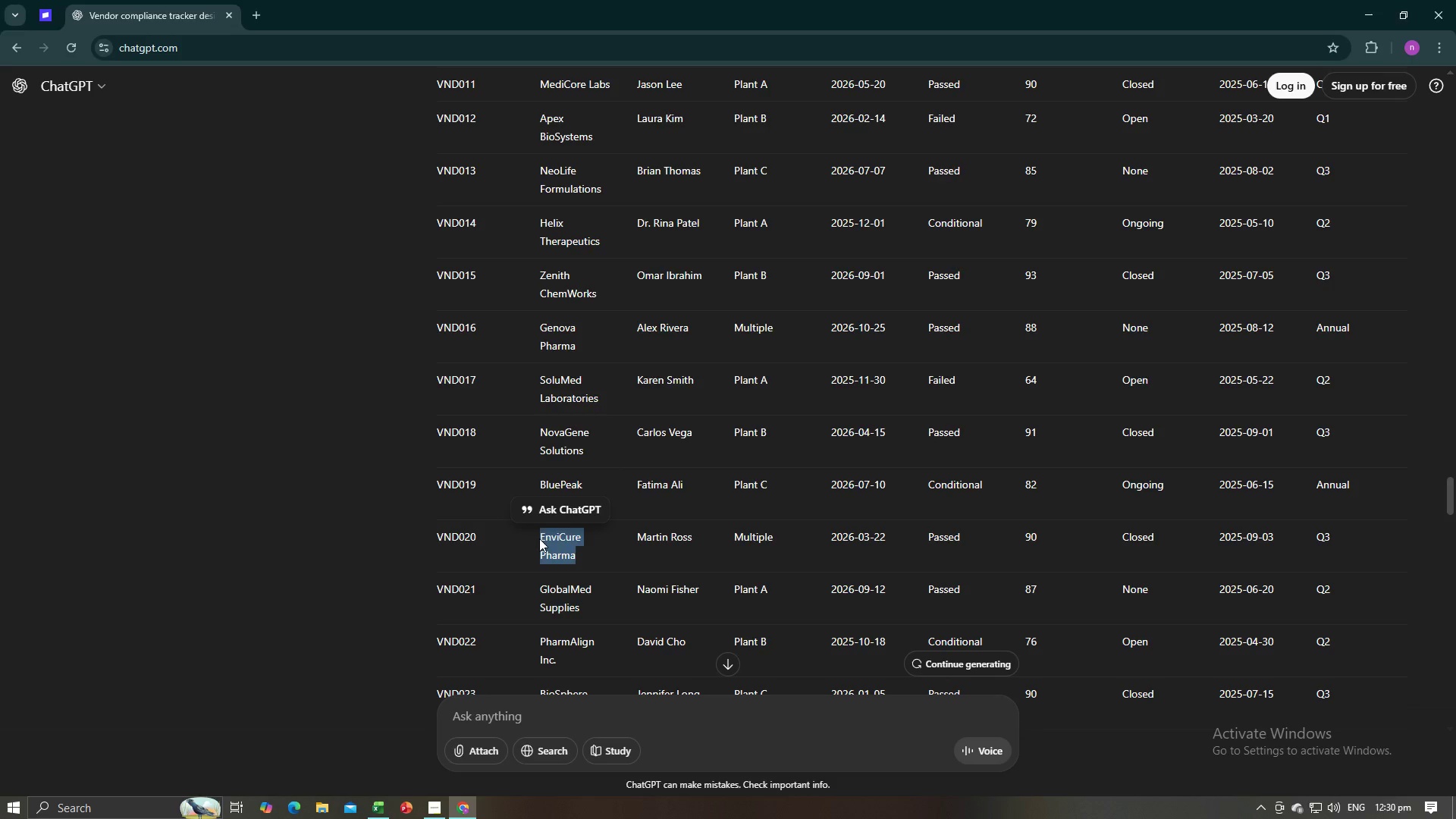 
key(Alt+AltLeft)
 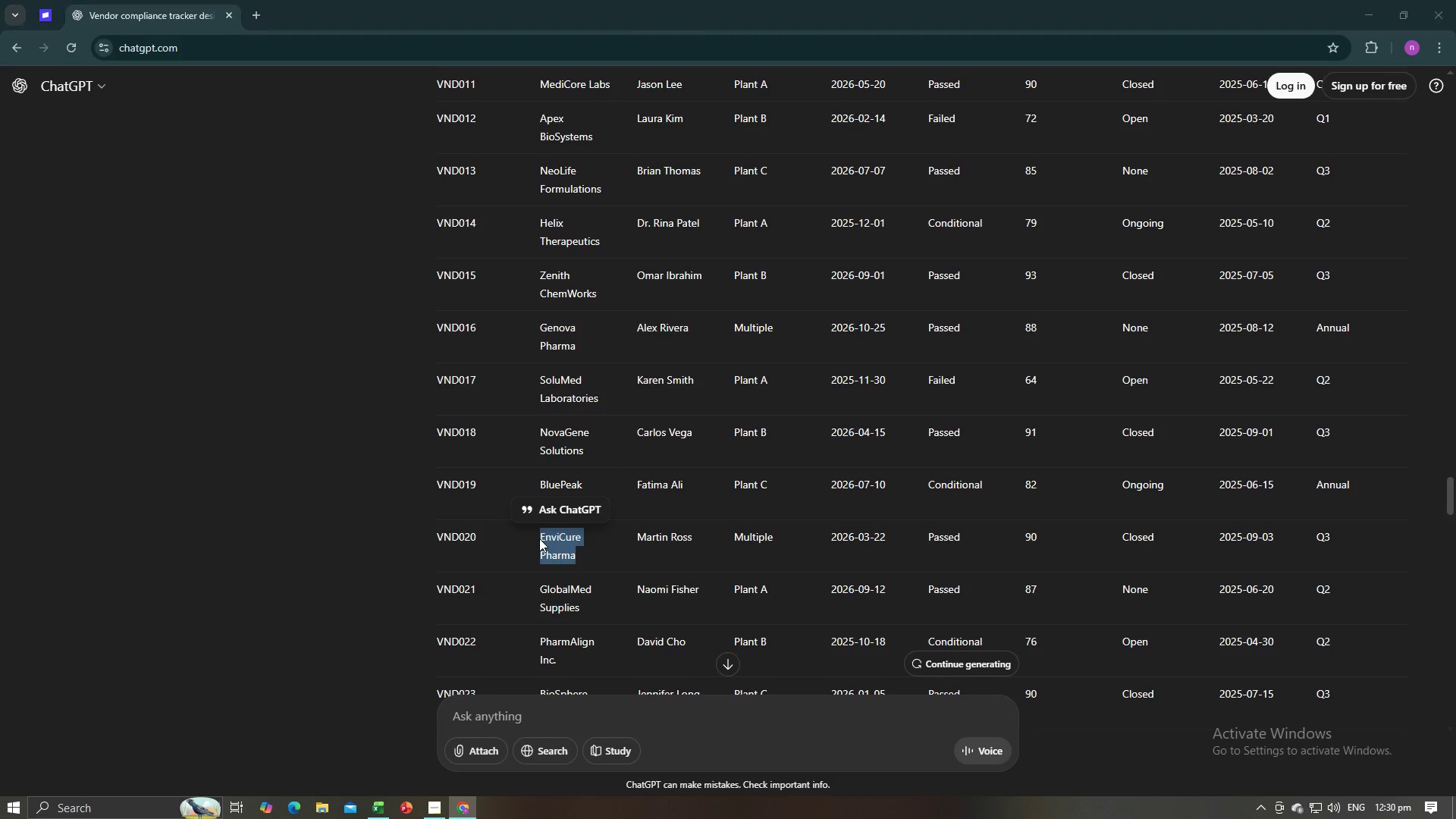 
key(Alt+Tab)
 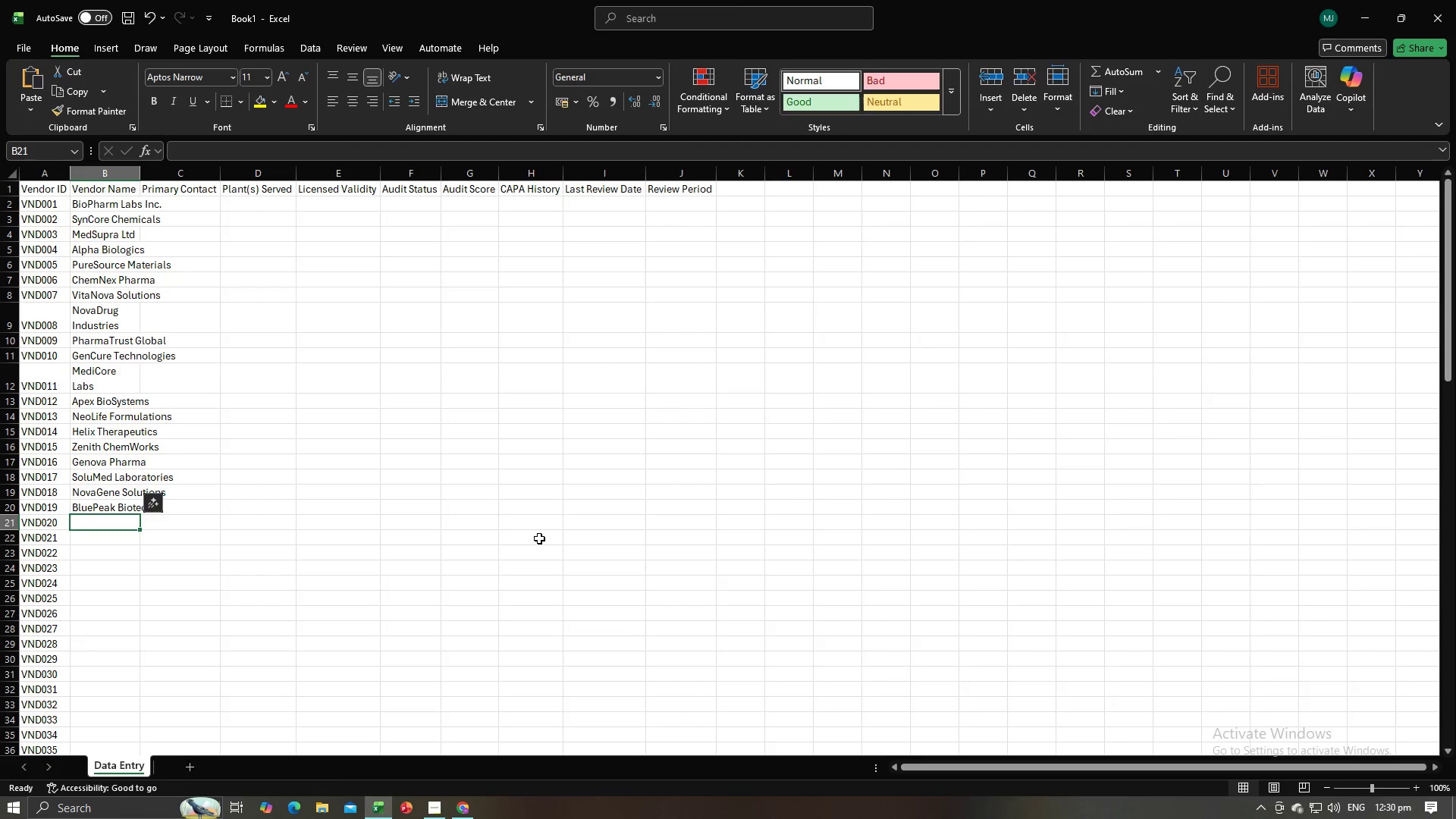 
key(Control+V)
 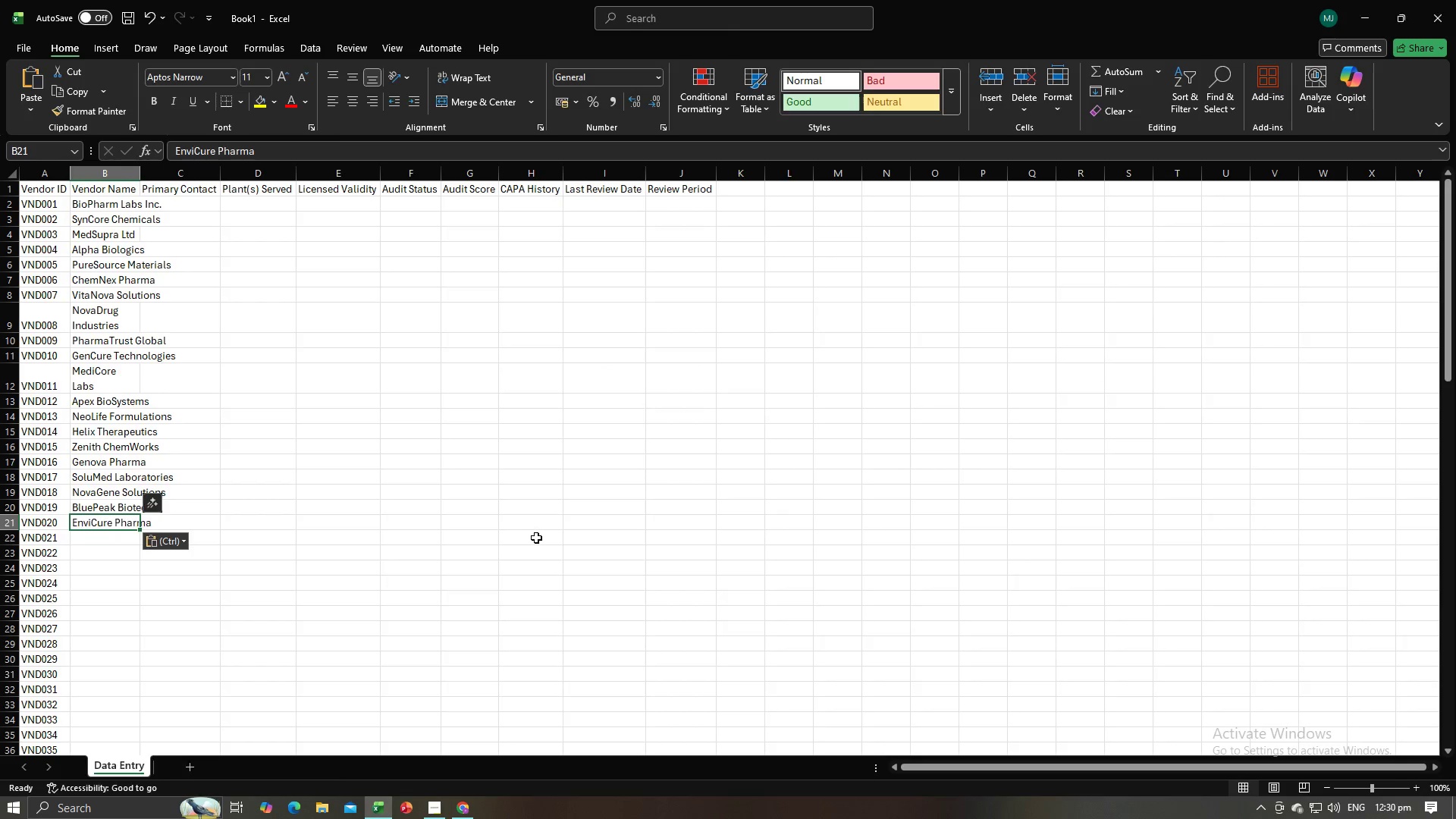 
key(NumpadEnter)
 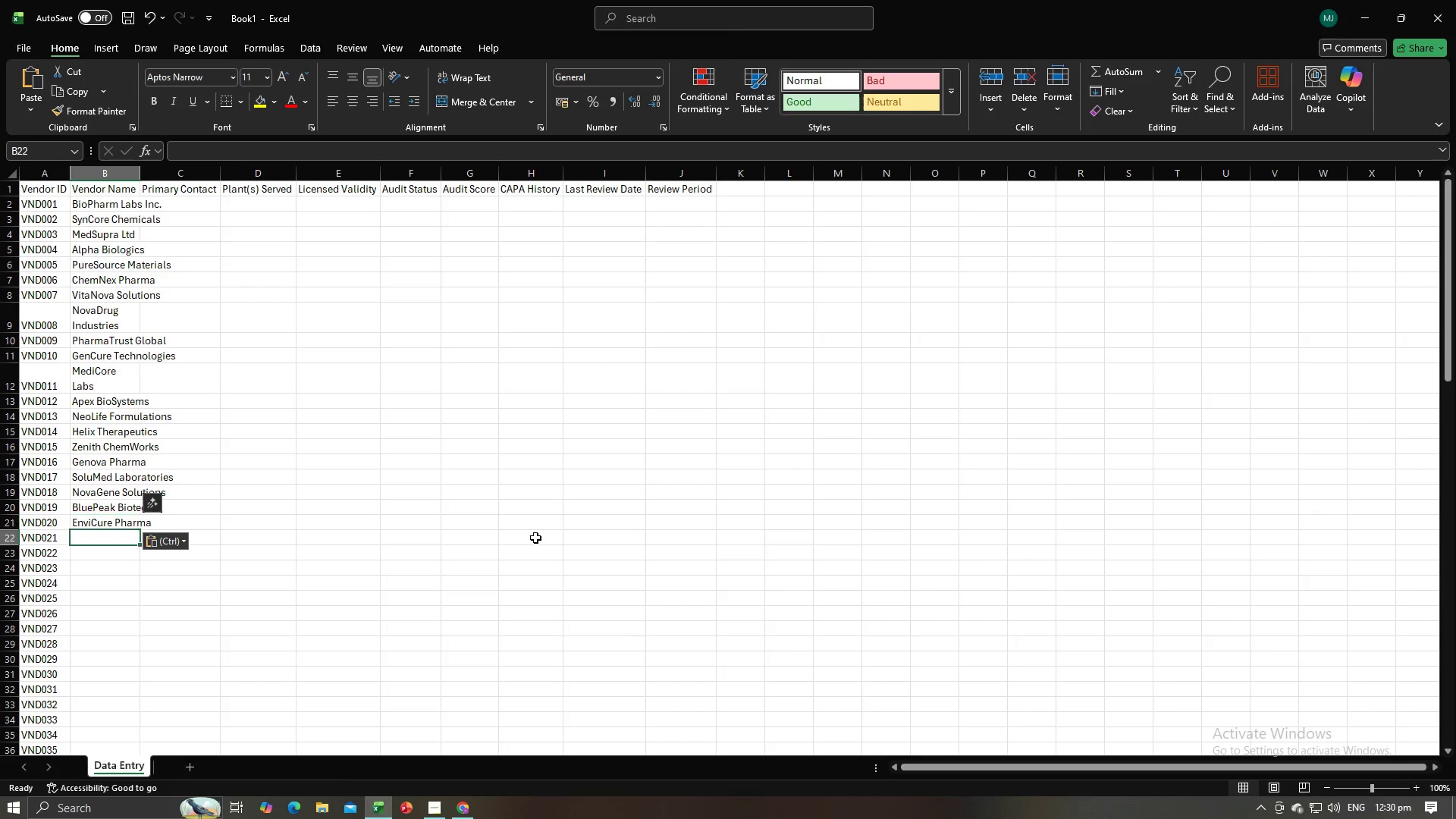 
key(Alt+AltLeft)
 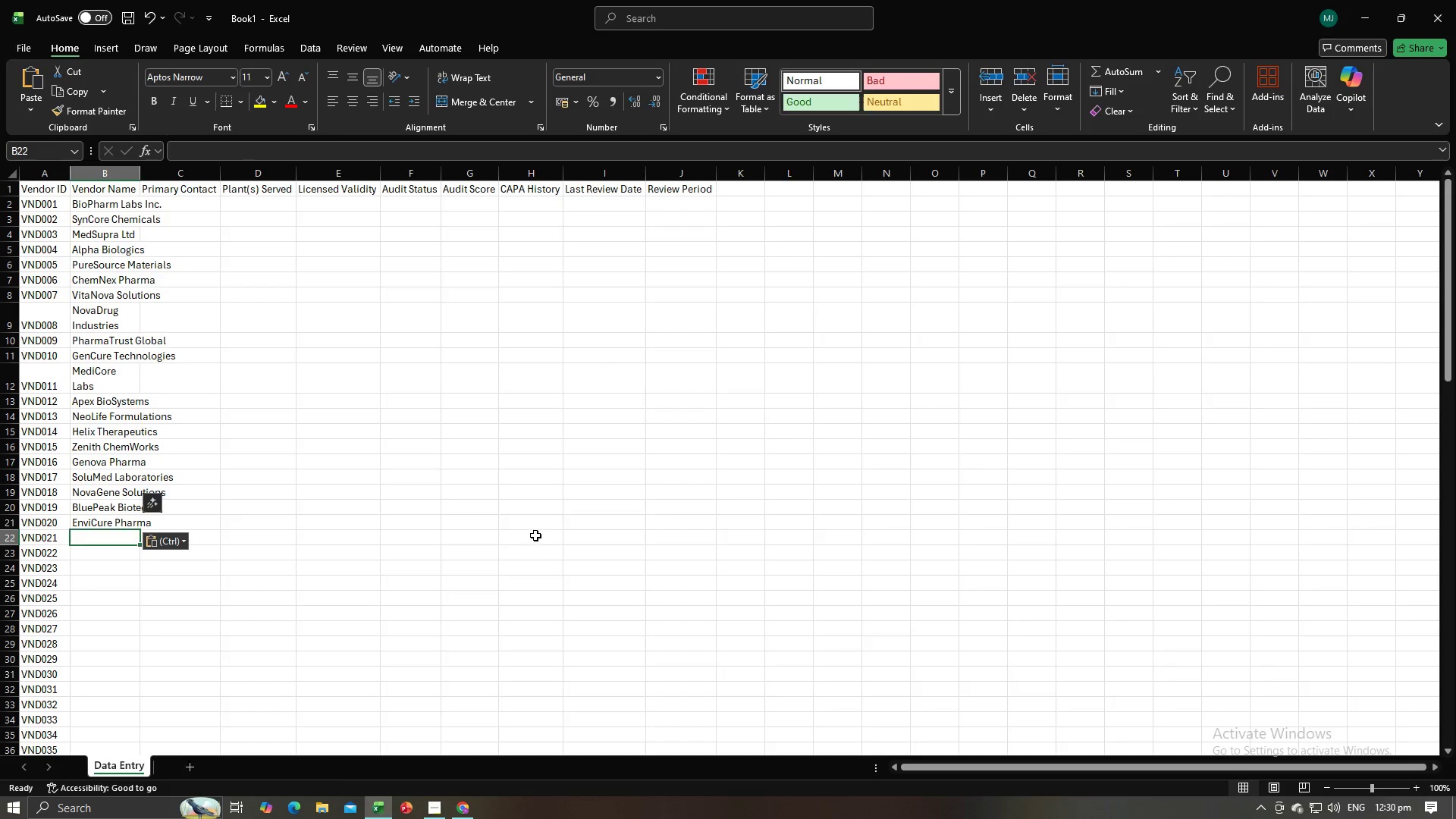 
key(Alt+Tab)
 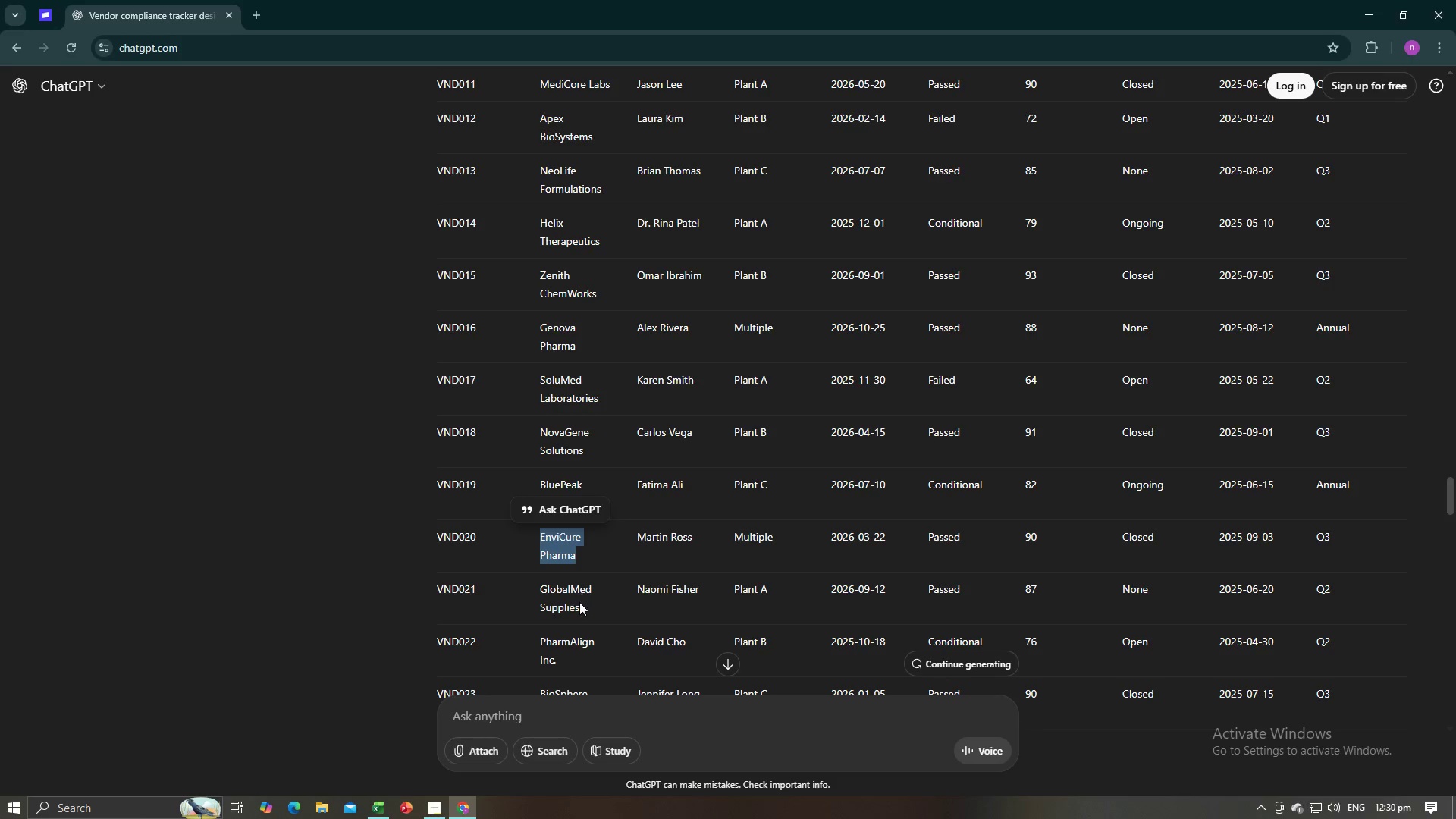 
left_click_drag(start_coordinate=[579, 604], to_coordinate=[532, 592])
 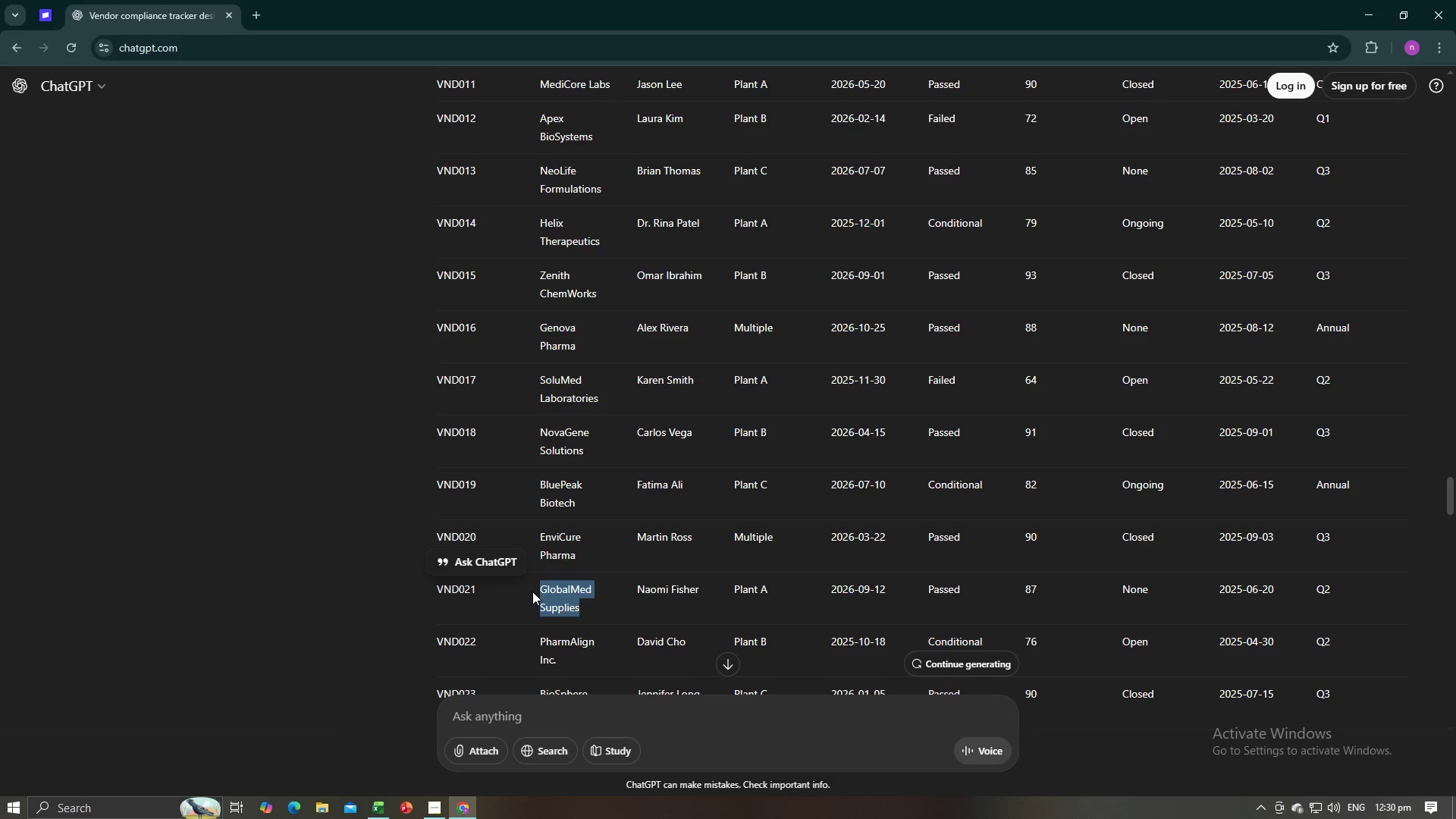 
key(Control+C)
 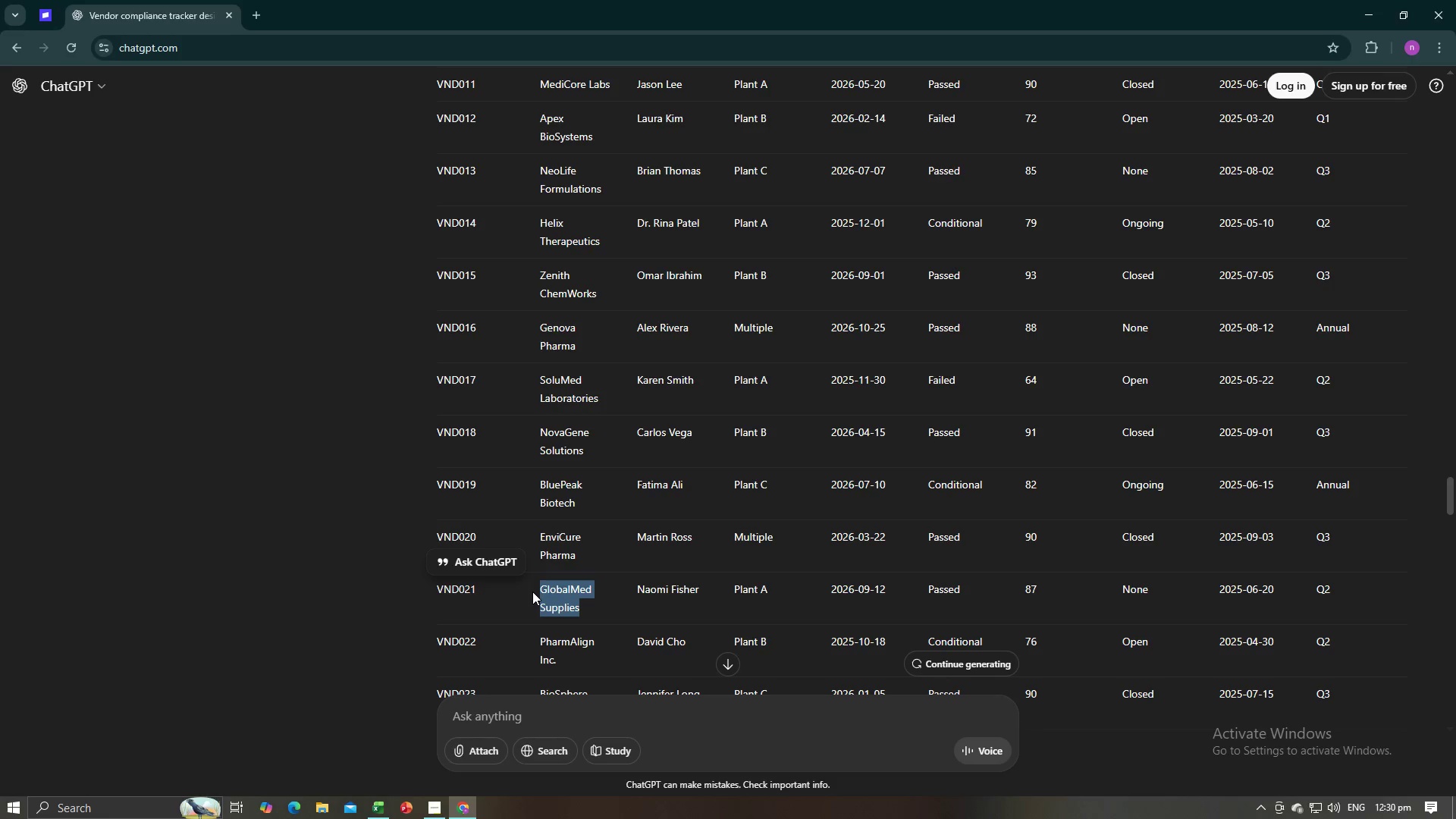 
key(Control+C)
 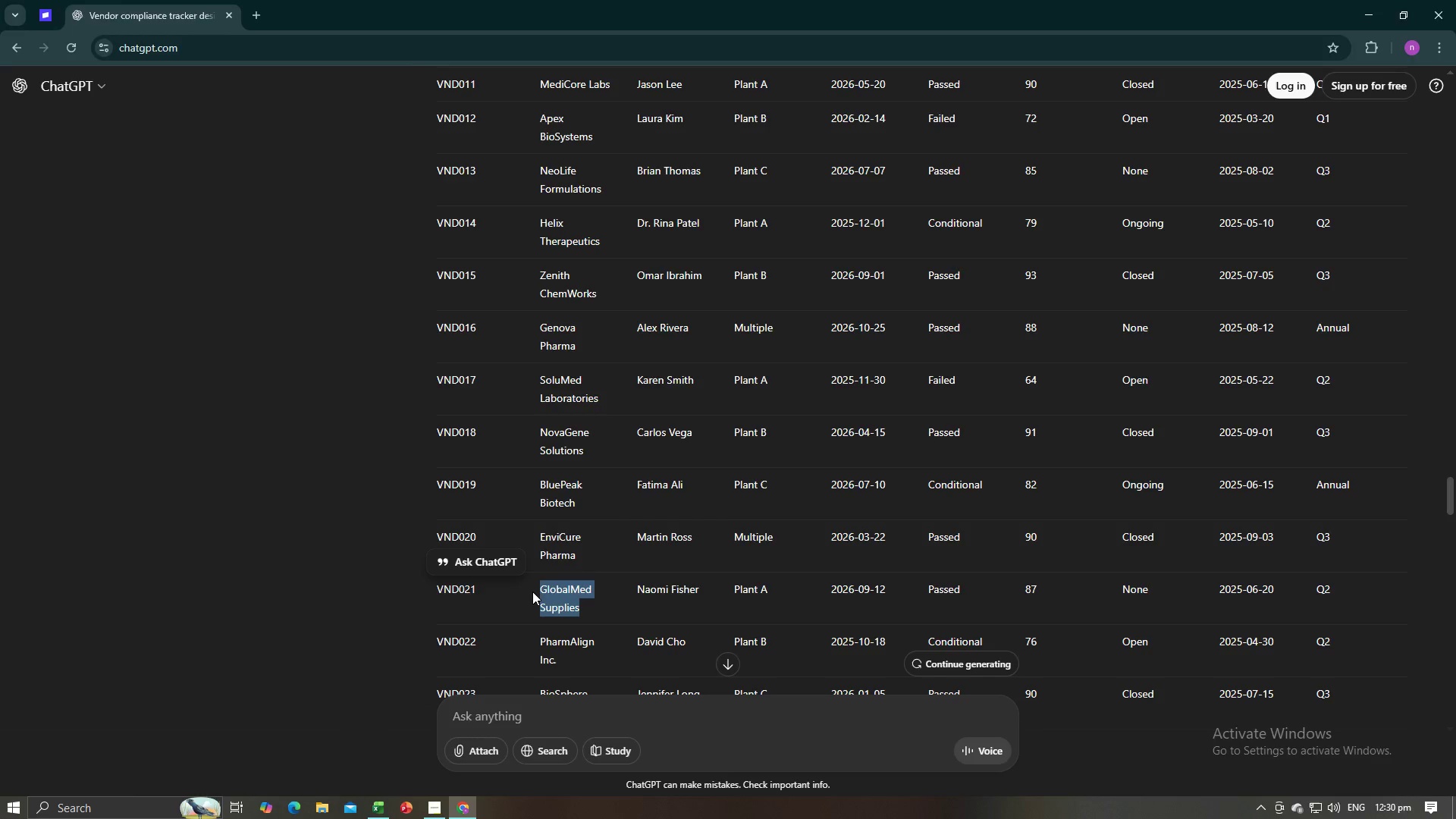 
key(Alt+AltLeft)
 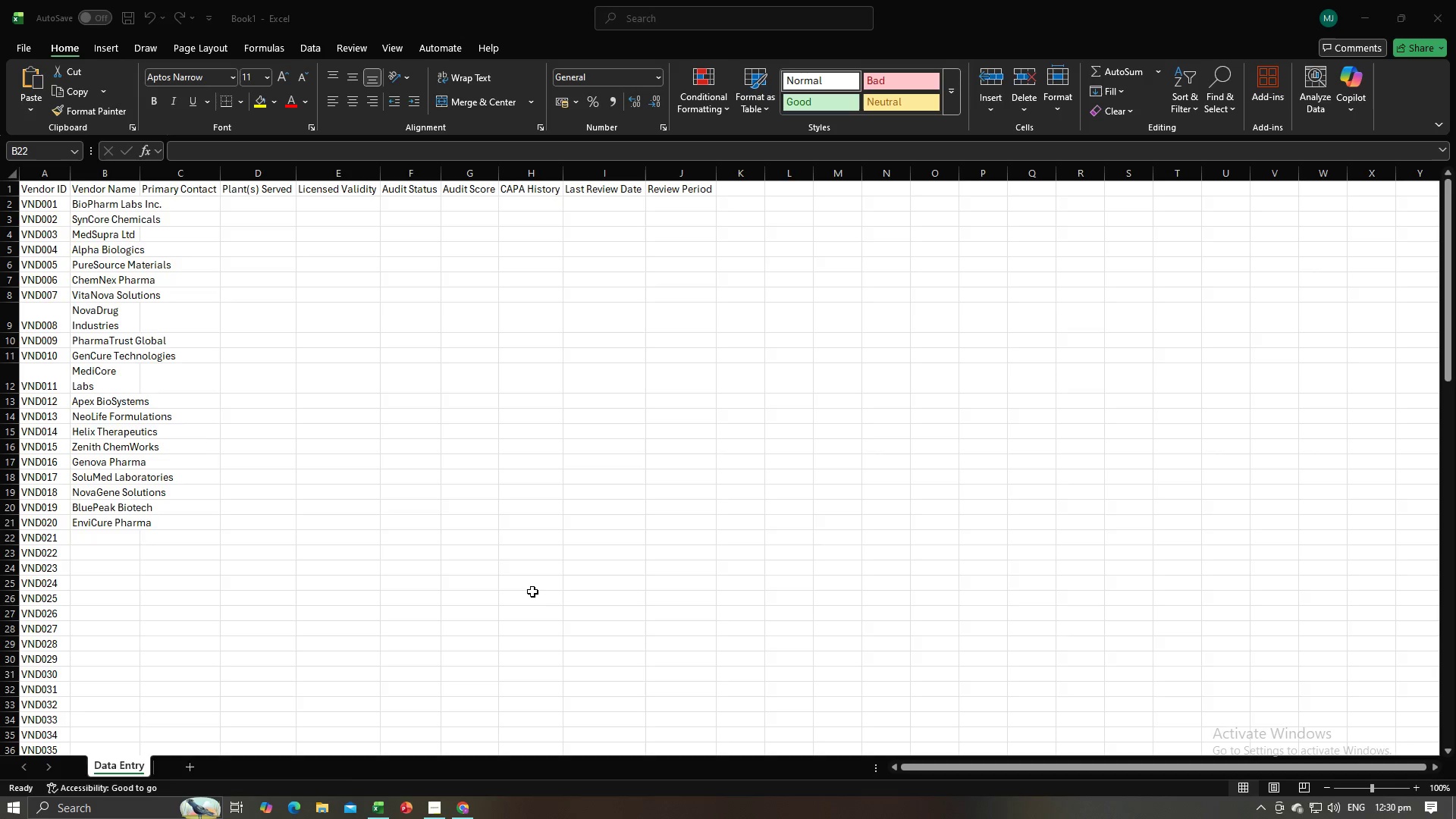 
key(Alt+Tab)
 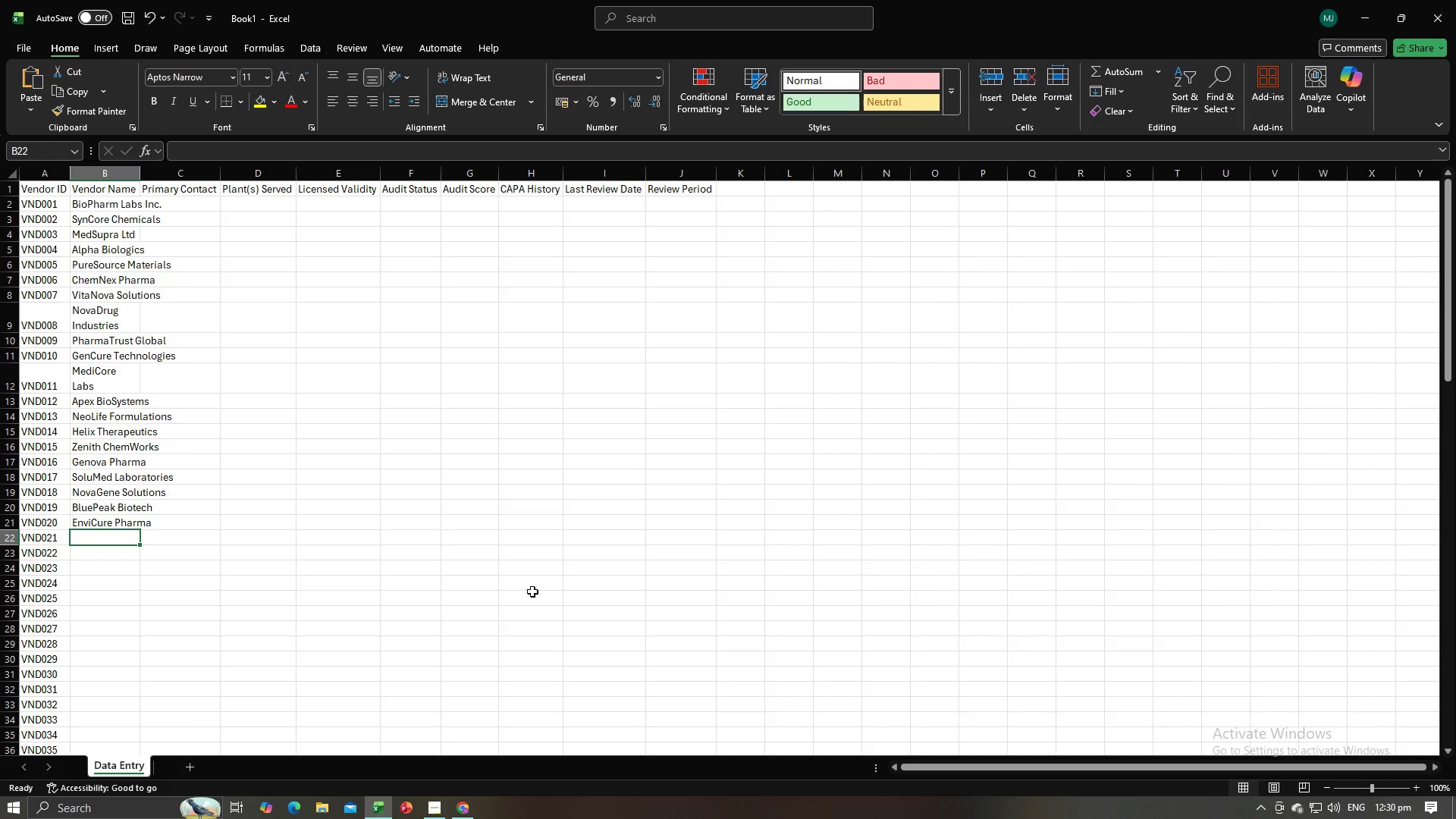 
key(Control+V)
 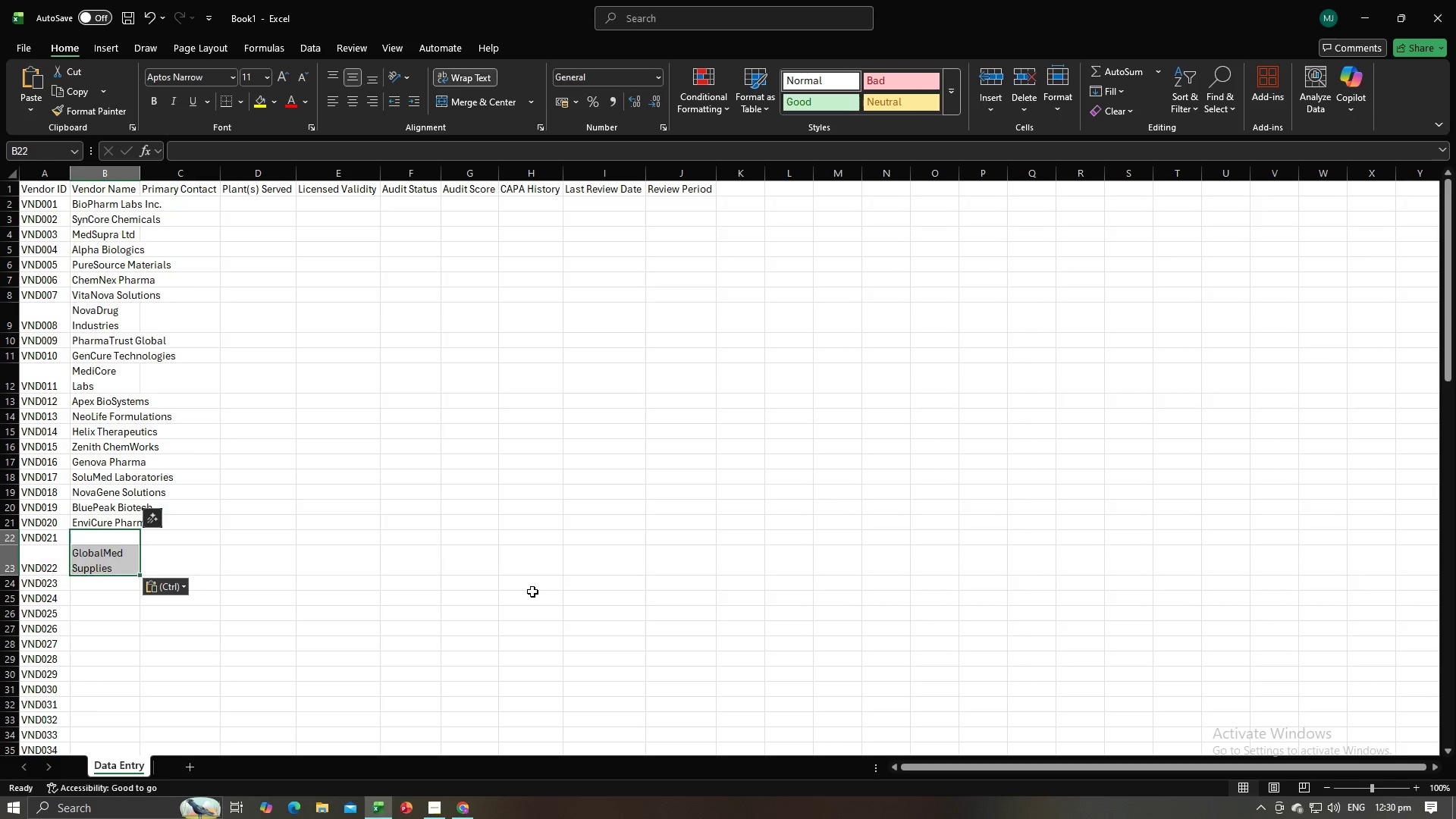 
key(NumpadEnter)
 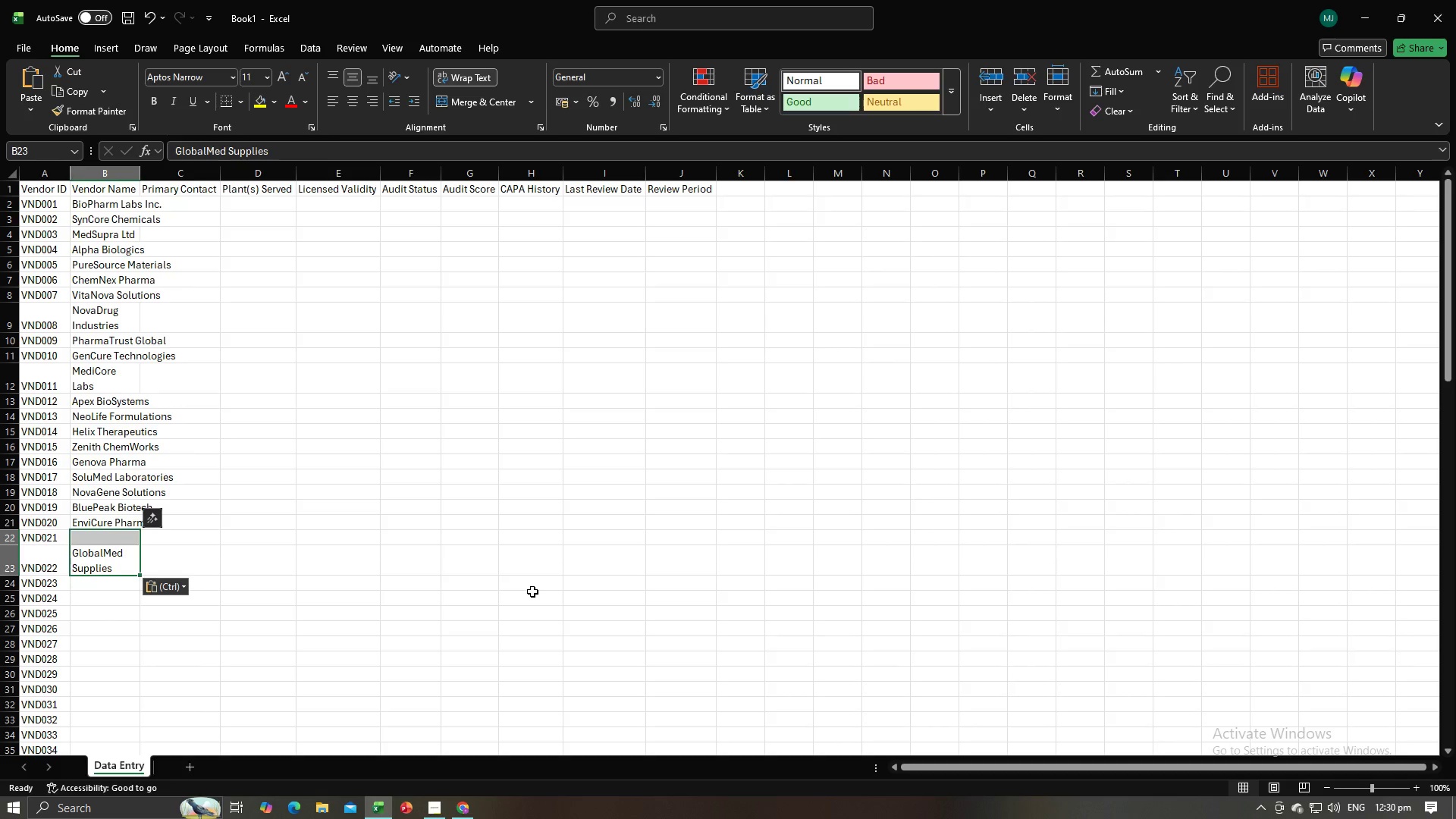 
key(Alt+AltLeft)
 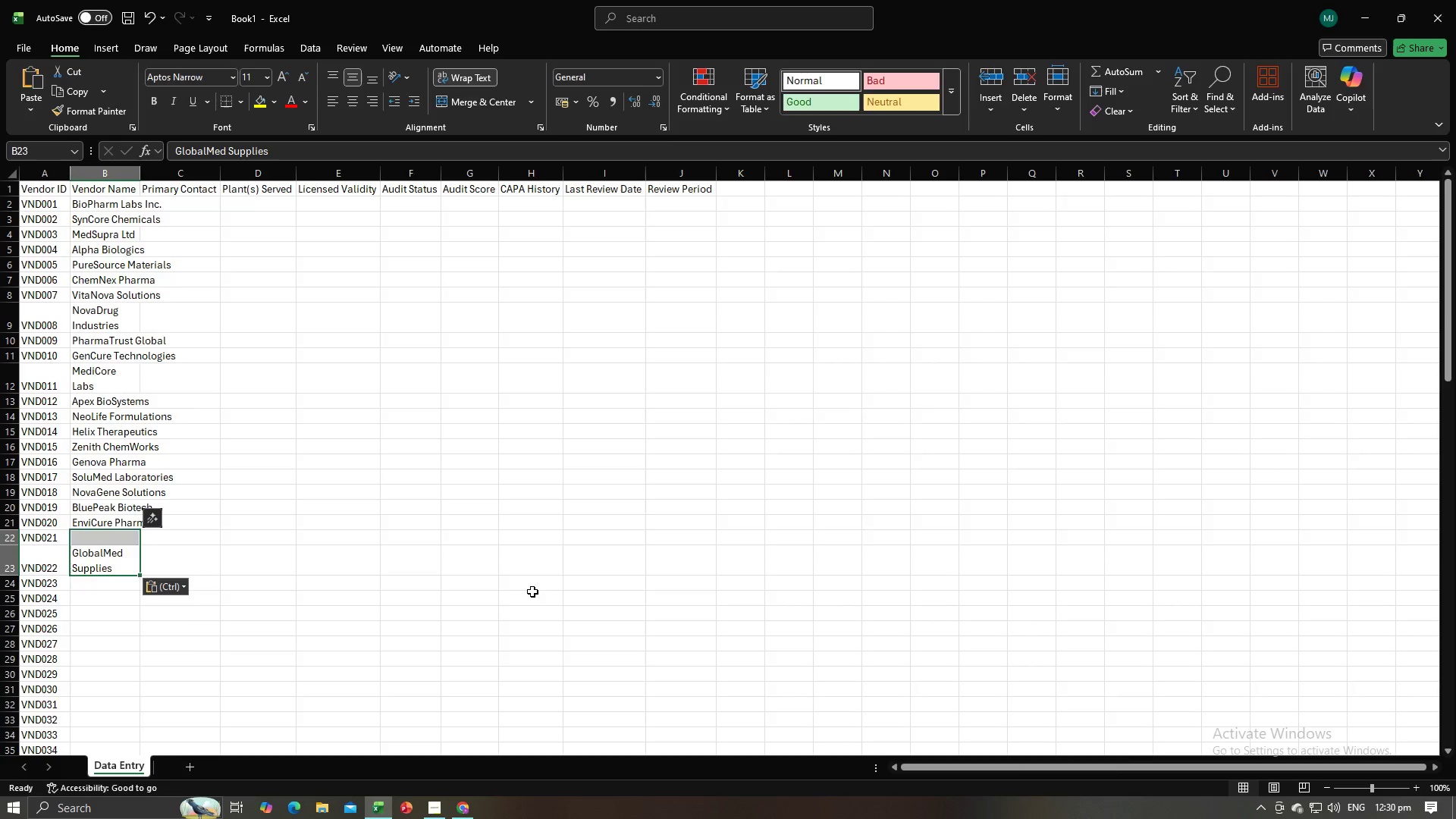 
key(Alt+Tab)
 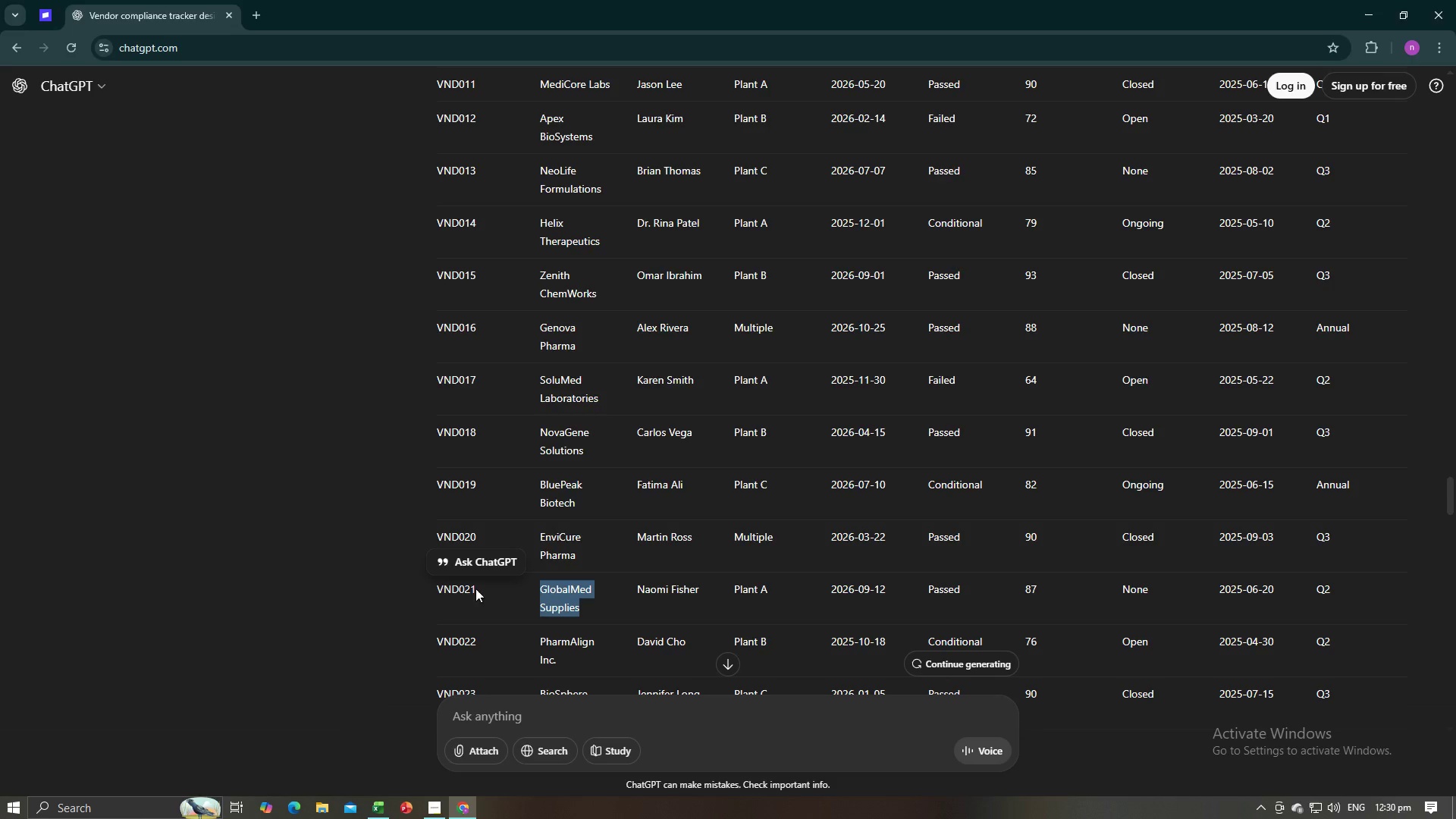 
key(Alt+AltLeft)
 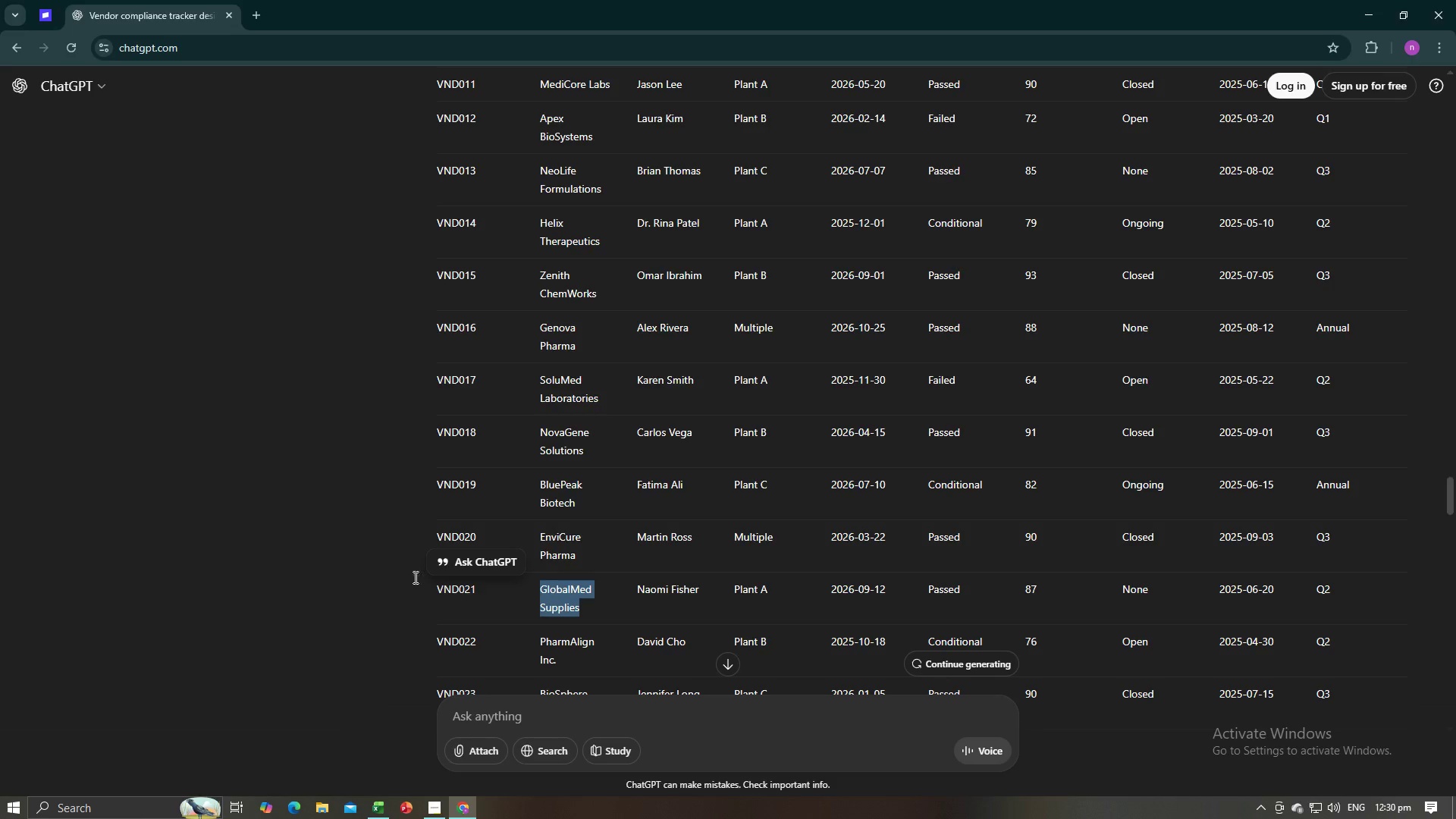 
key(Alt+Tab)
 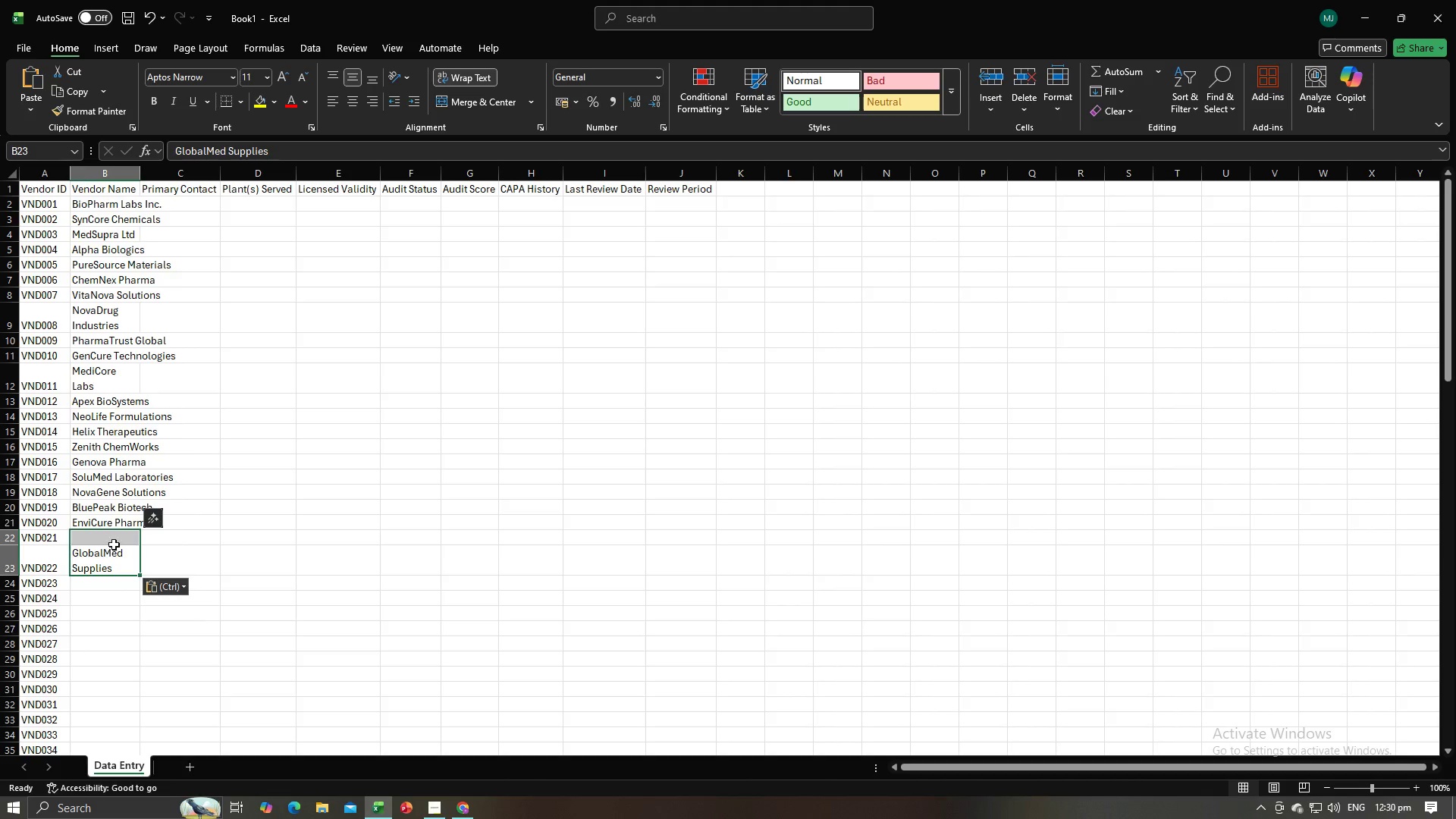 
left_click([116, 543])
 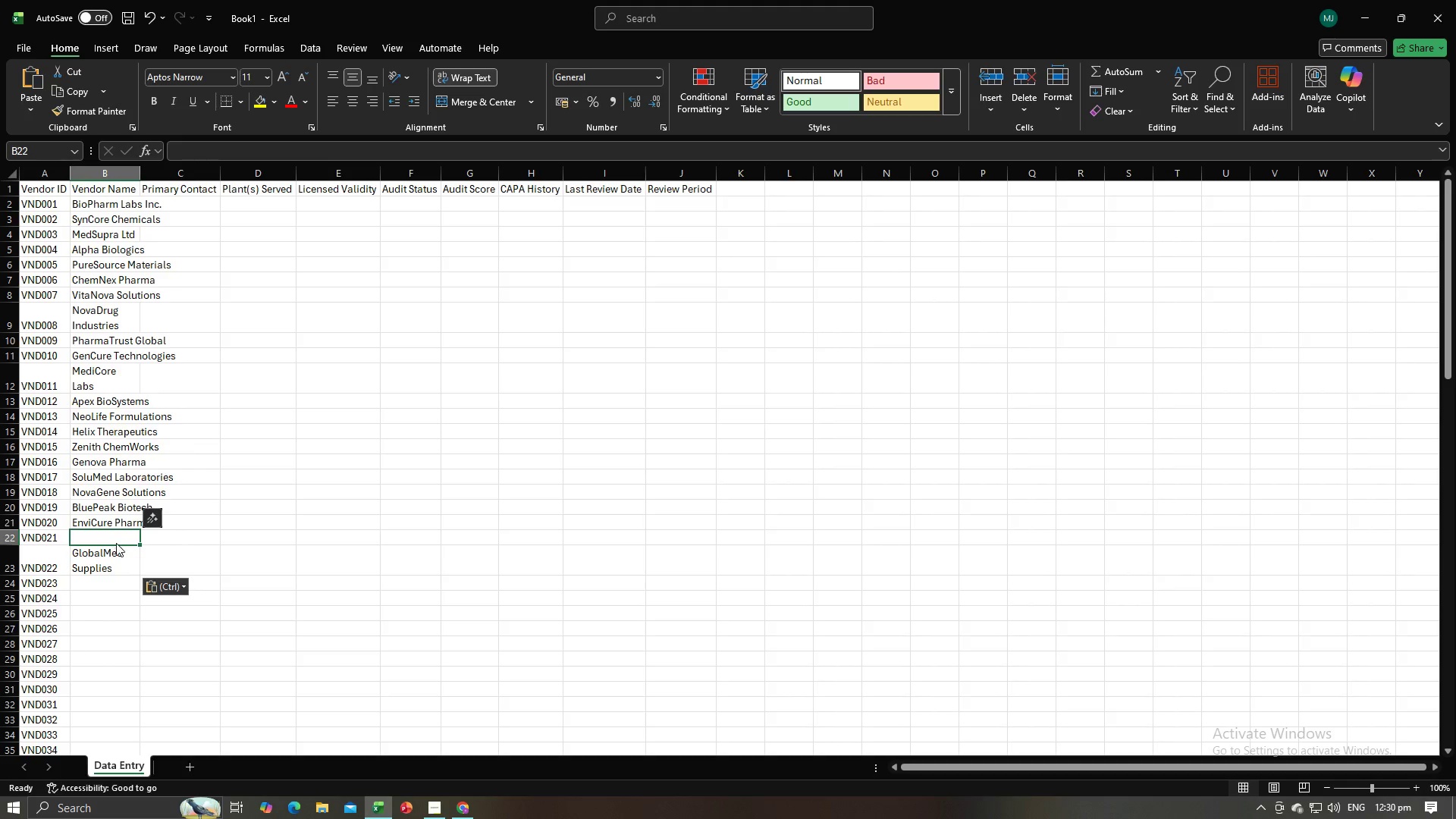 
right_click([116, 543])
 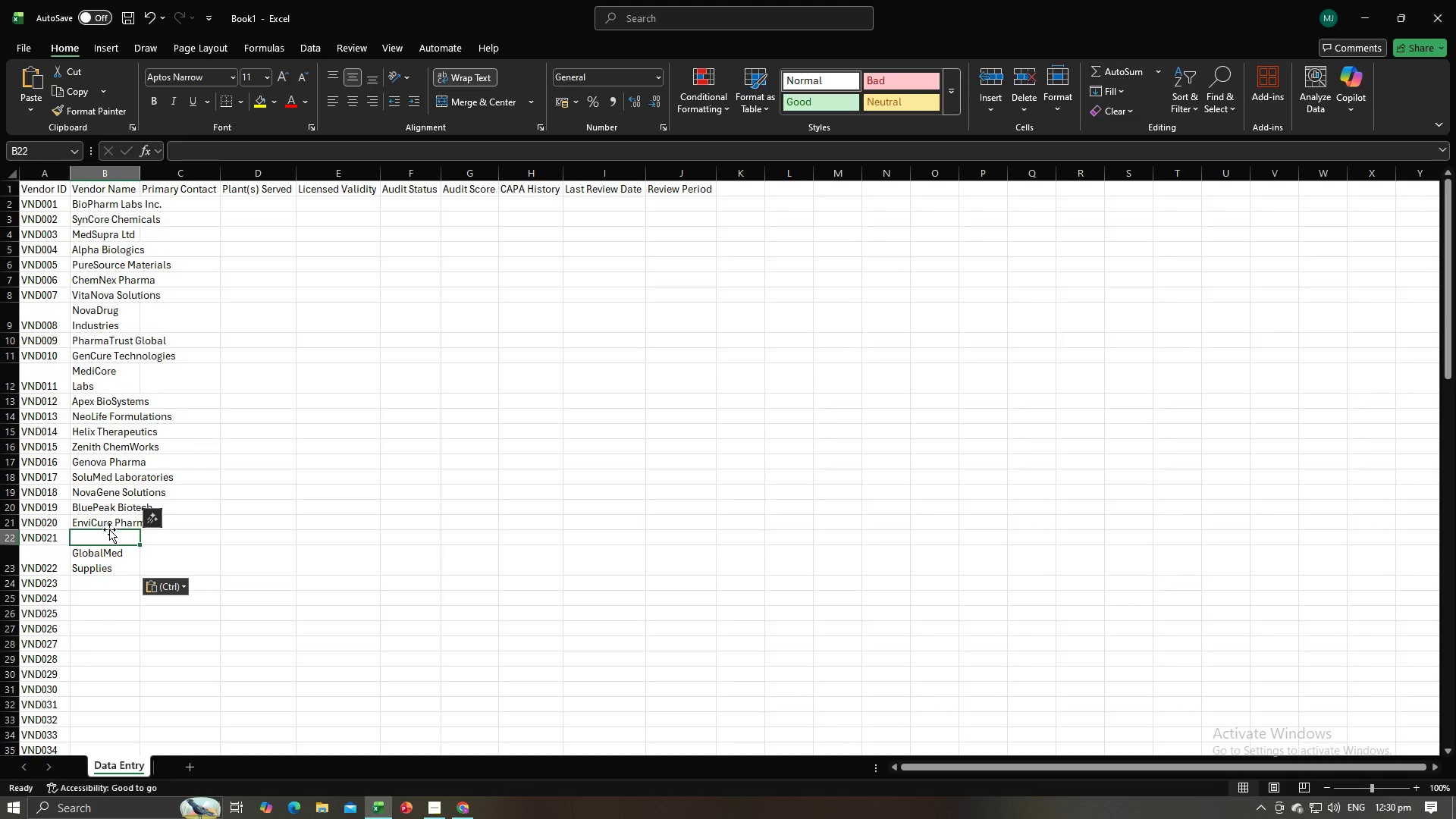 
right_click([111, 534])
 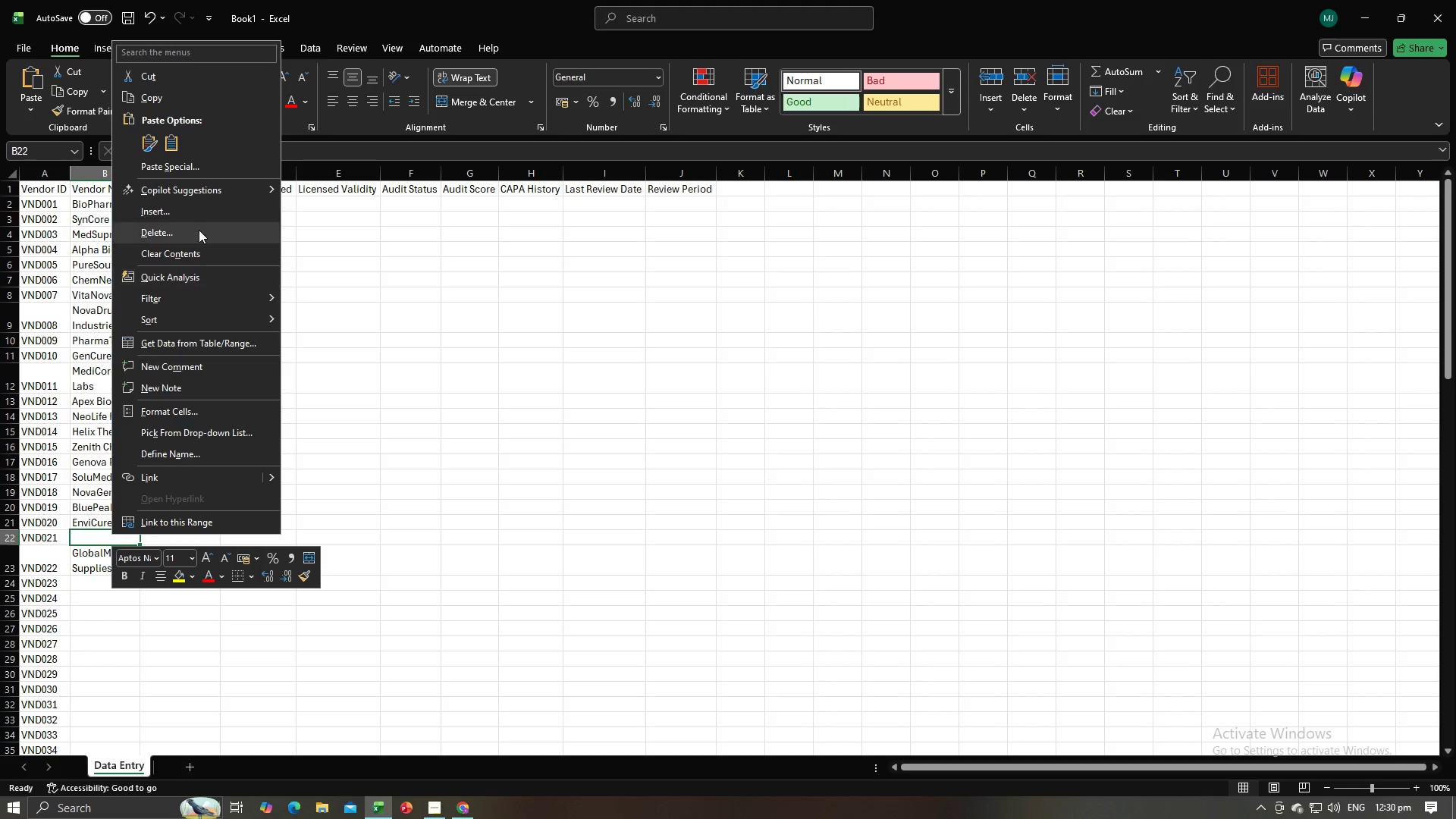 
left_click([199, 230])
 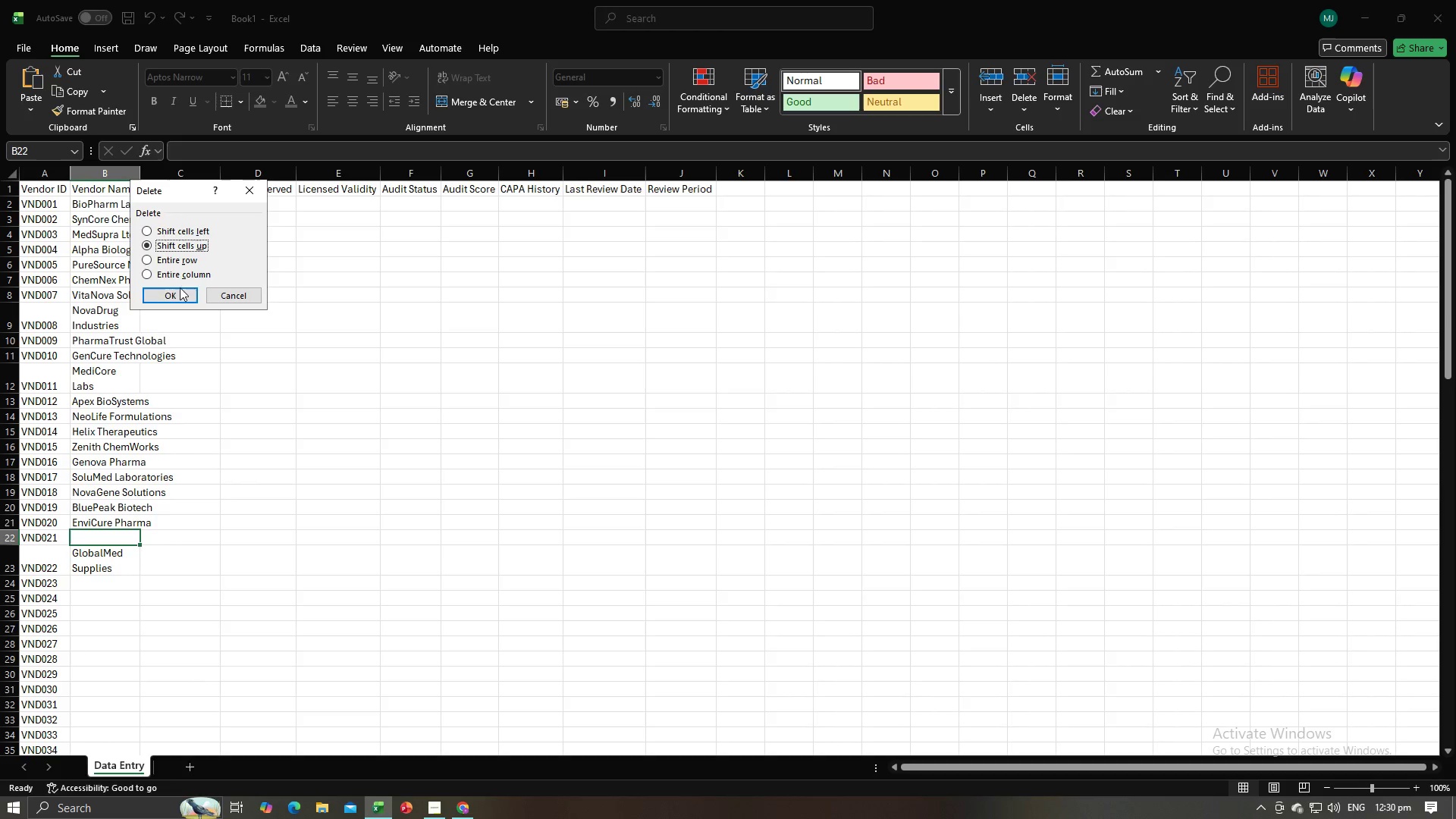 
left_click([179, 290])
 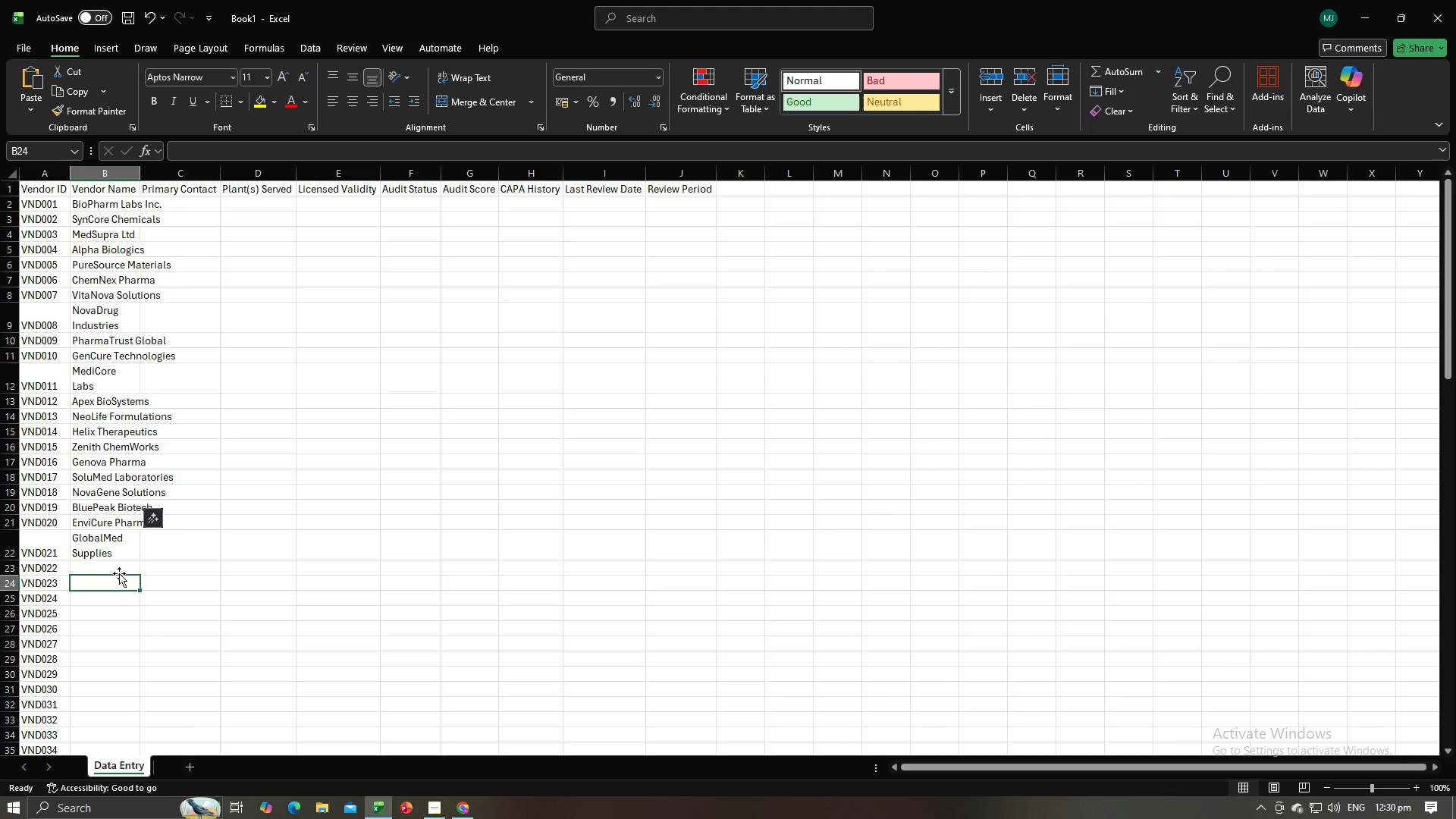 
left_click([118, 566])
 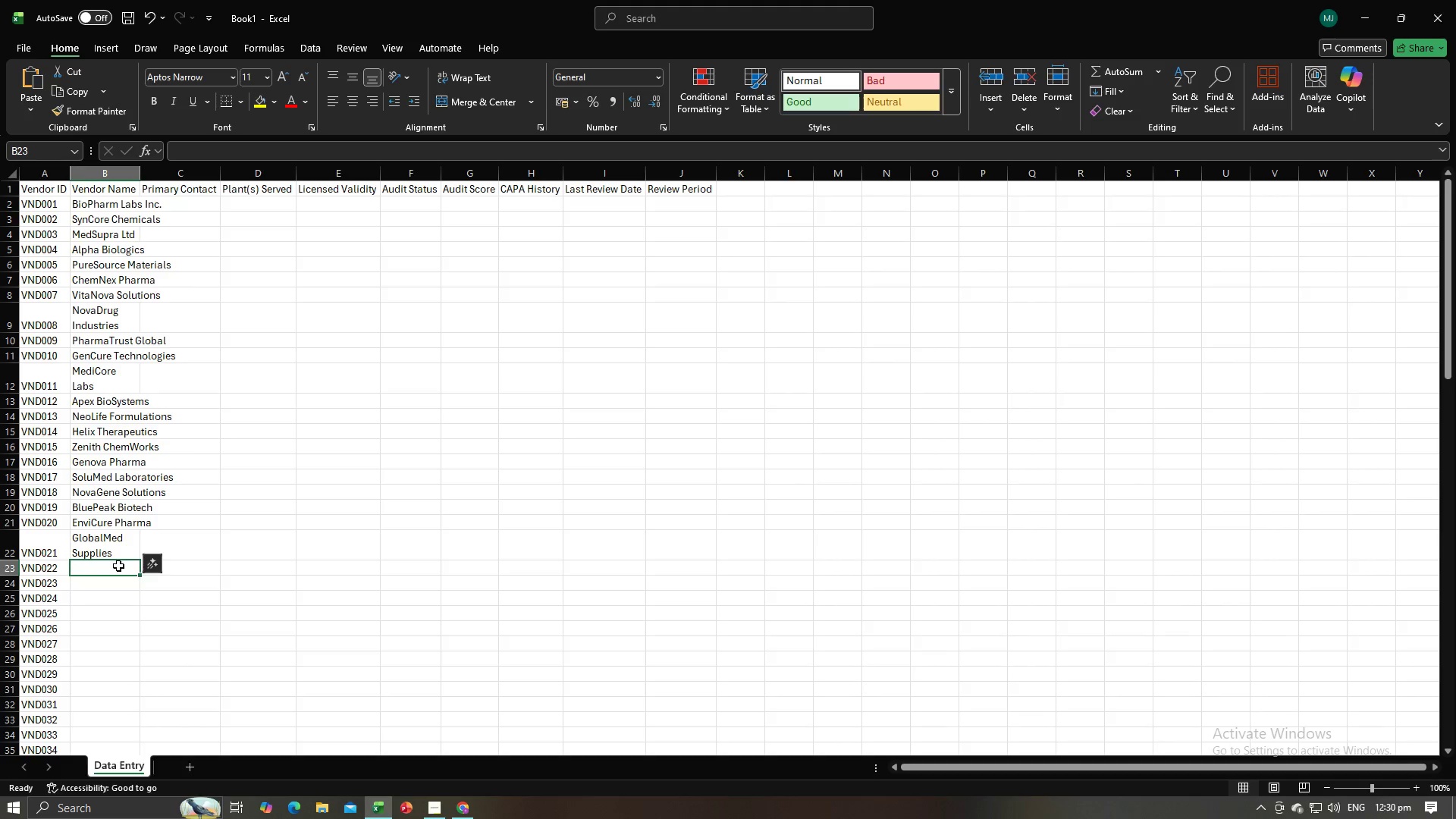 
key(Alt+AltLeft)
 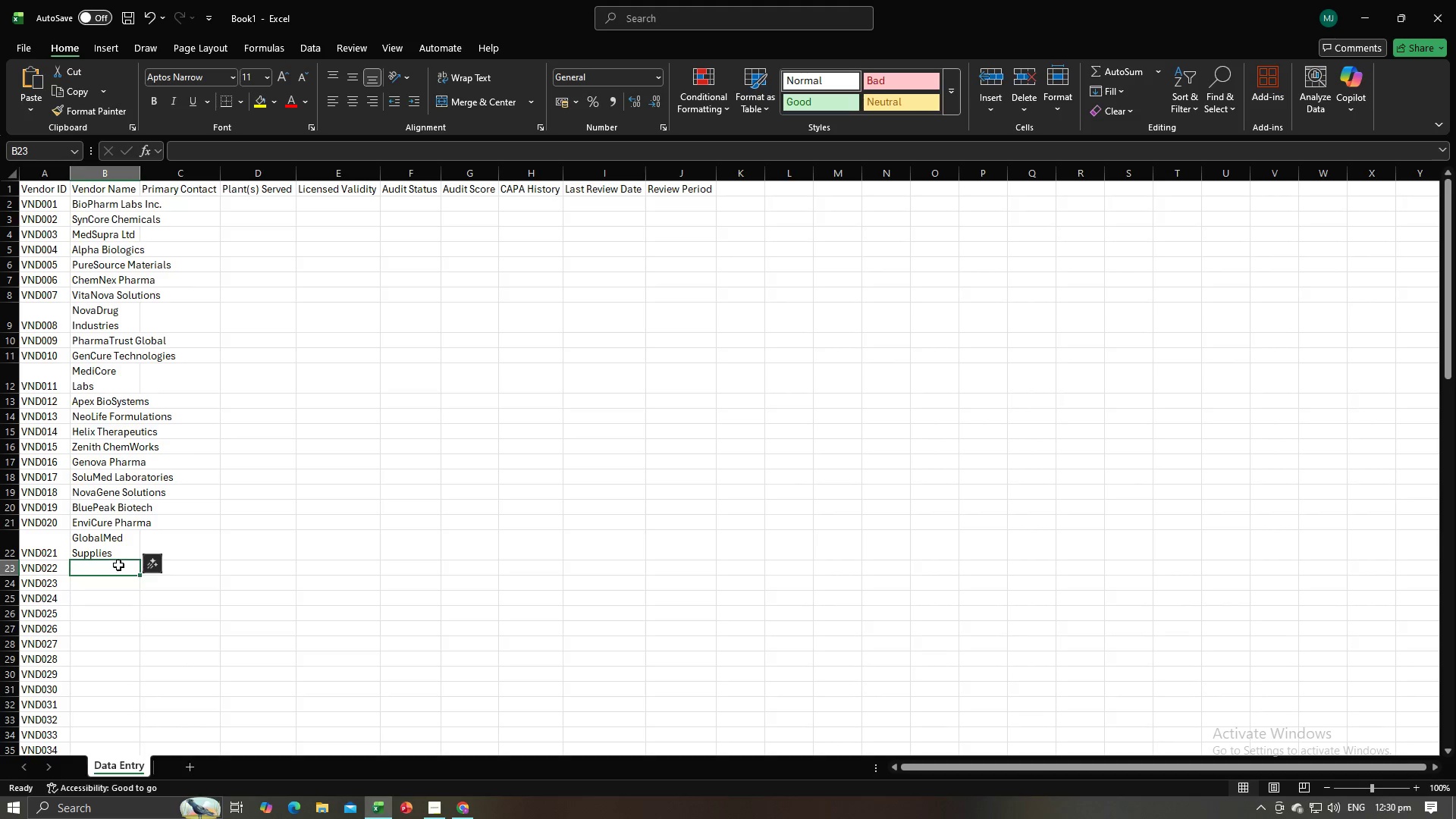 
key(Alt+Tab)
 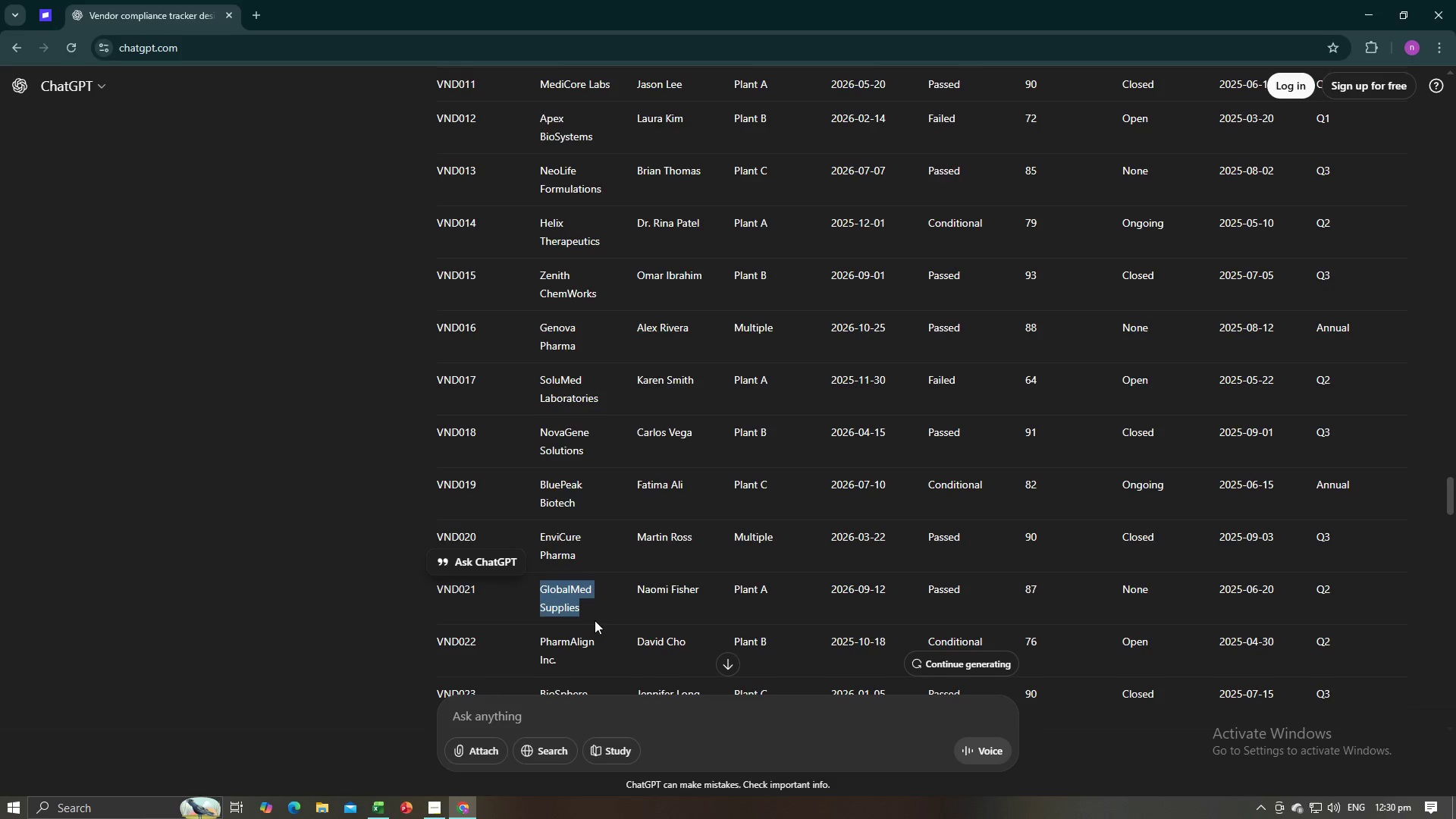 
scroll: coordinate [590, 623], scroll_direction: down, amount: 2.0
 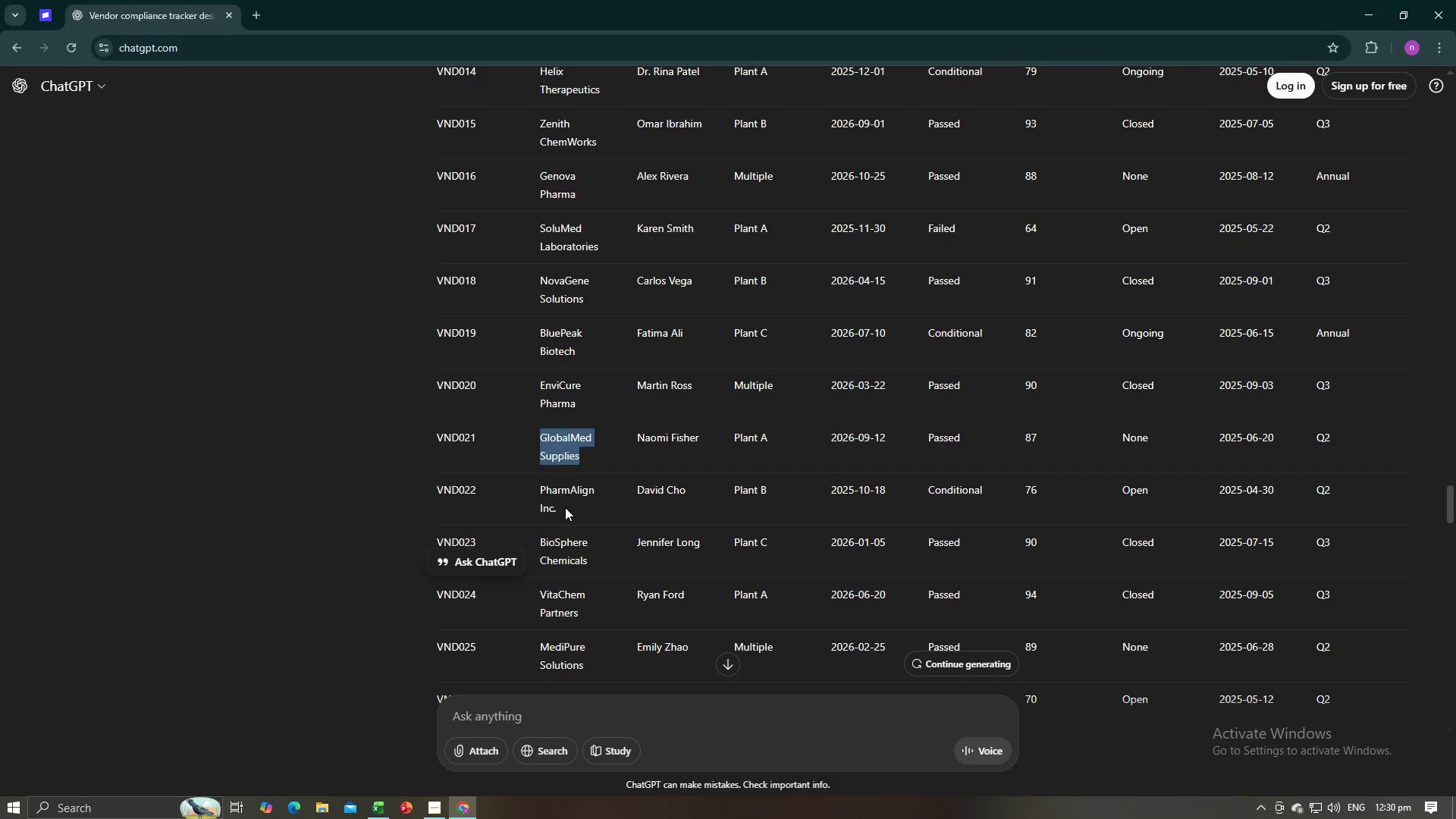 
left_click_drag(start_coordinate=[565, 507], to_coordinate=[538, 495])
 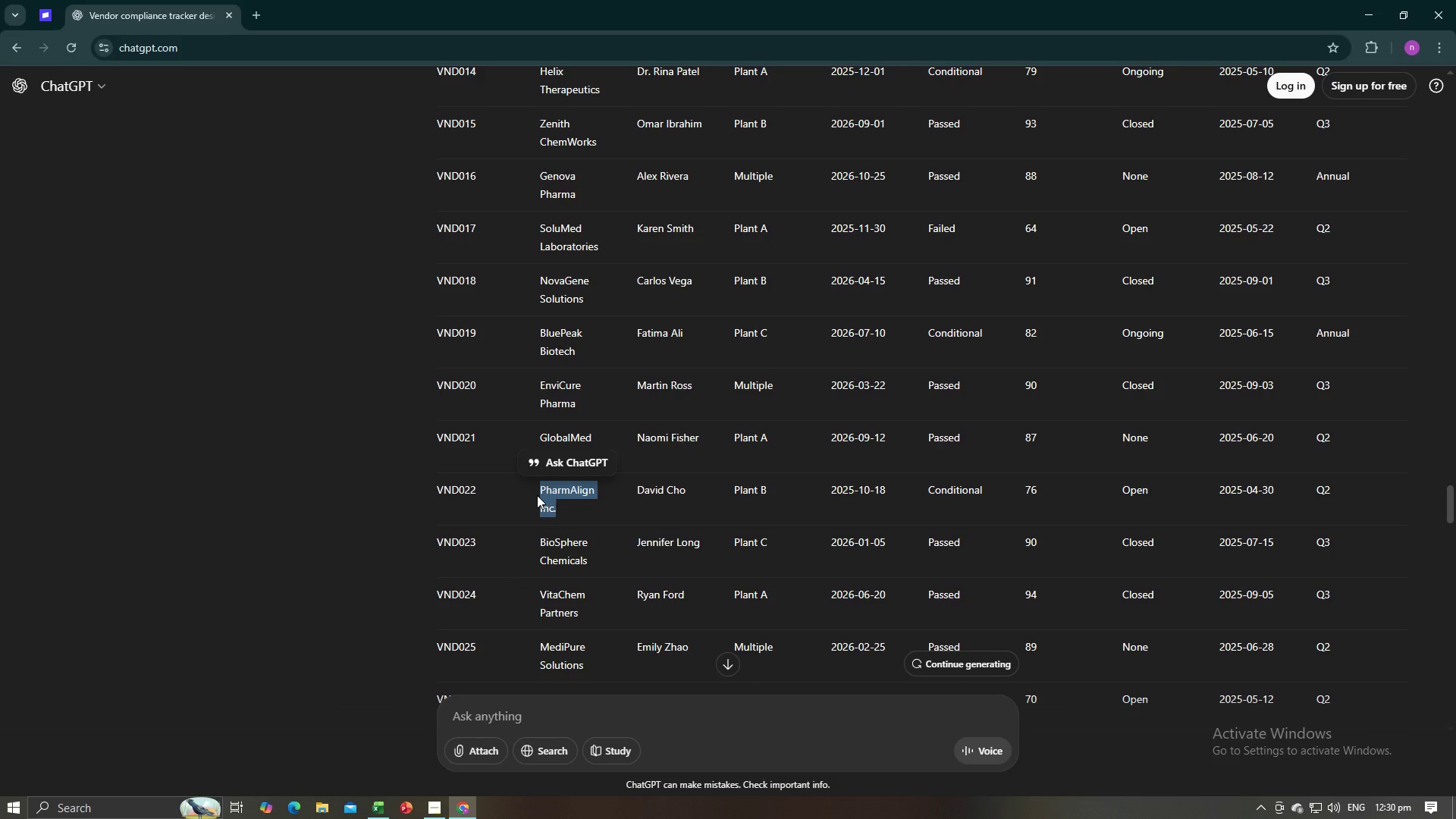 
key(Control+C)
 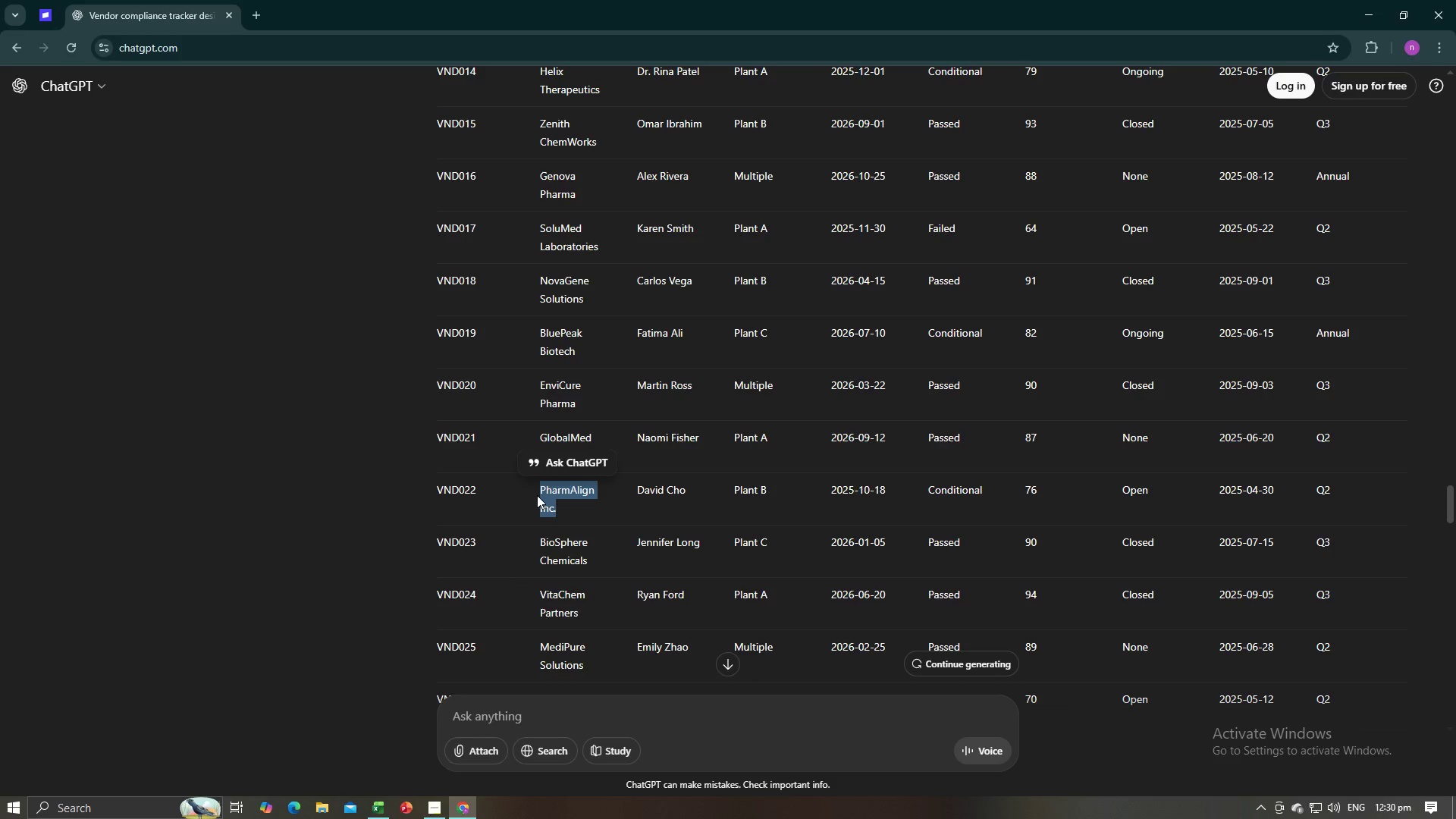 
key(Control+C)
 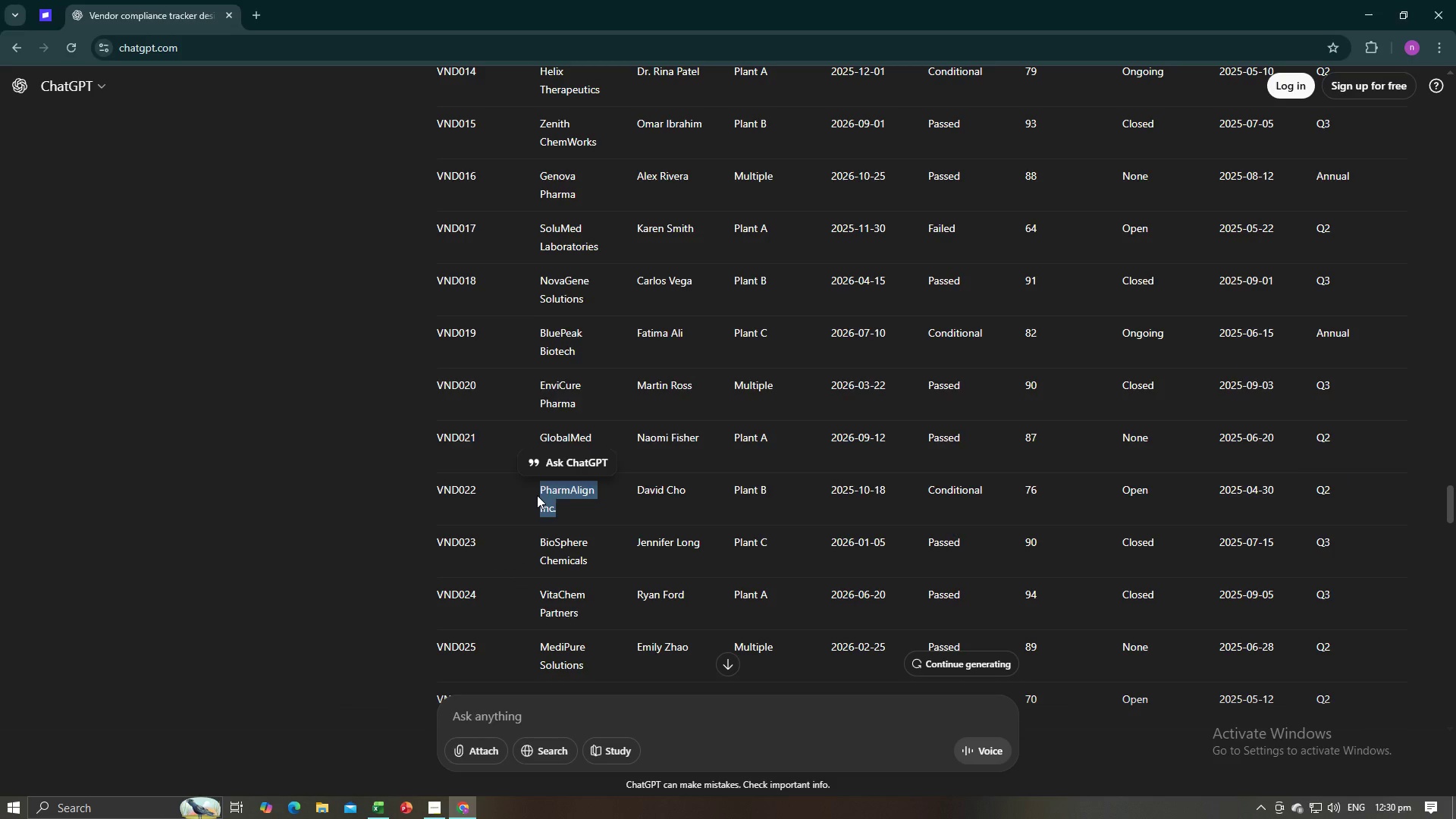 
key(Alt+AltLeft)
 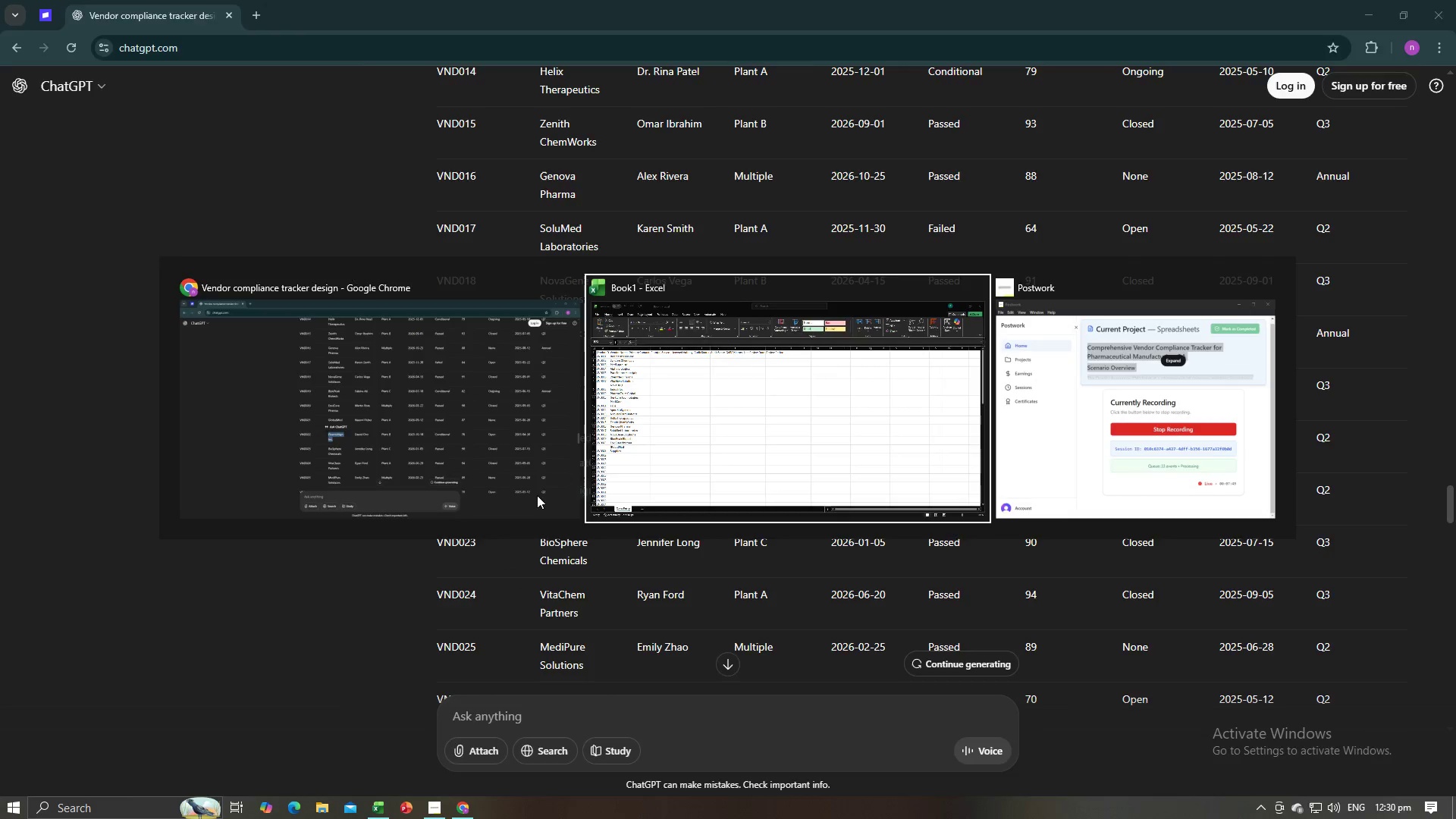 
key(Alt+Tab)
 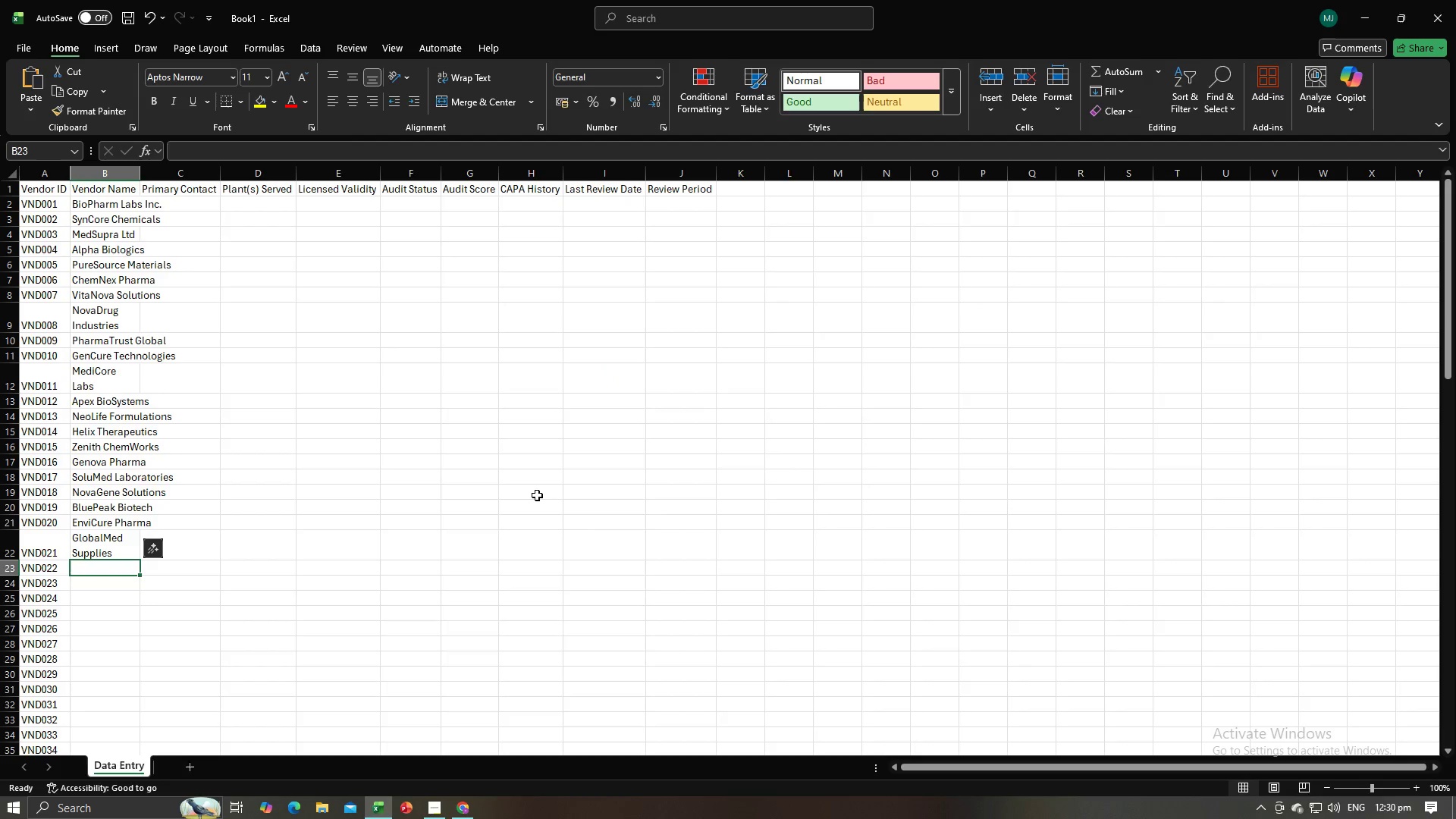 
key(Control+V)
 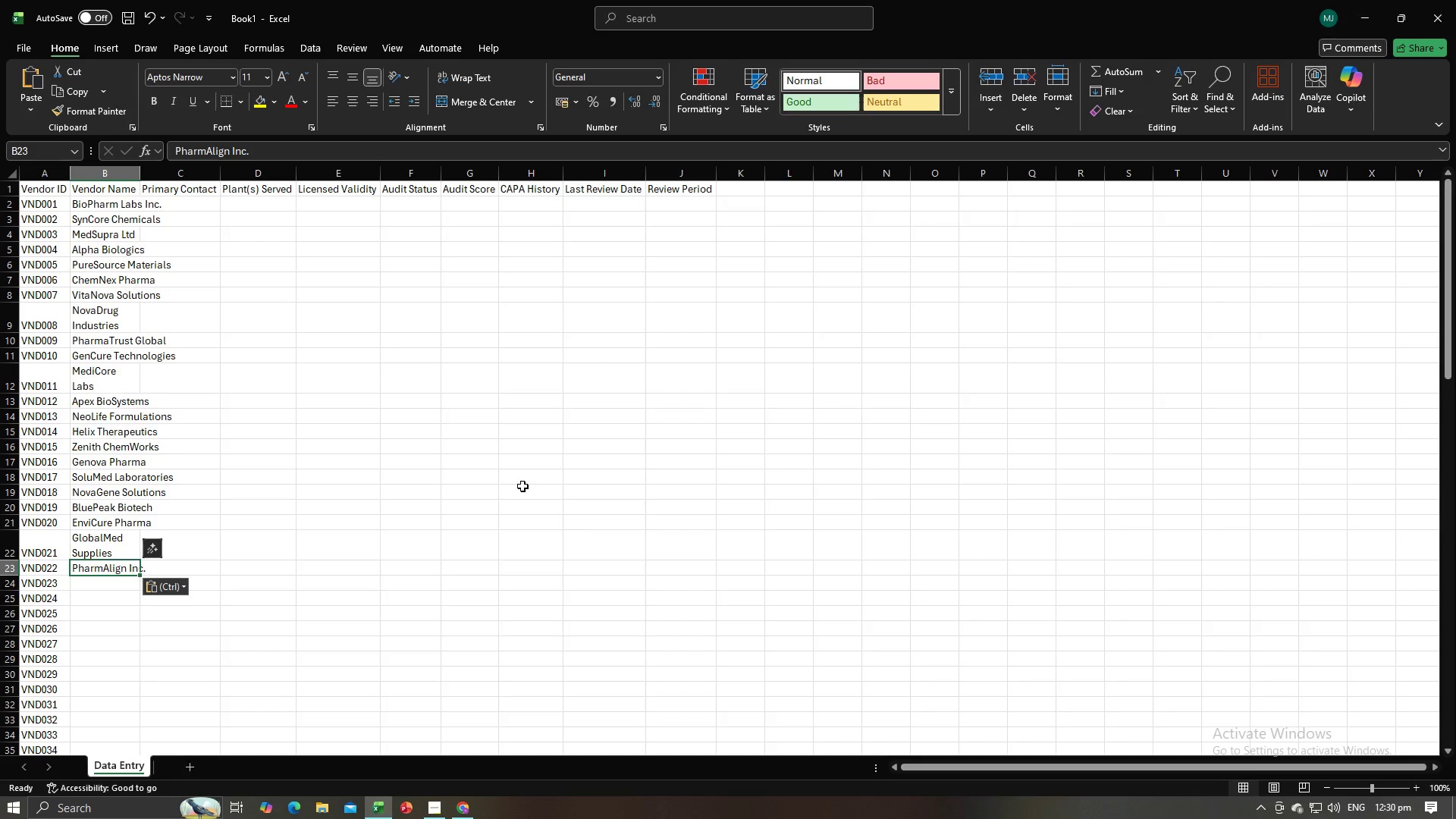 
key(NumpadEnter)
 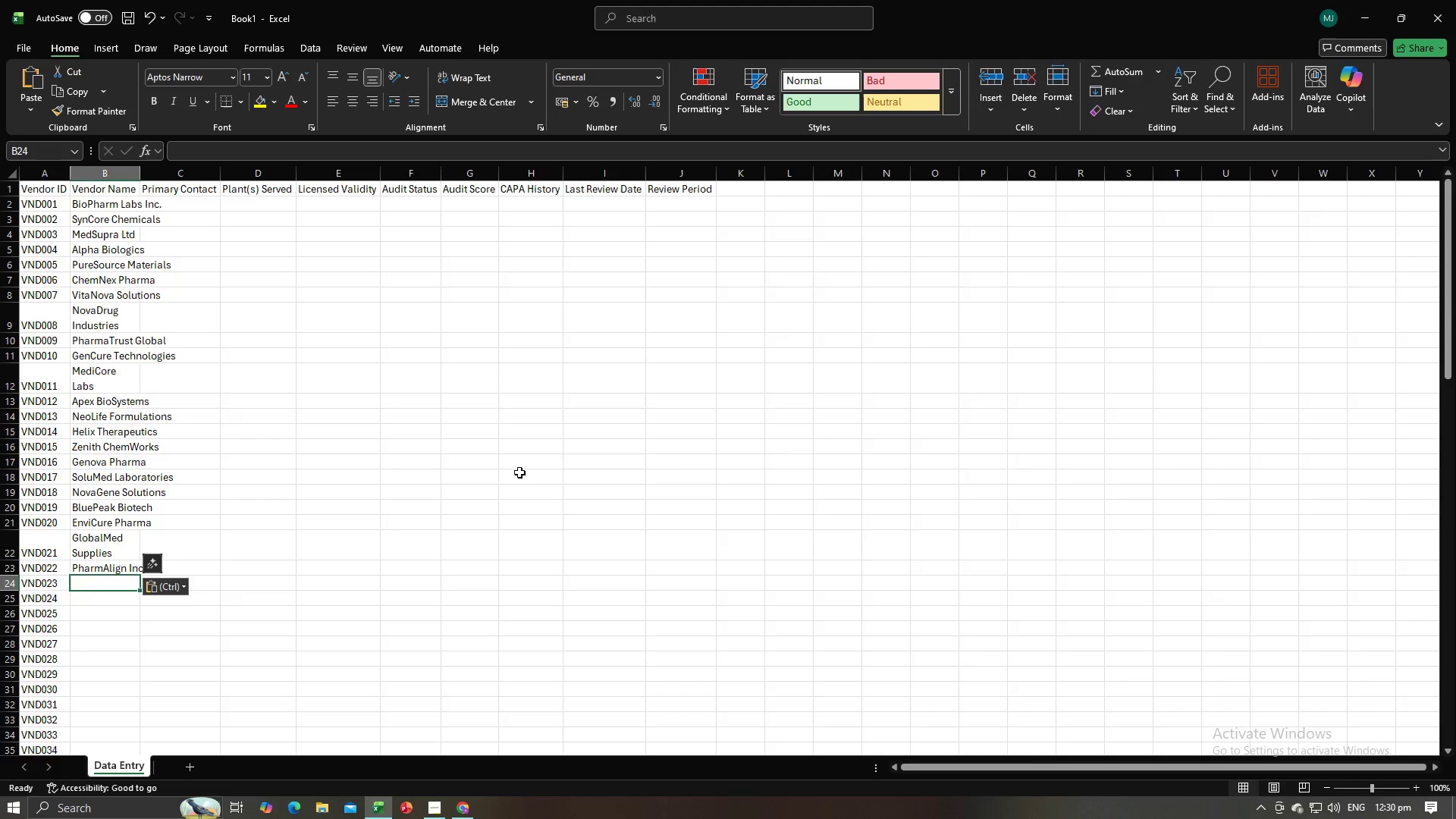 
key(Alt+AltLeft)
 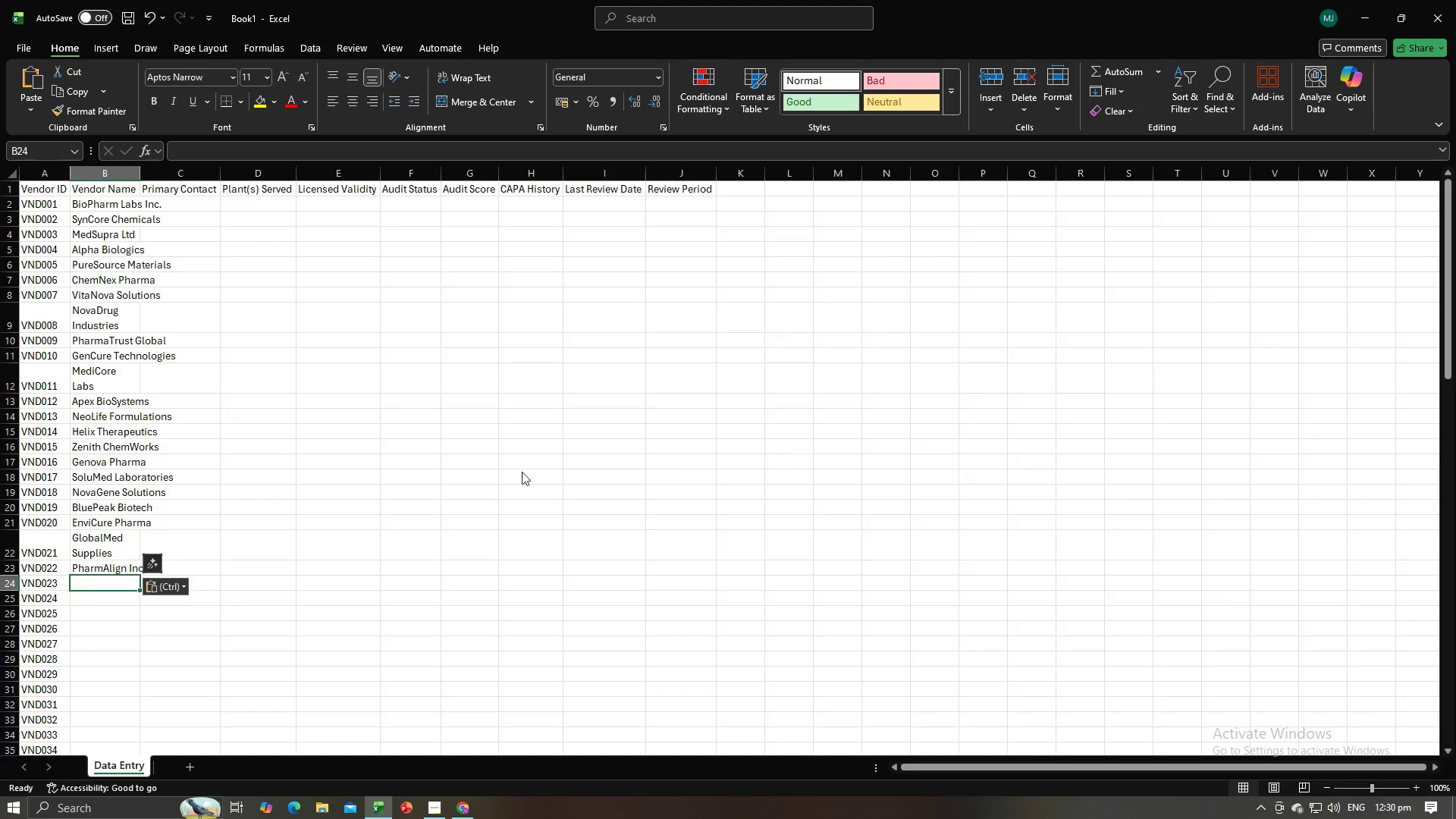 
key(Alt+Tab)
 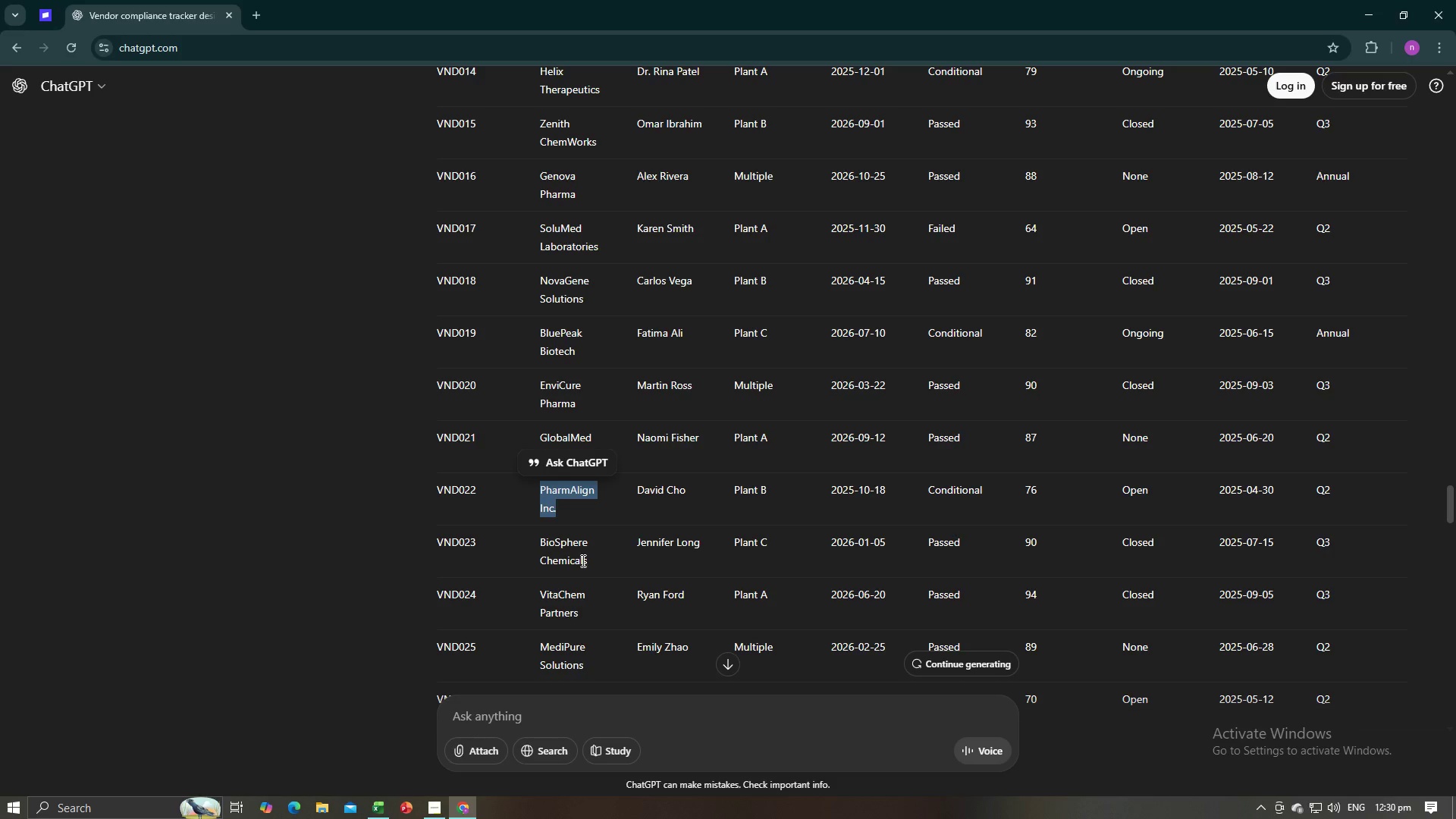 
left_click_drag(start_coordinate=[592, 563], to_coordinate=[537, 542])
 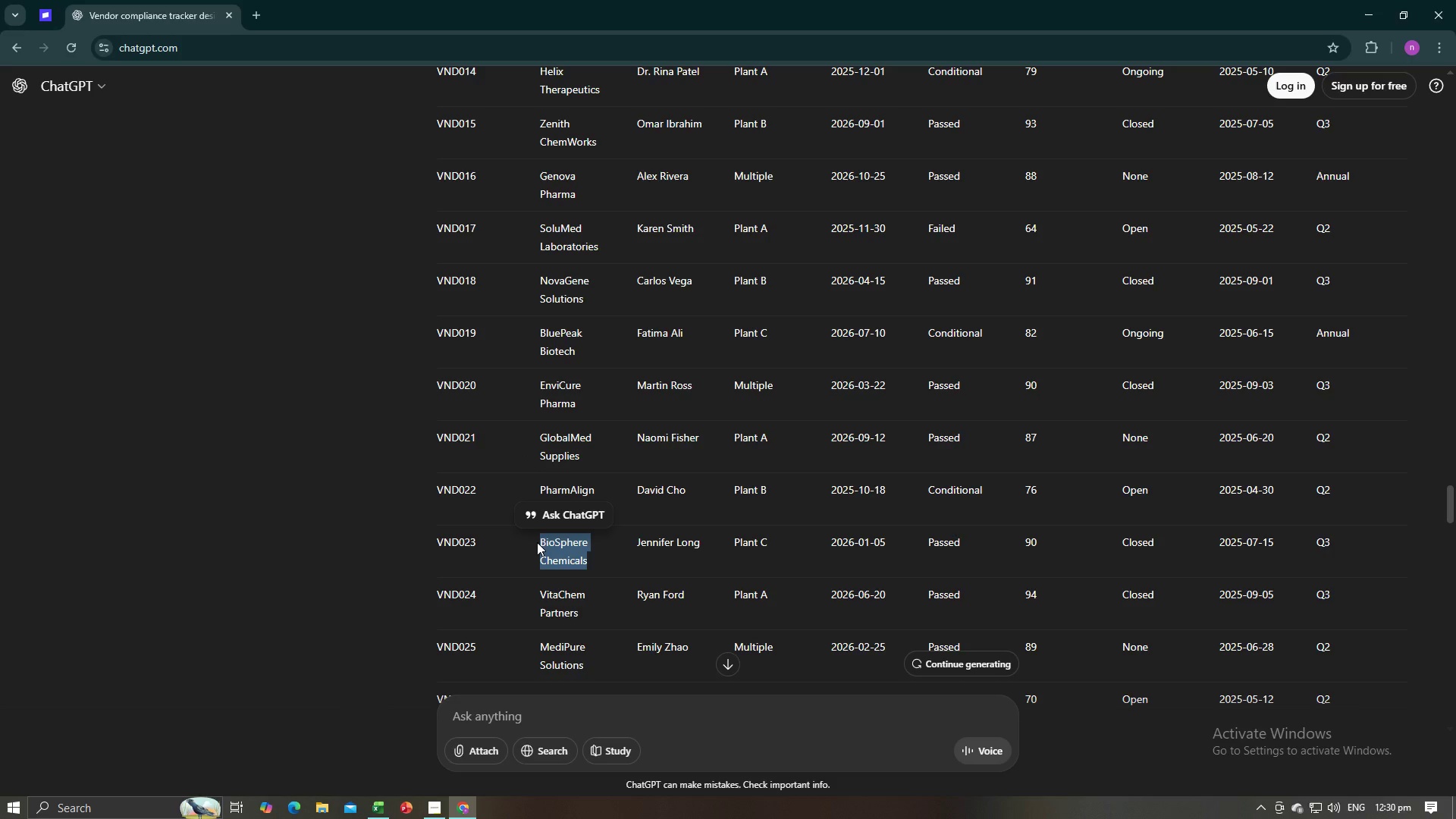 
key(Control+C)
 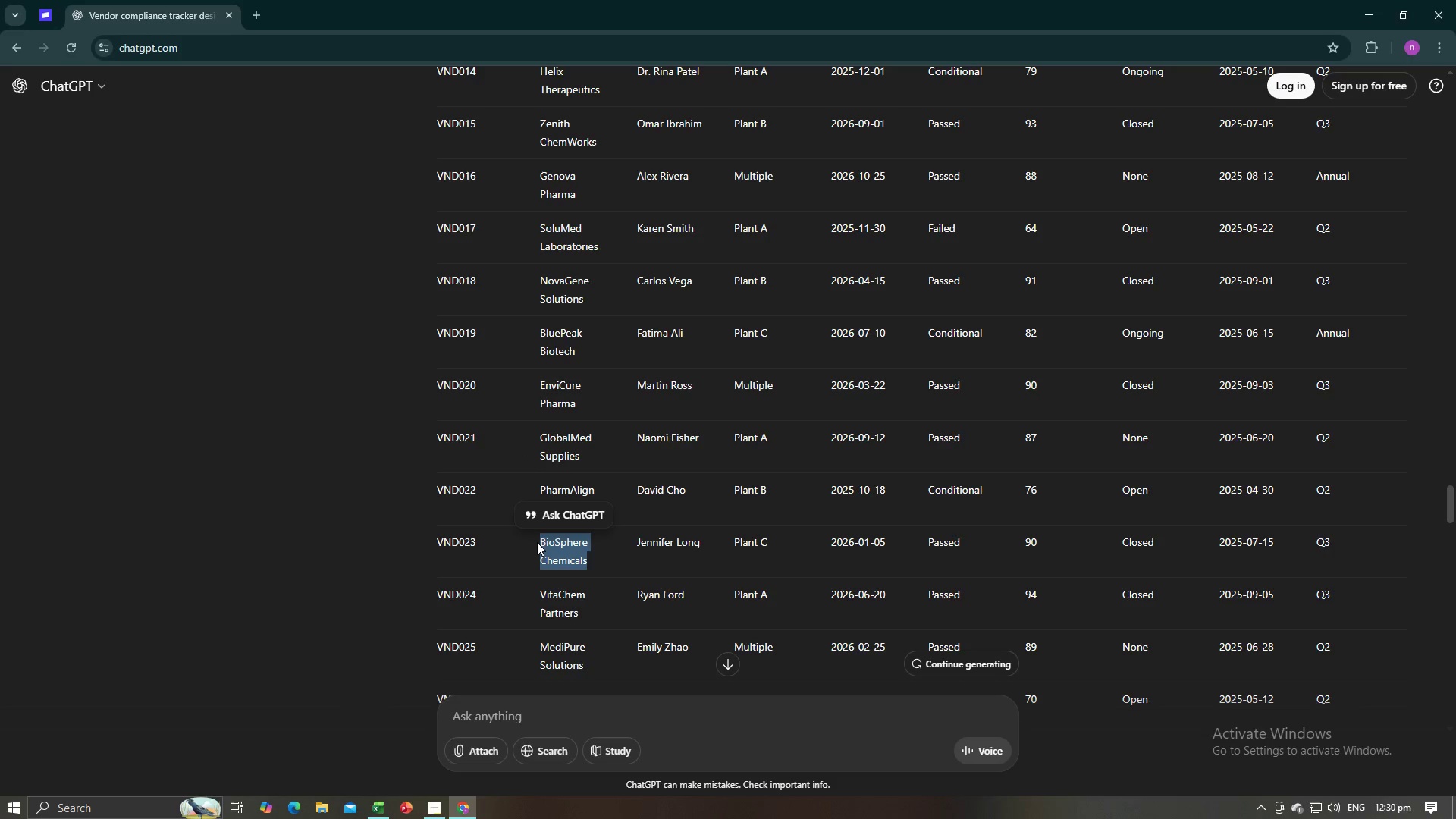 
key(Control+C)
 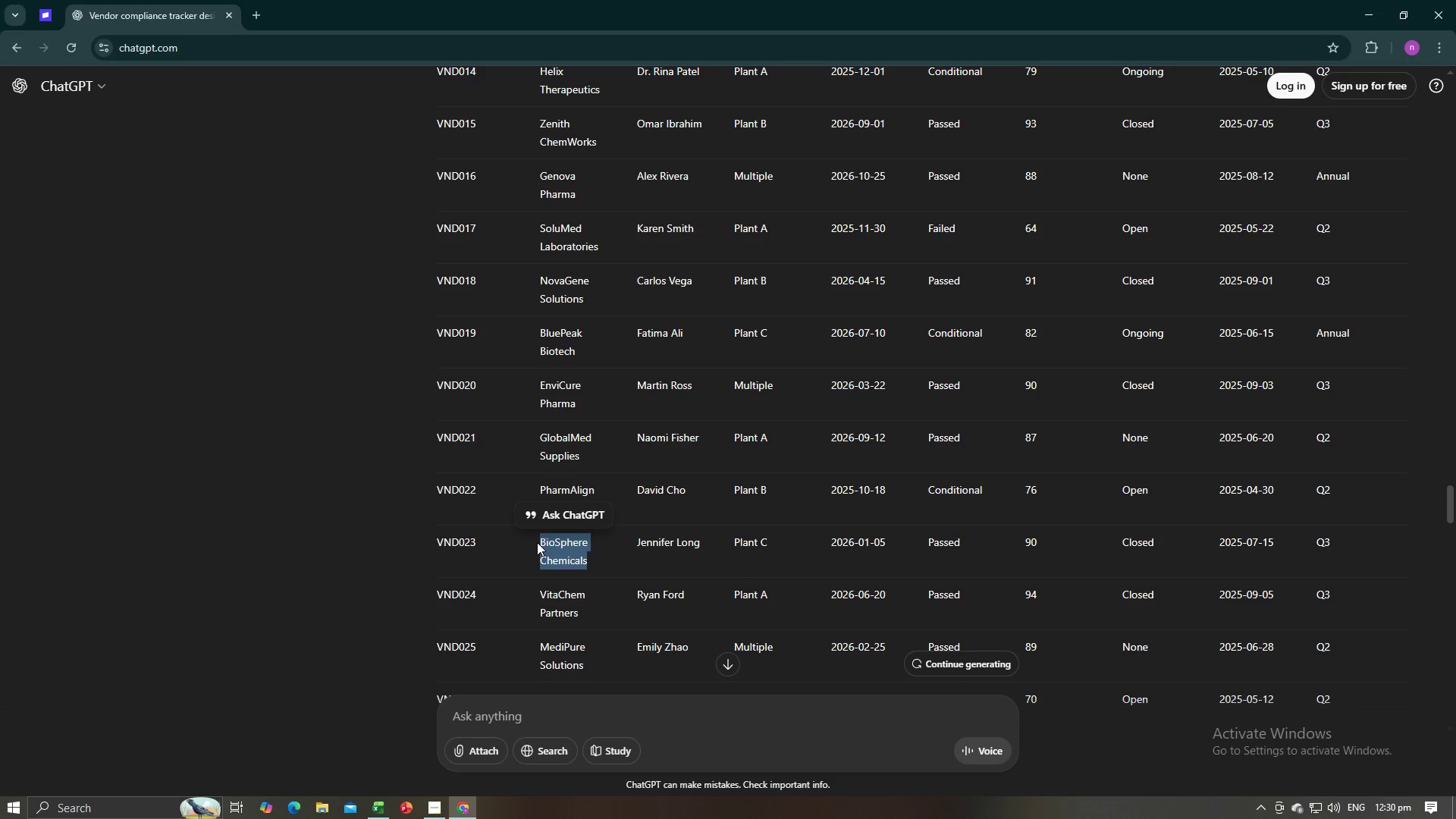 
key(Alt+AltLeft)
 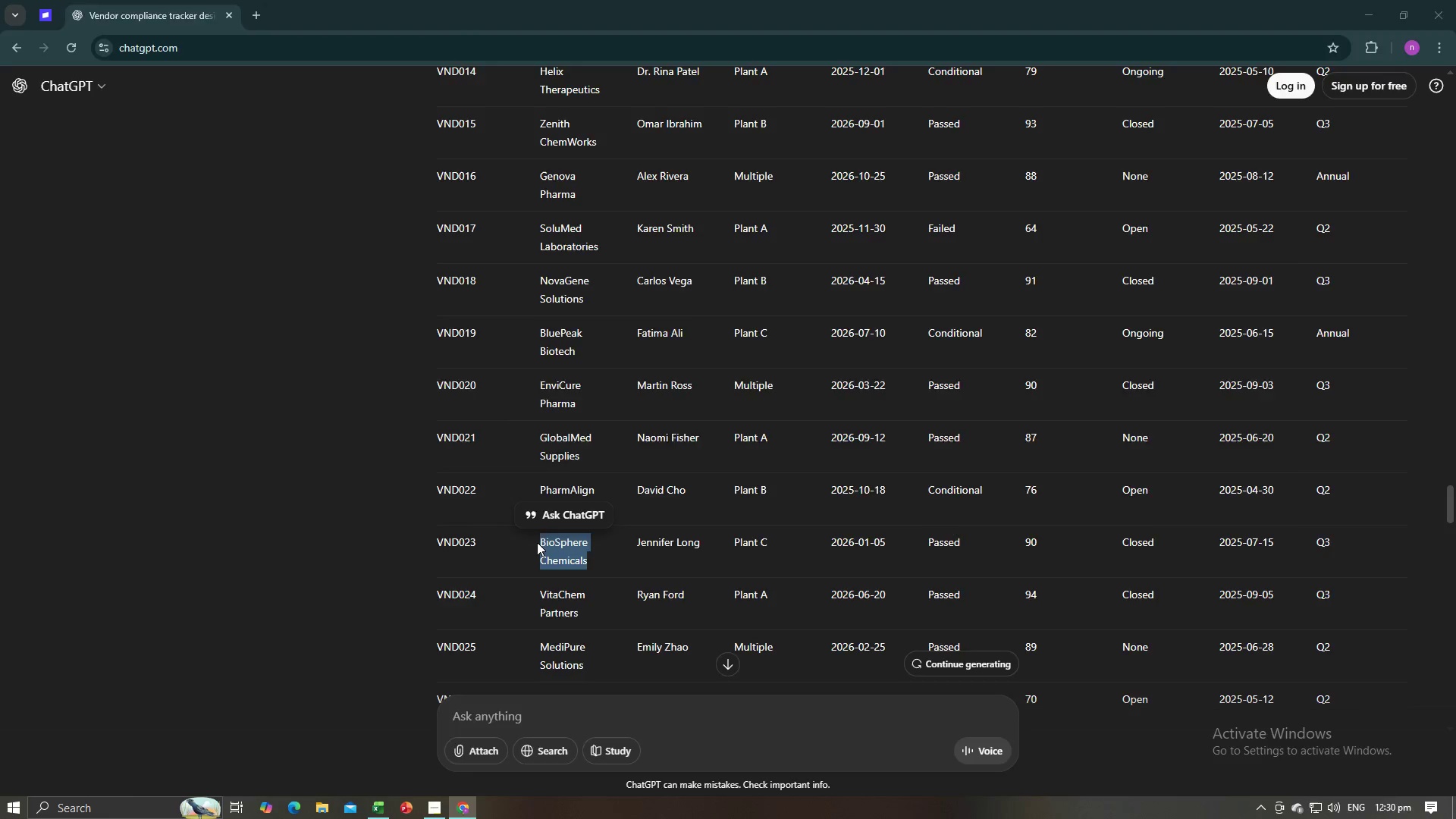 
key(Alt+Tab)
 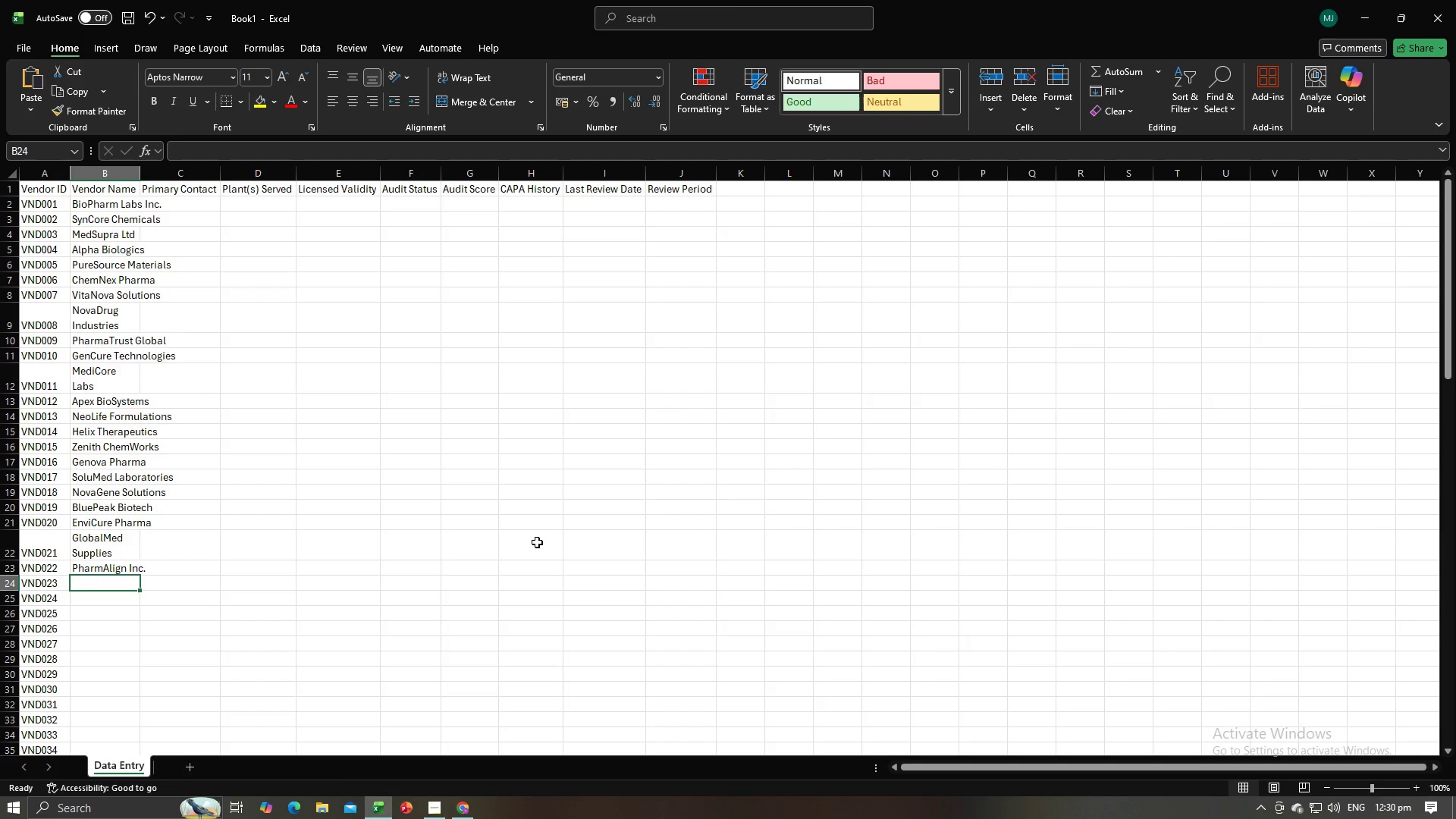 
key(Control+V)
 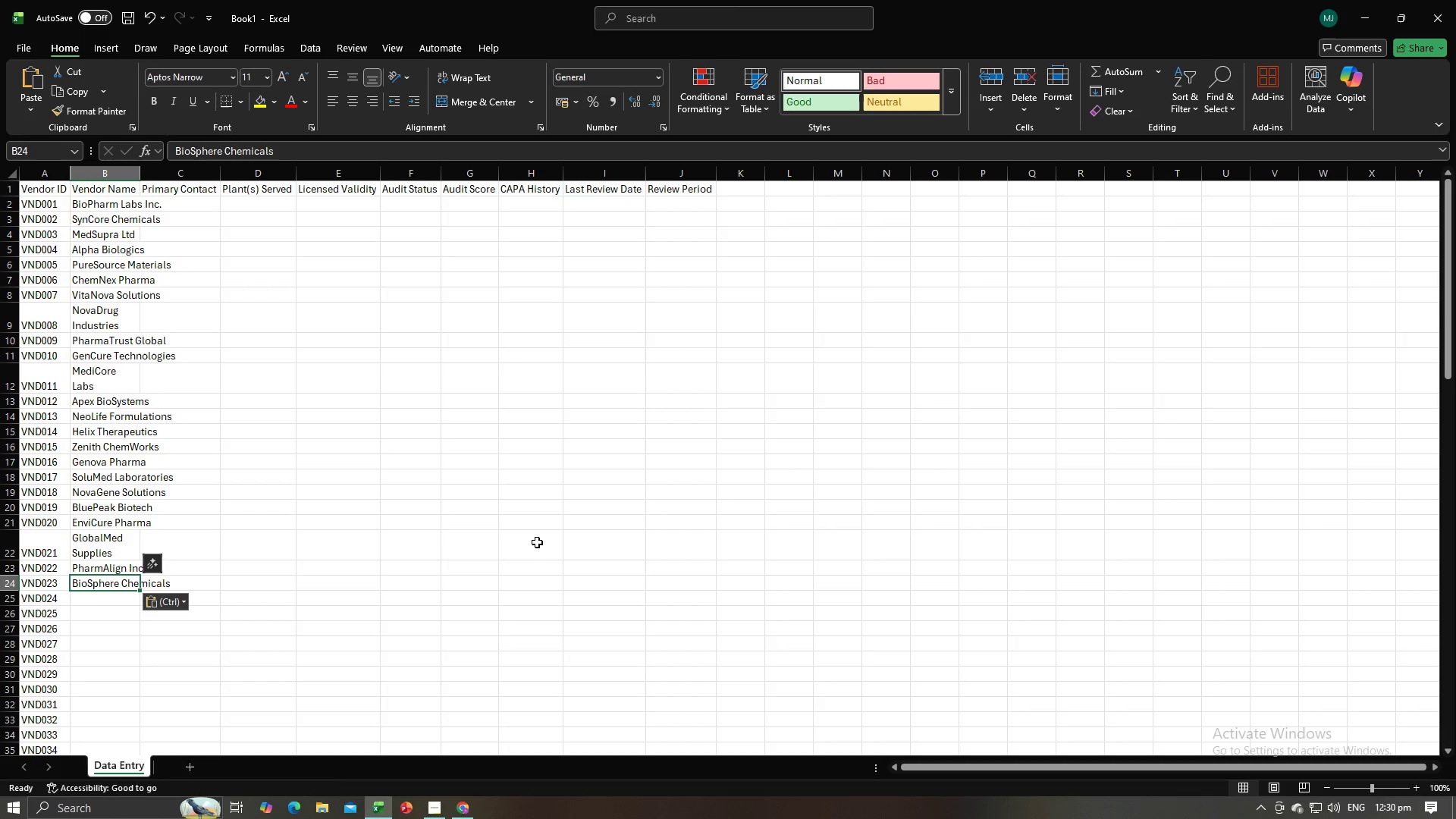 
key(NumpadEnter)
 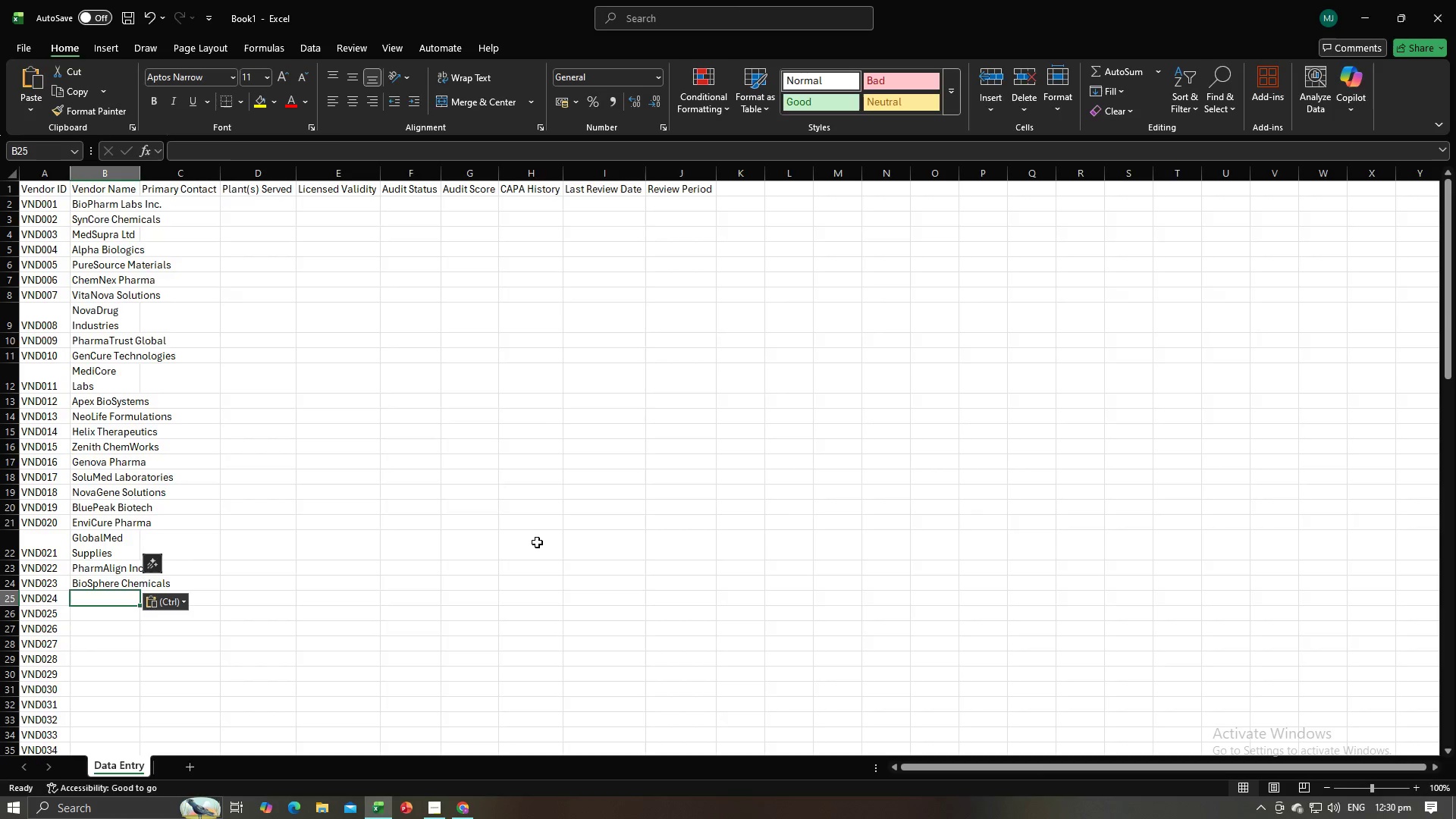 
key(Alt+AltLeft)
 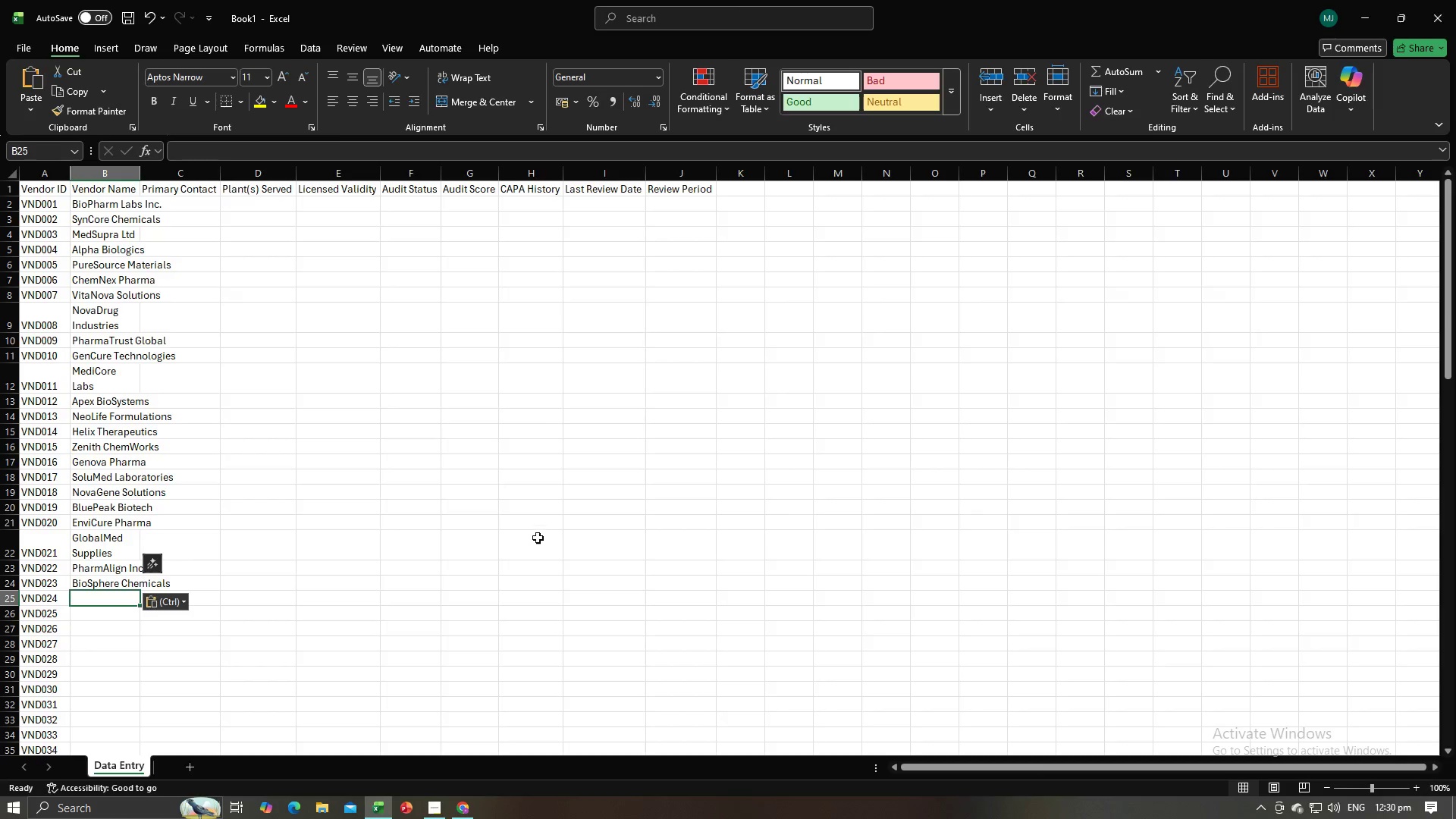 
key(Alt+Tab)
 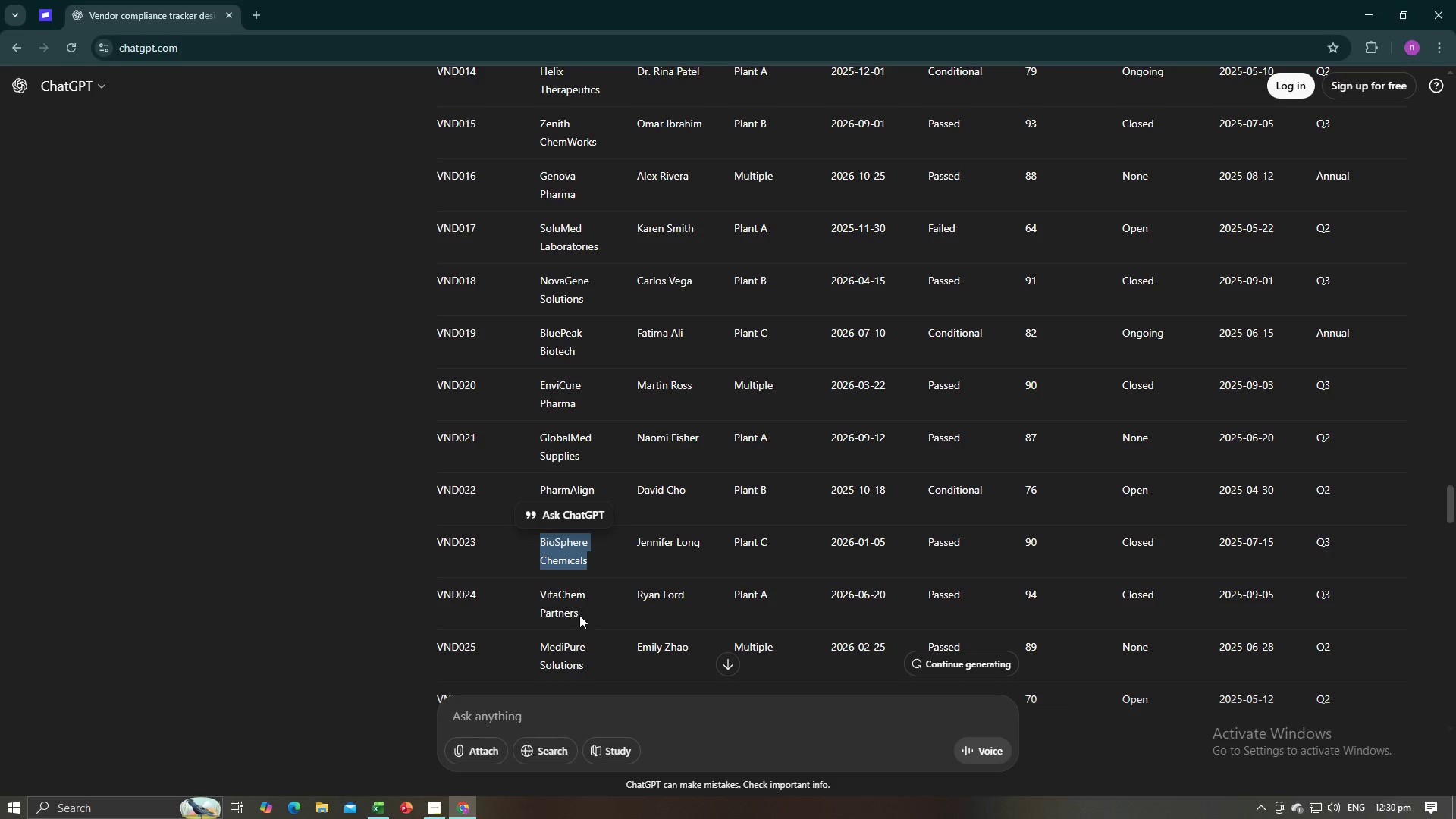 
left_click_drag(start_coordinate=[579, 616], to_coordinate=[539, 596])
 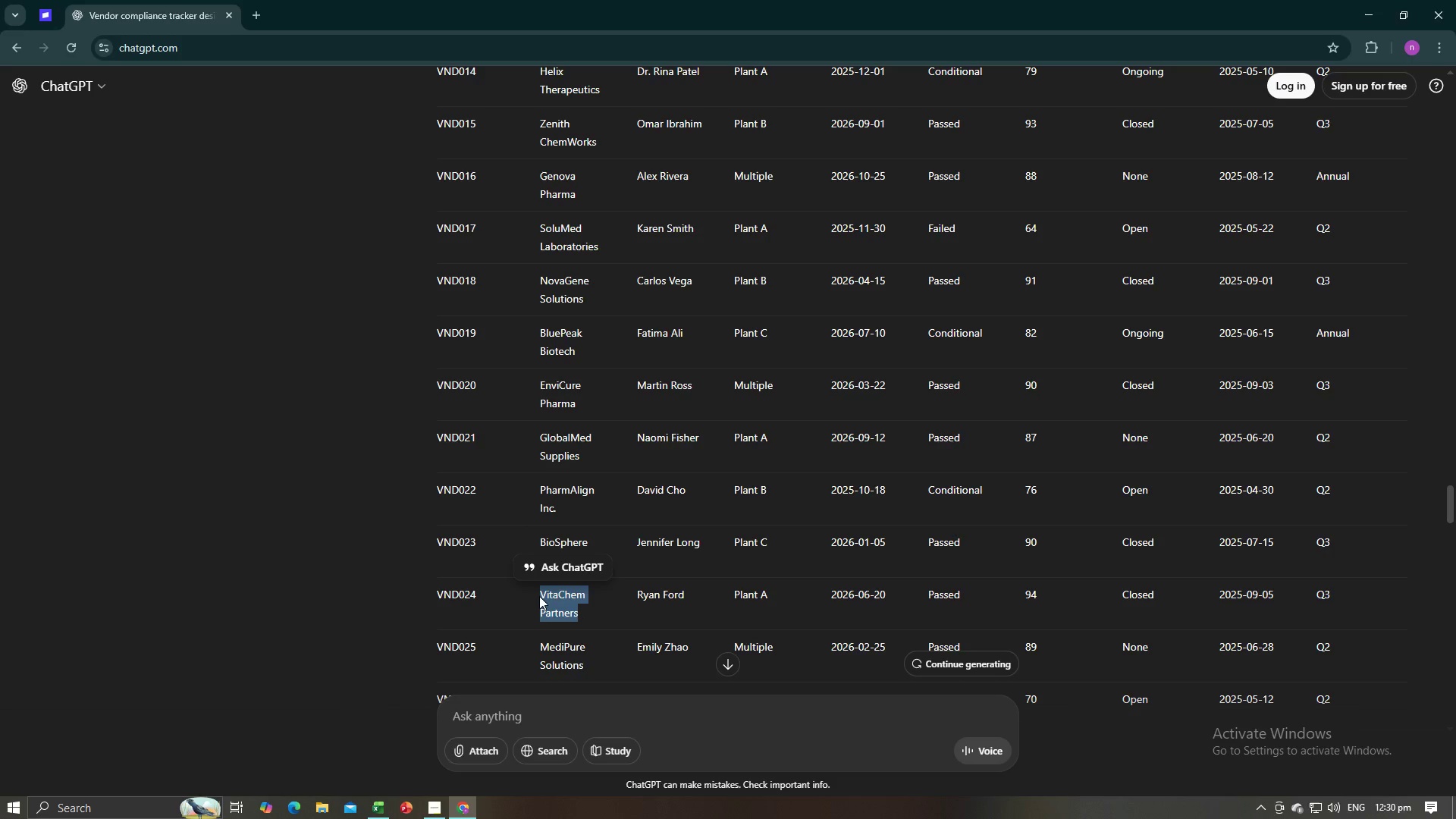 
key(Control+C)
 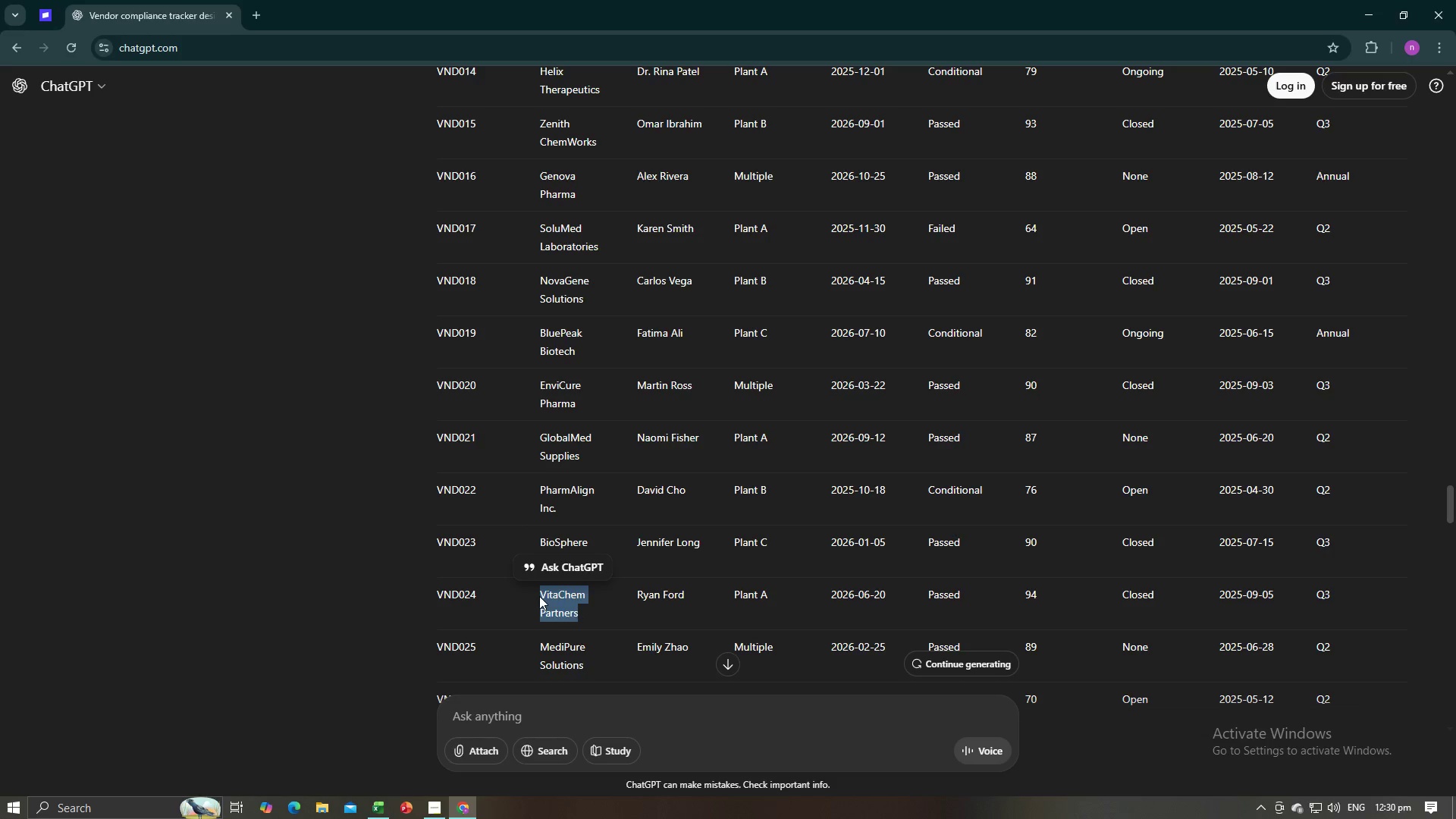 
key(Control+C)
 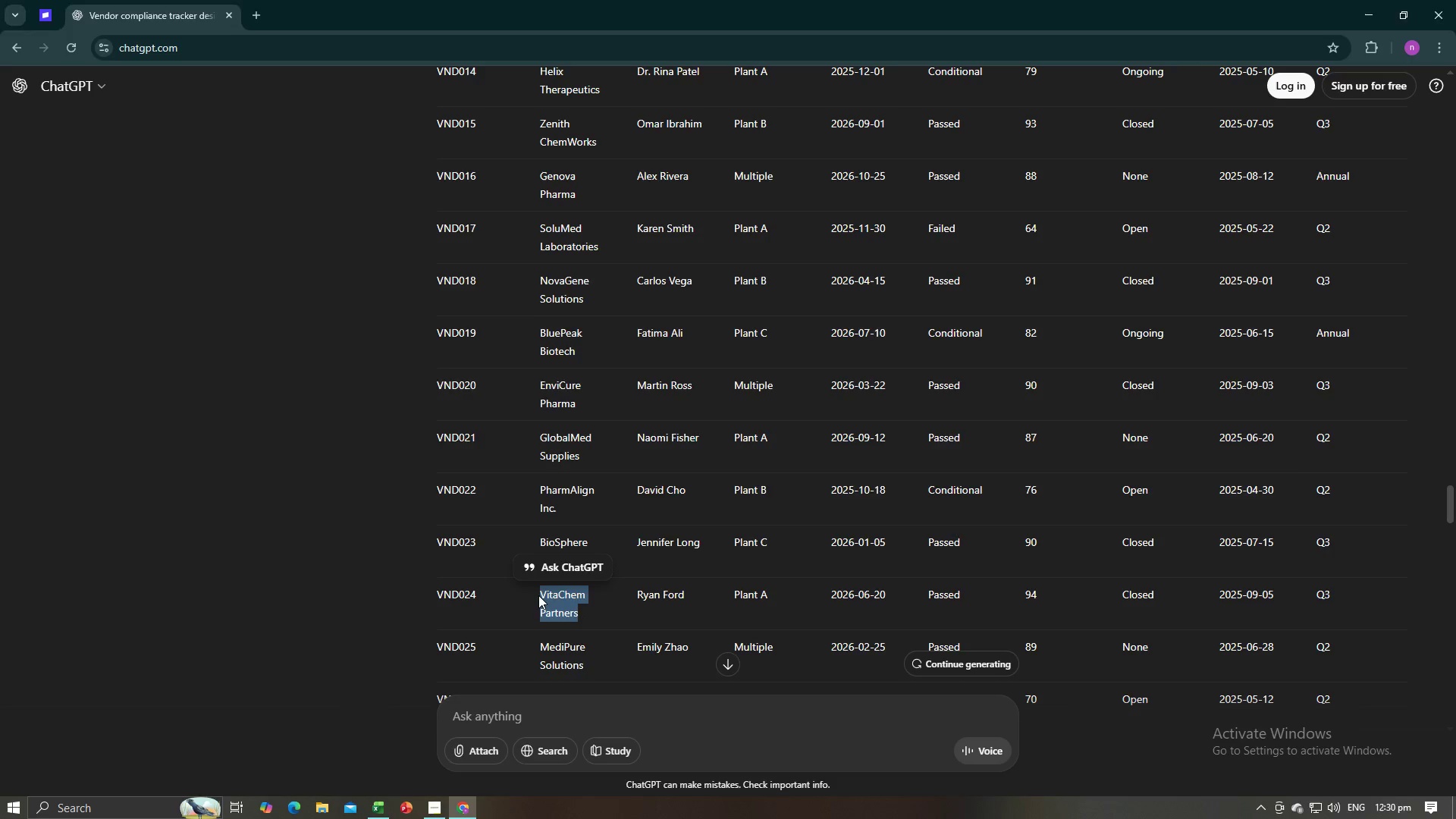 
key(Alt+AltLeft)
 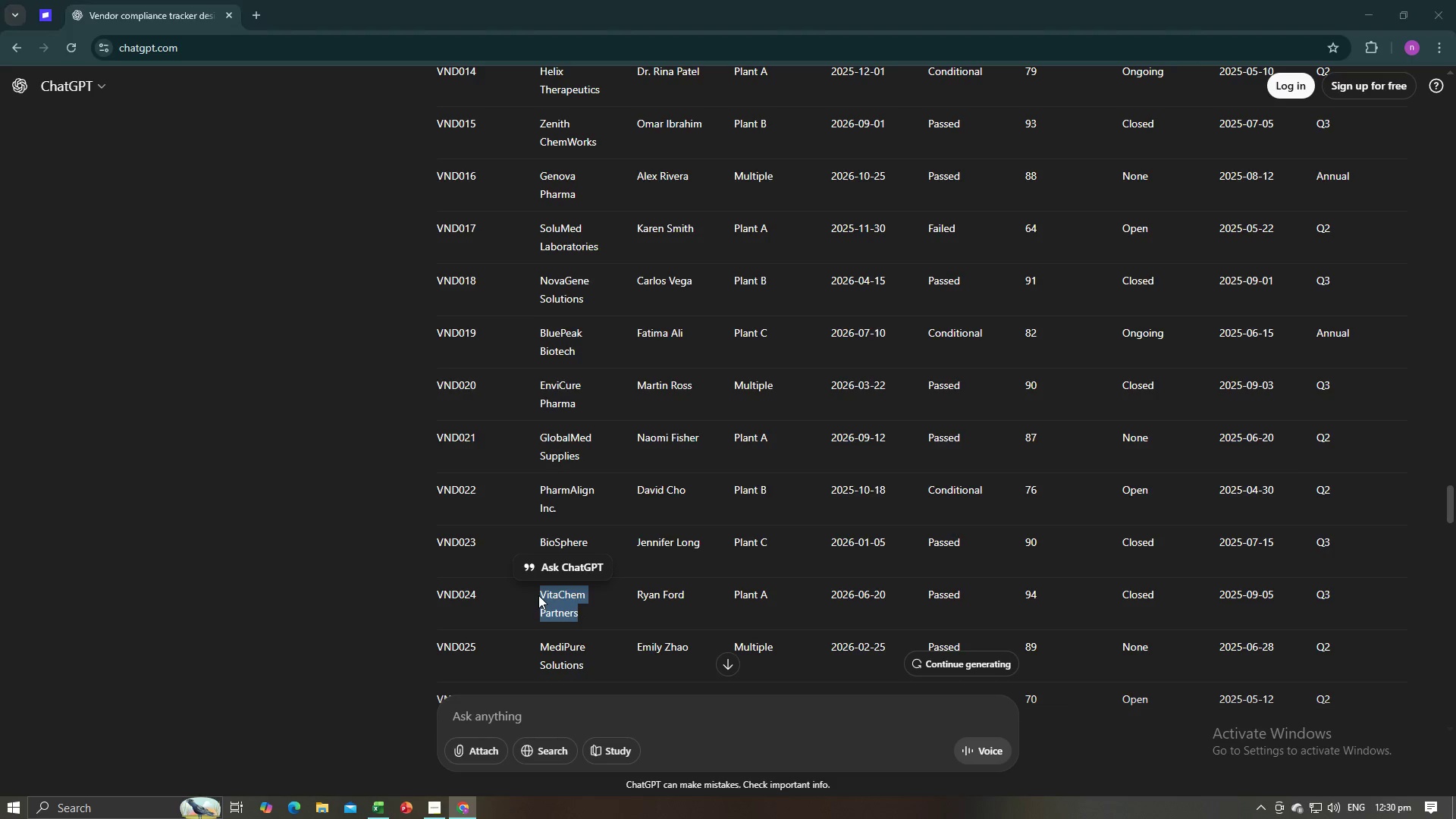 
key(Alt+Tab)
 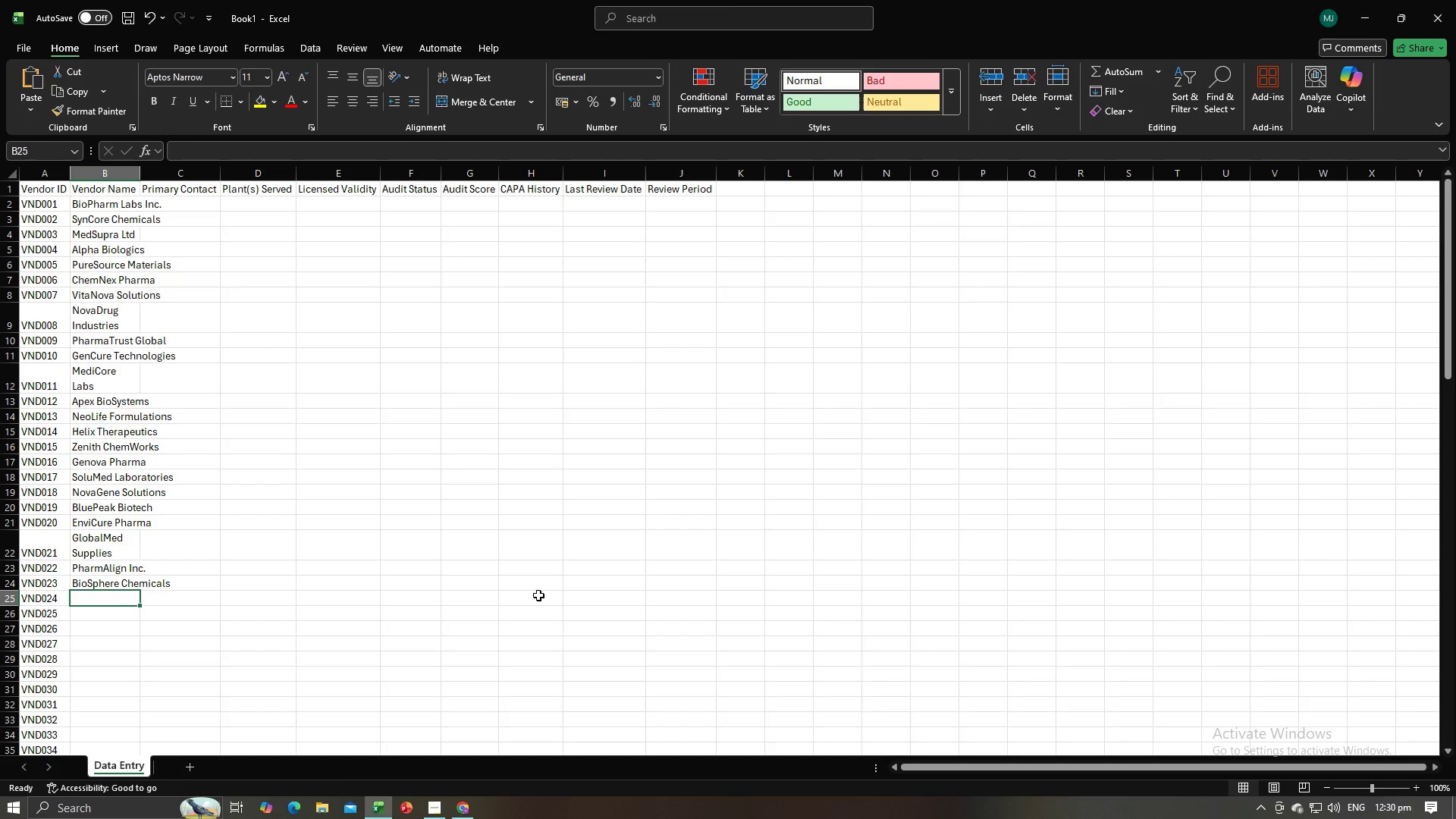 
key(Control+V)
 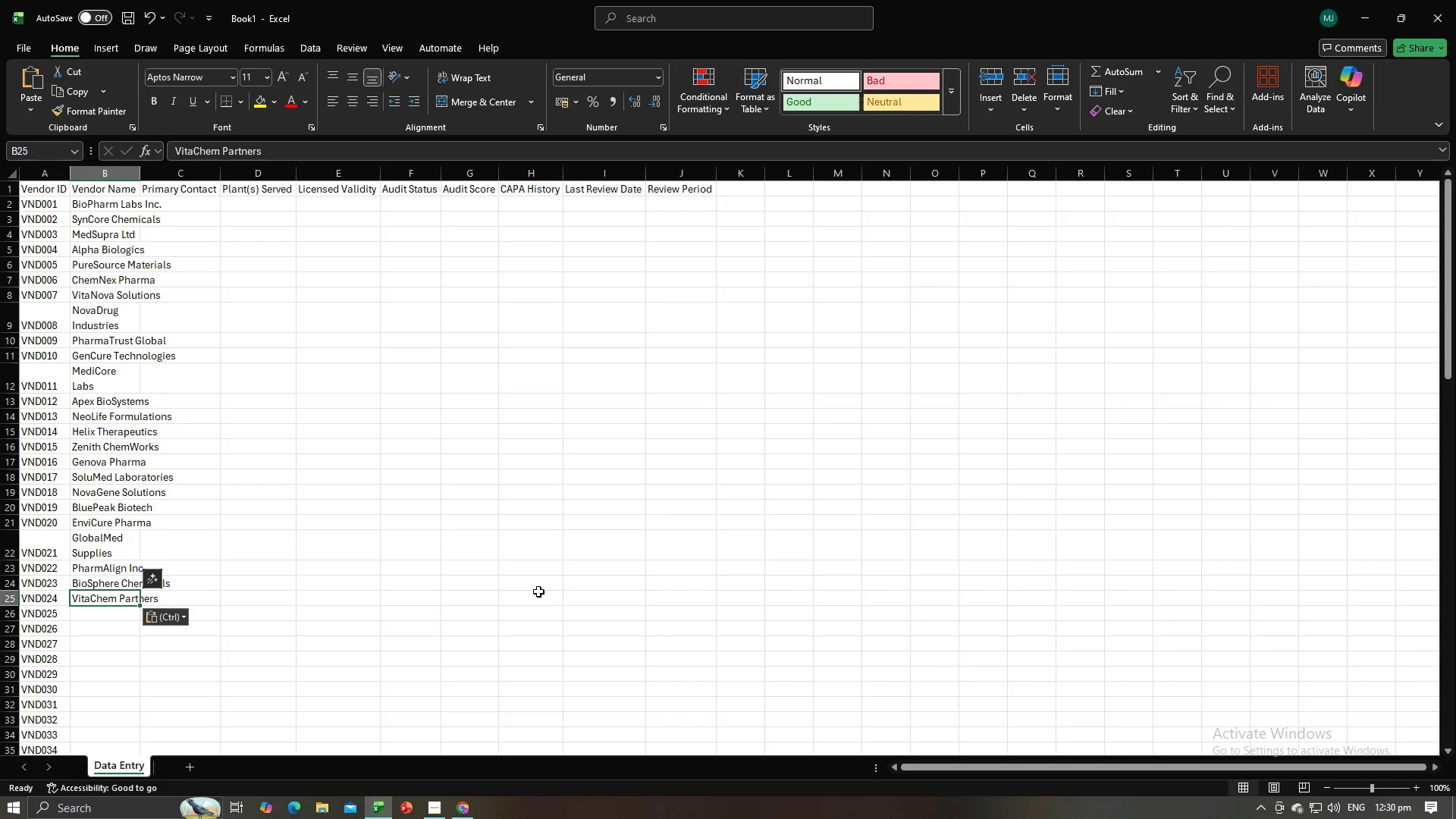 
key(NumpadEnter)
 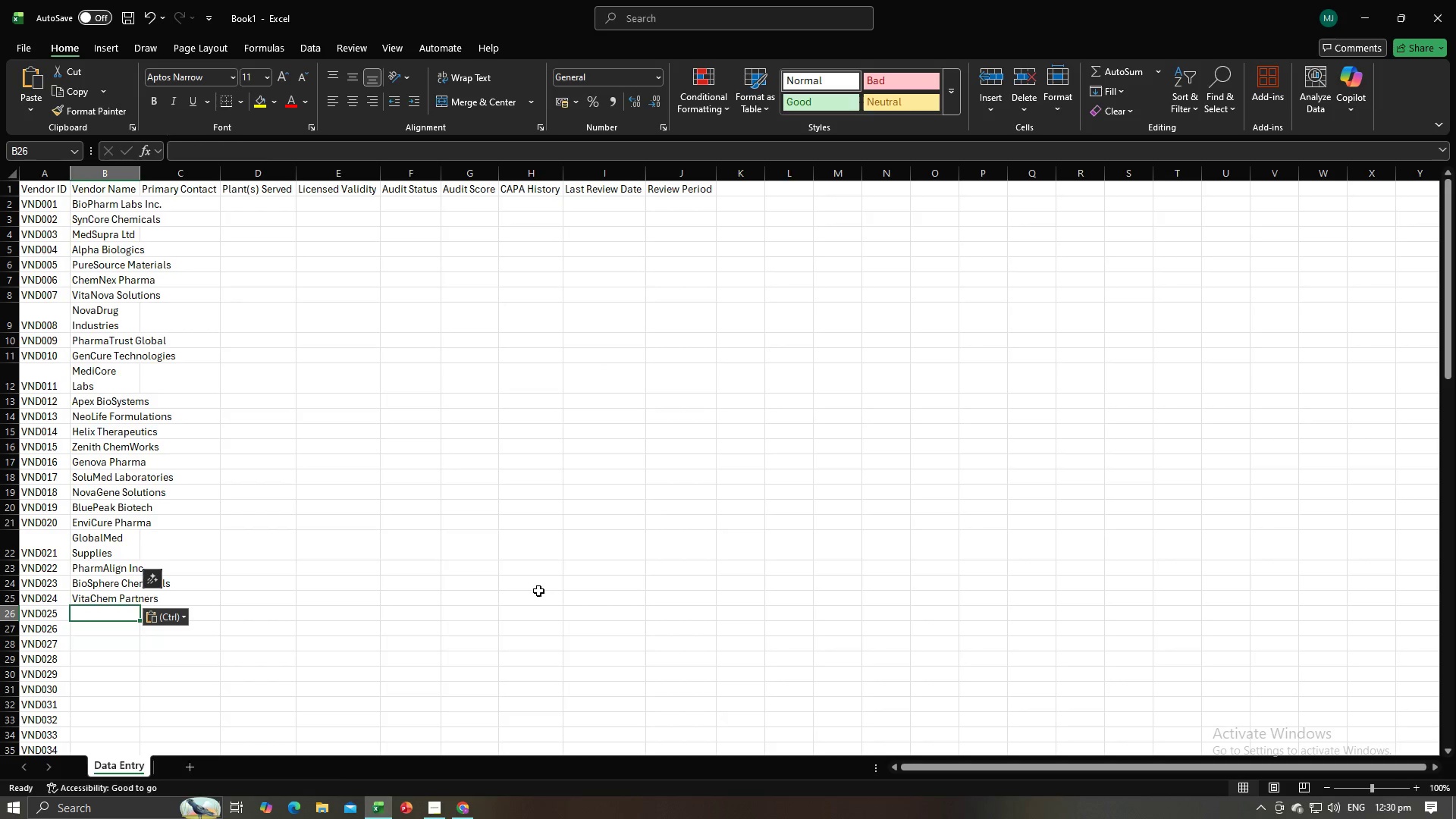 
key(Alt+AltLeft)
 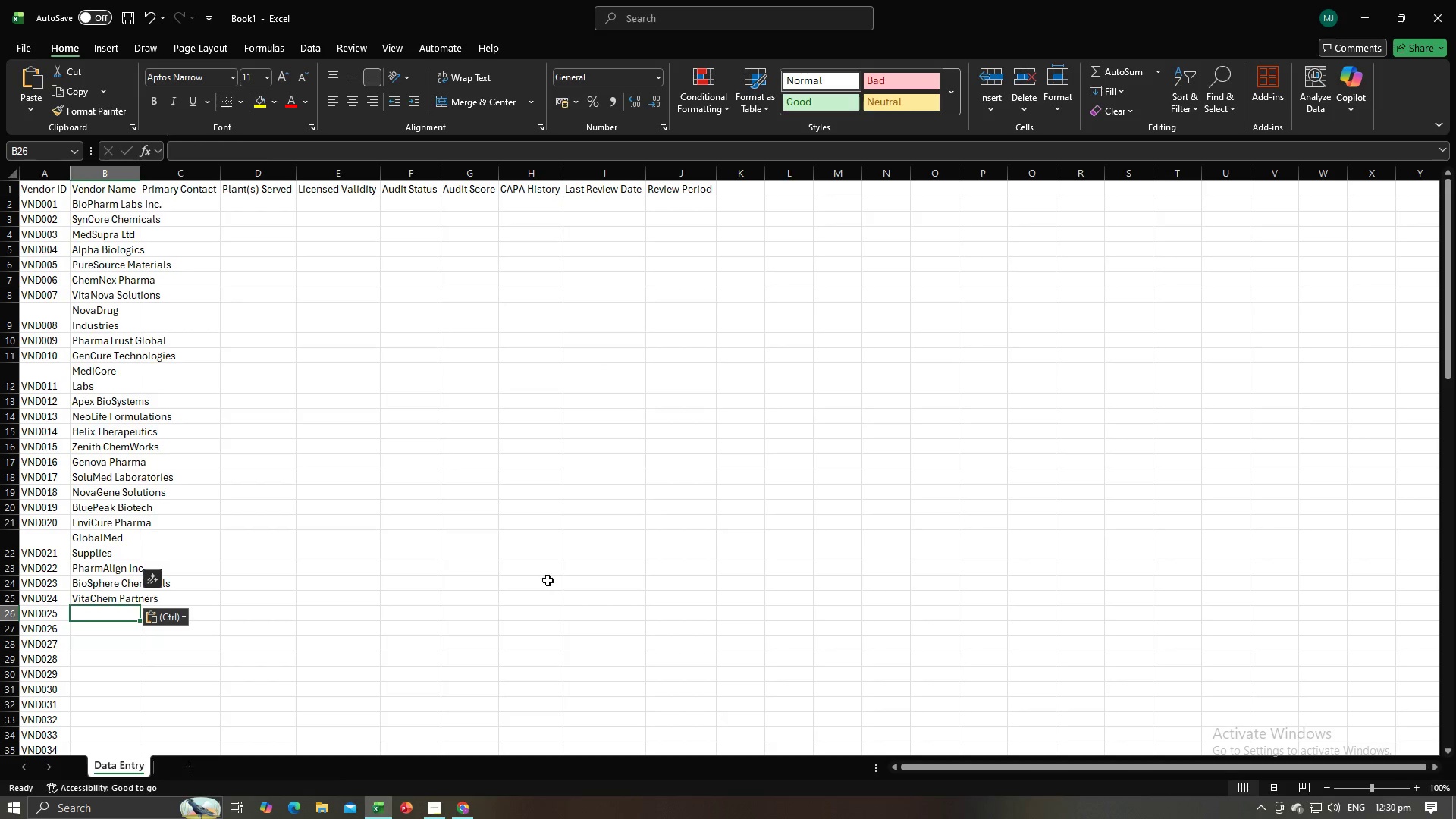 
key(Alt+Tab)
 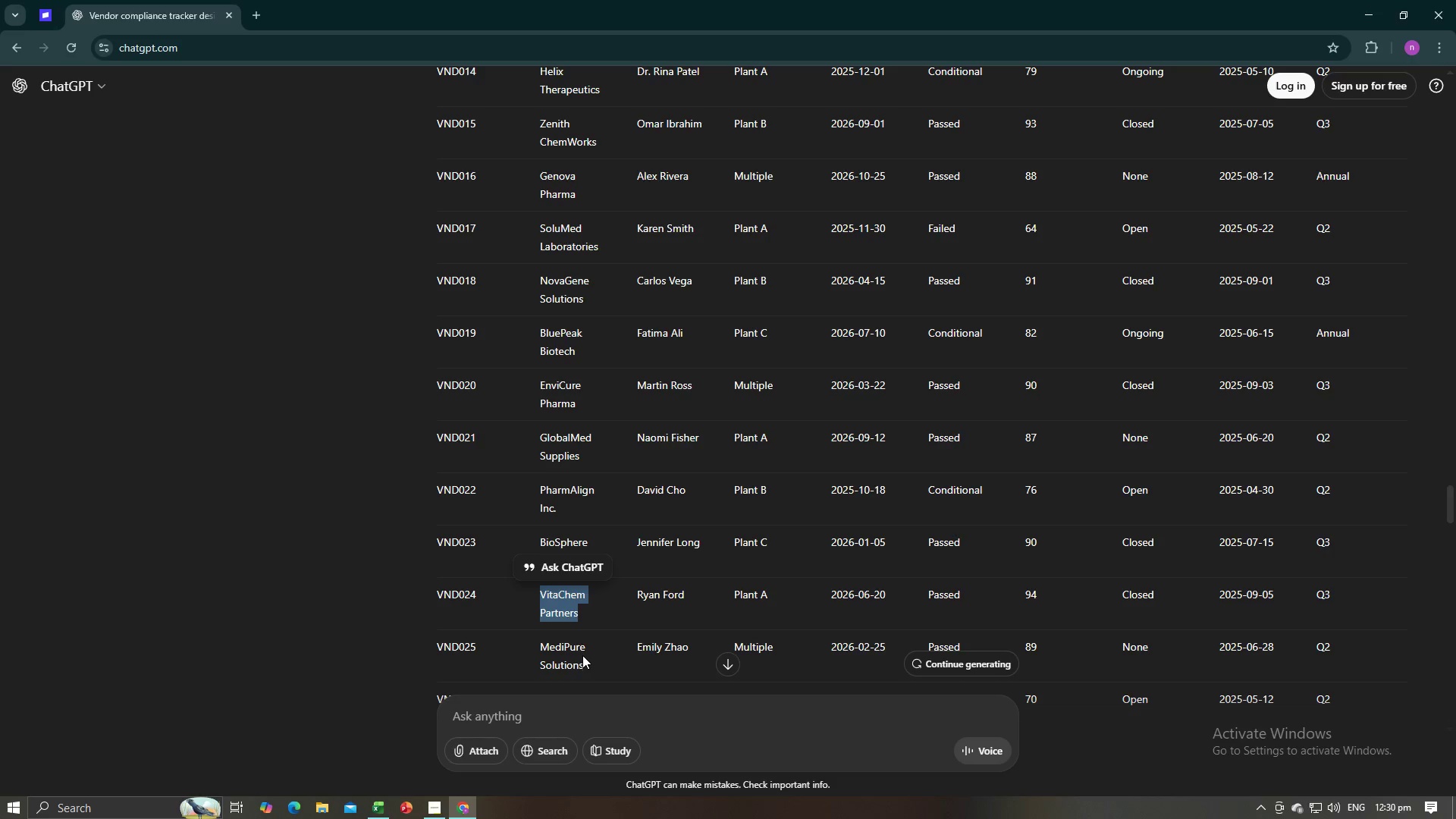 
left_click_drag(start_coordinate=[582, 663], to_coordinate=[545, 653])
 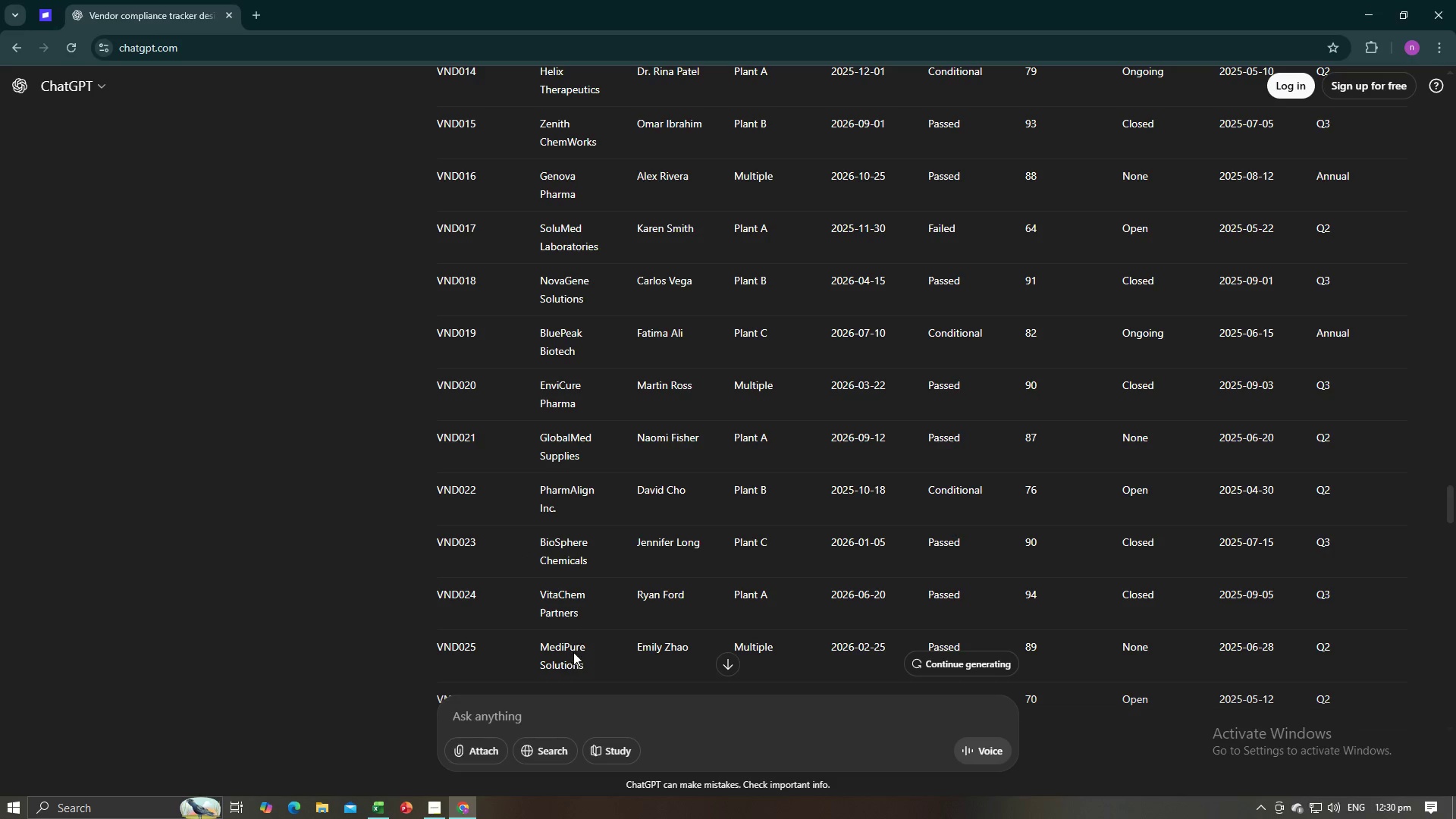 
left_click([571, 654])
 